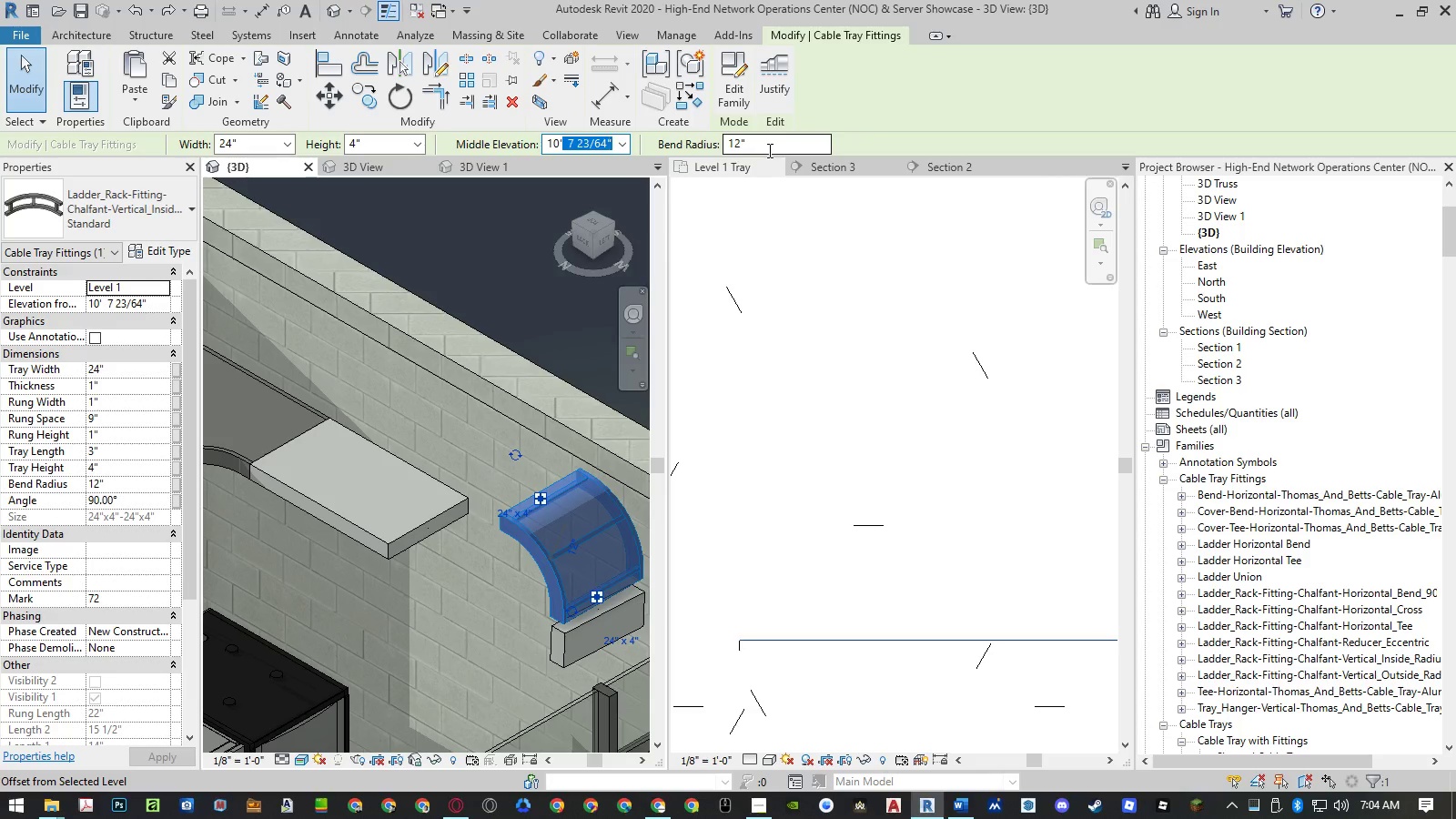 
key(Backspace)
 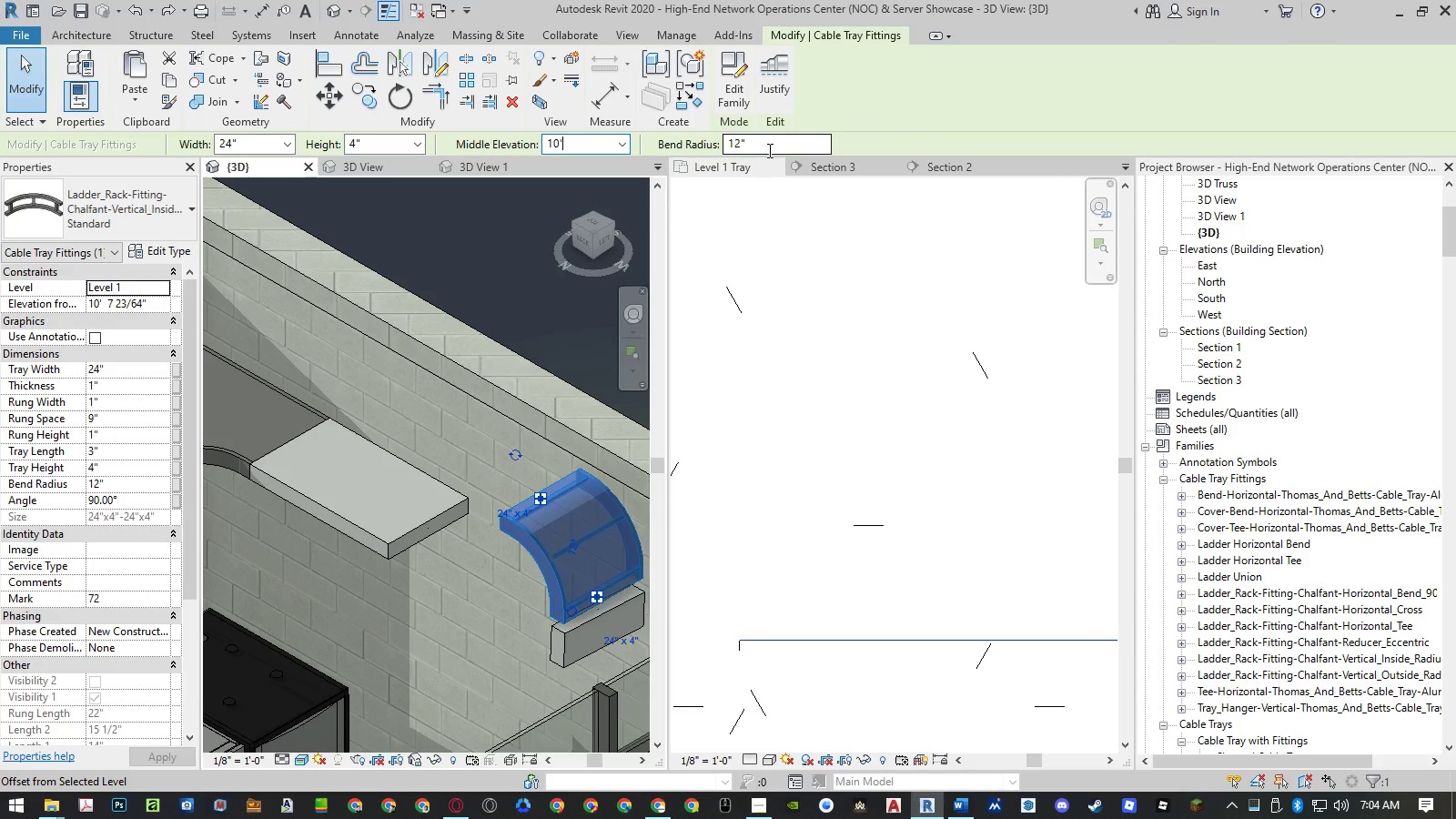 
key(Enter)
 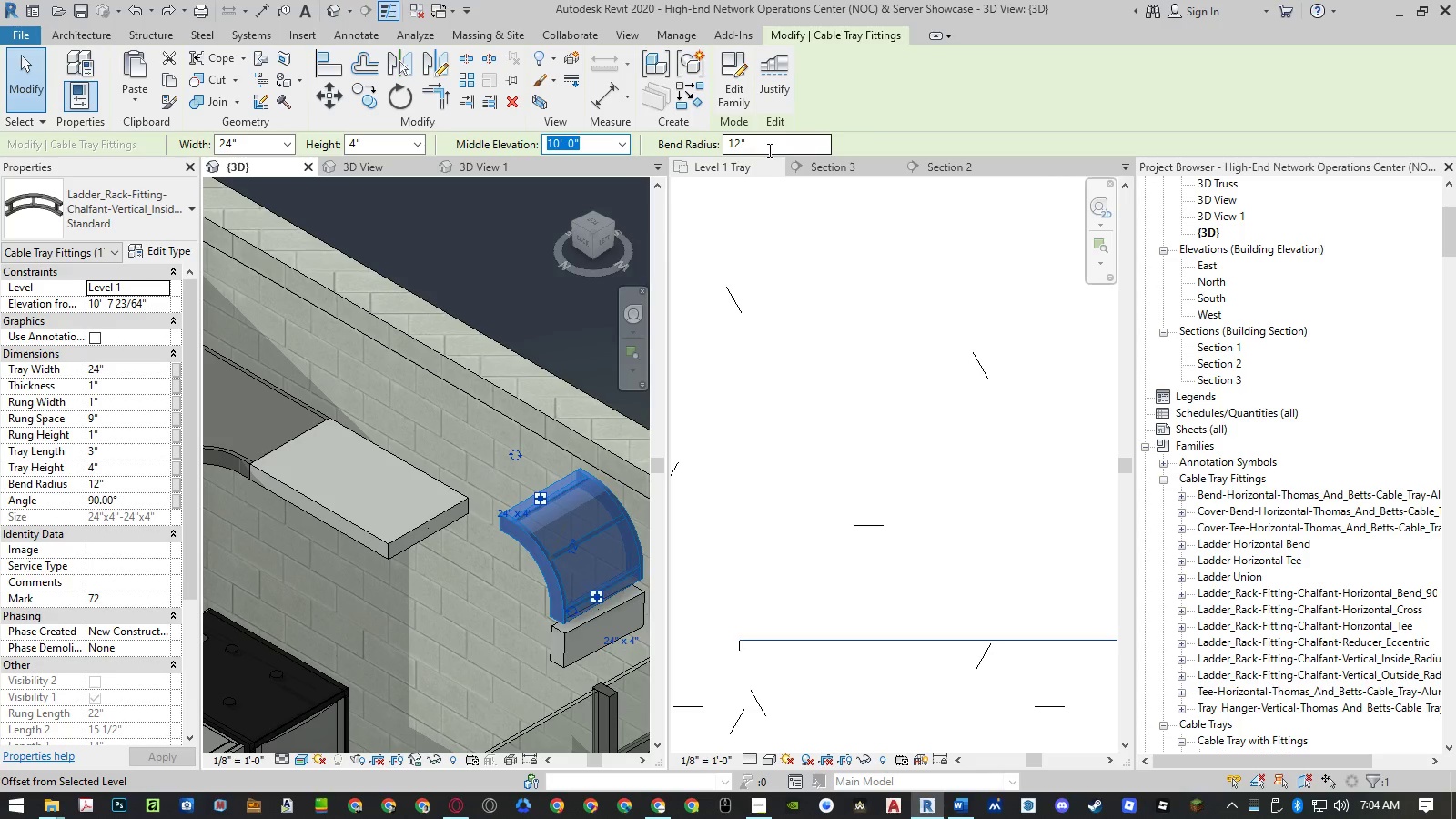 
key(Enter)
 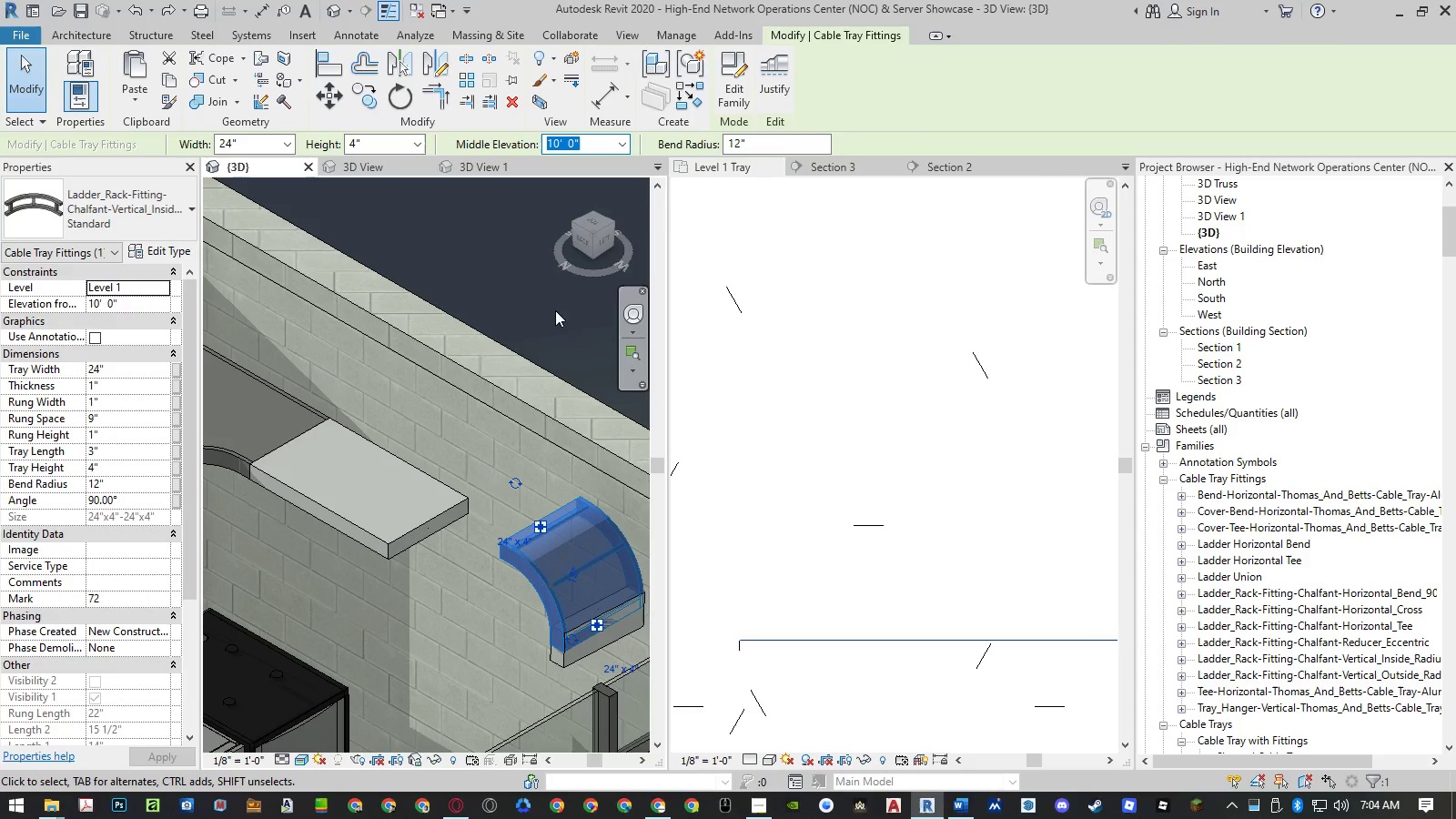 
key(Escape)
 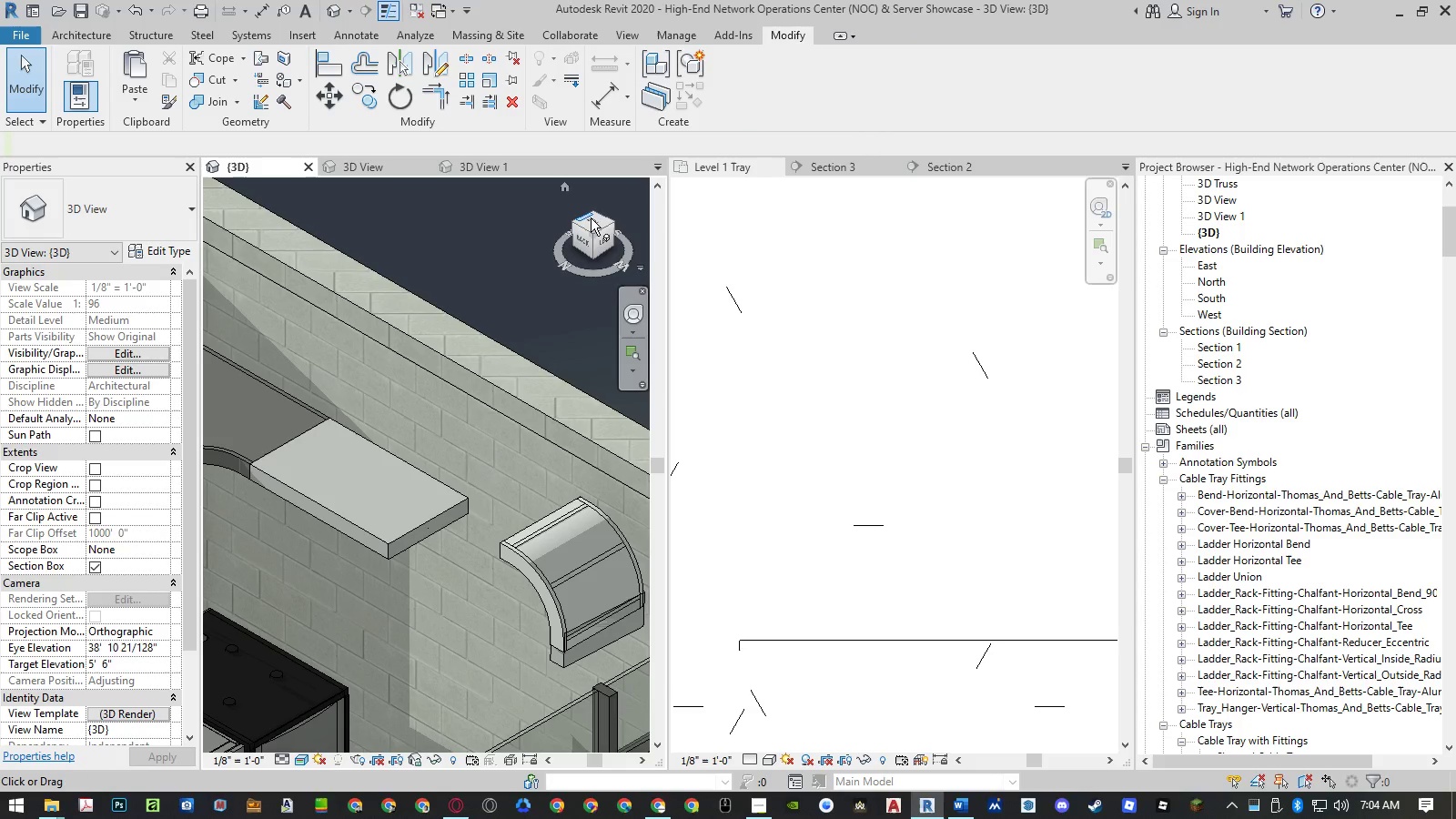 
left_click([592, 220])
 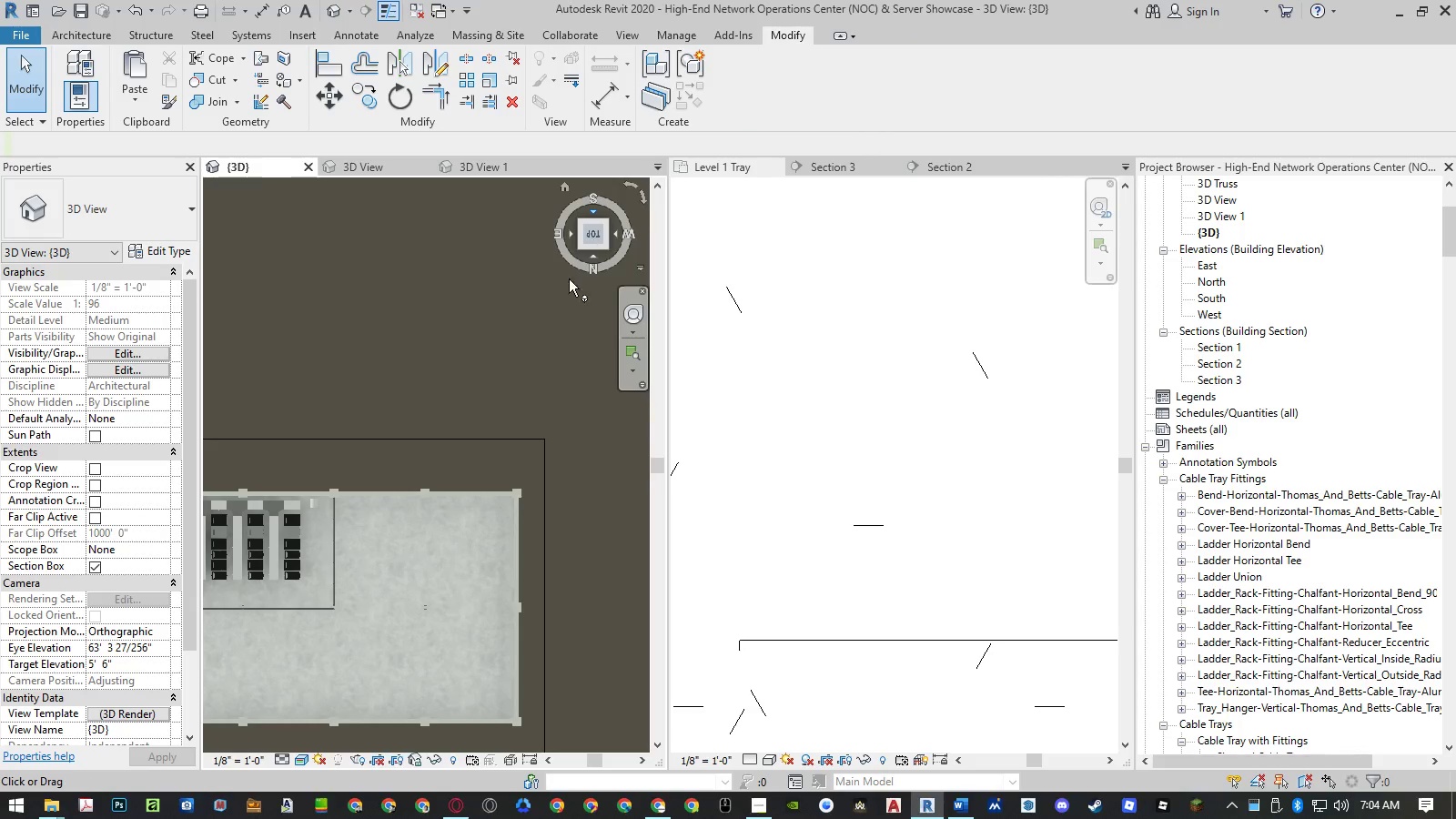 
scroll: coordinate [324, 539], scroll_direction: none, amount: 0.0
 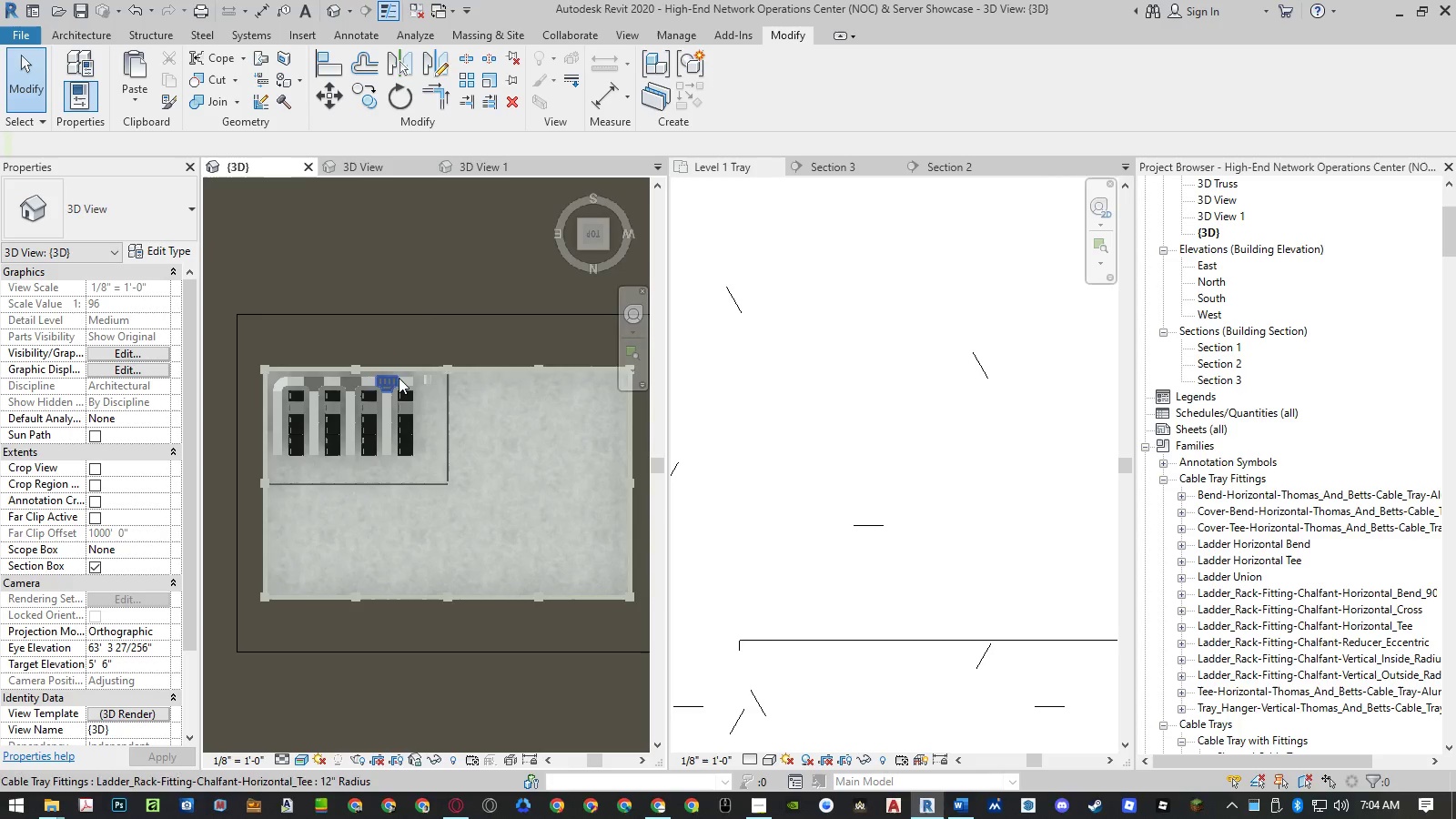 
scroll: coordinate [451, 387], scroll_direction: up, amount: 14.0
 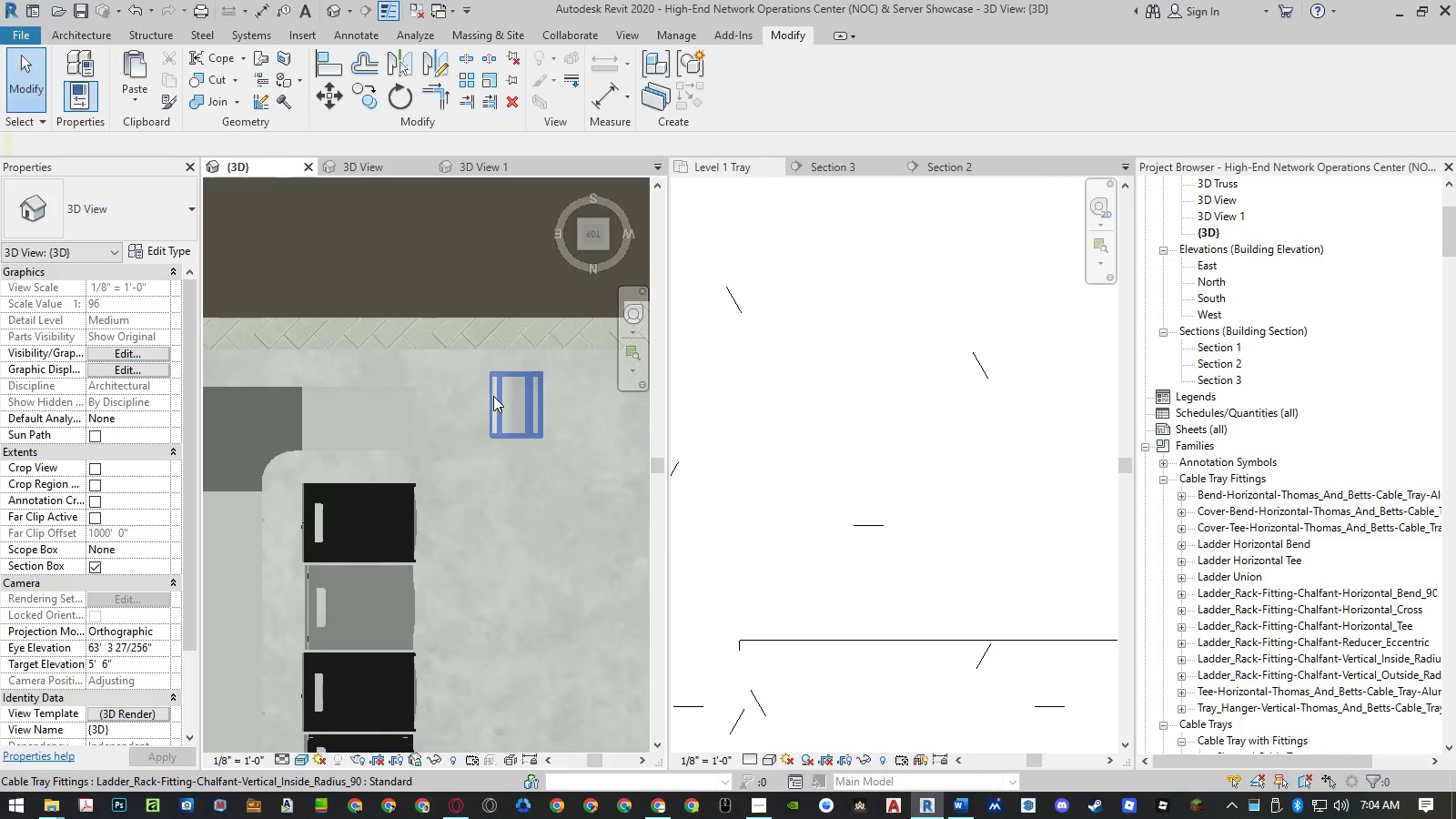 
left_click([494, 396])
 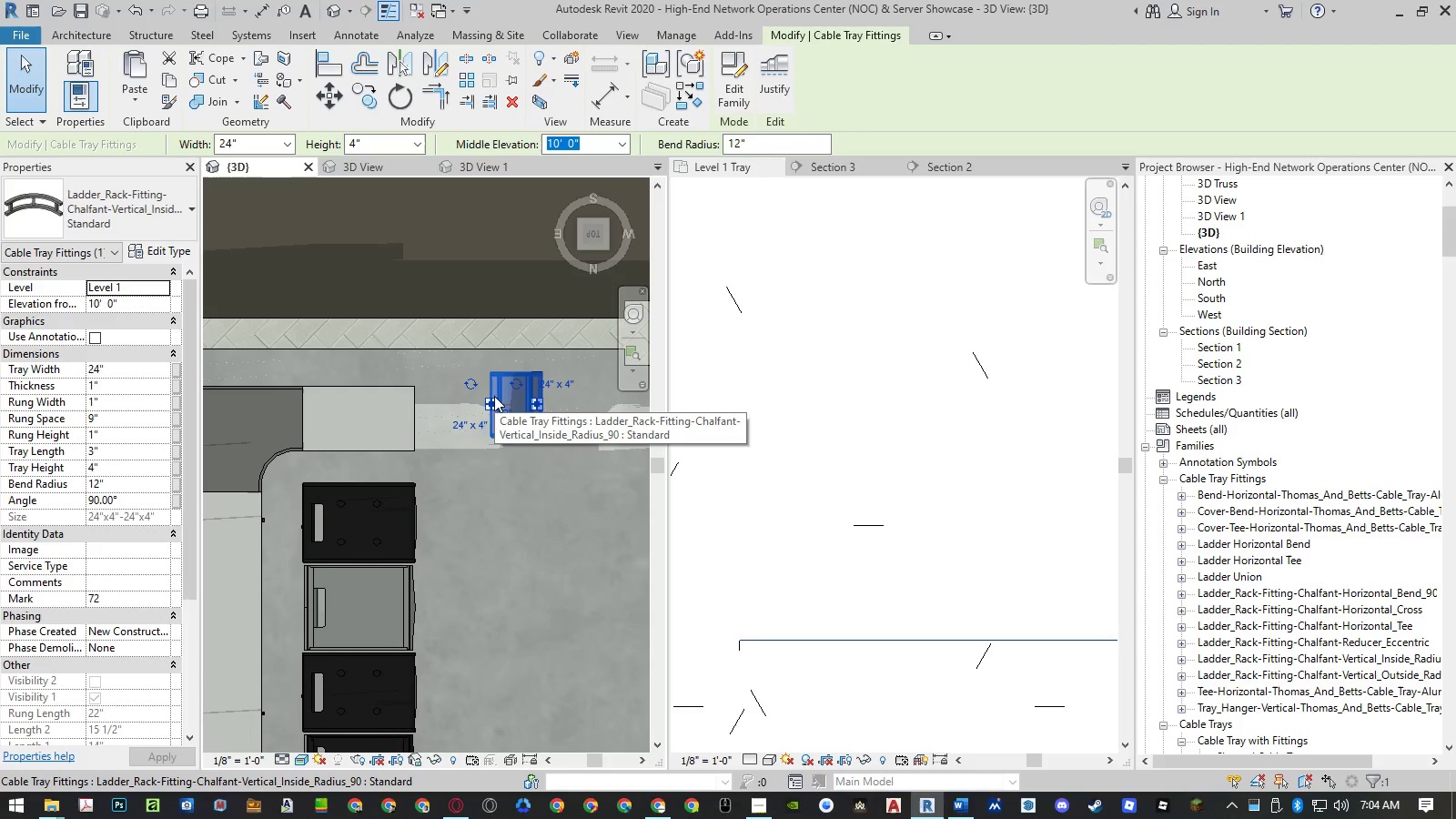 
type(mv)
 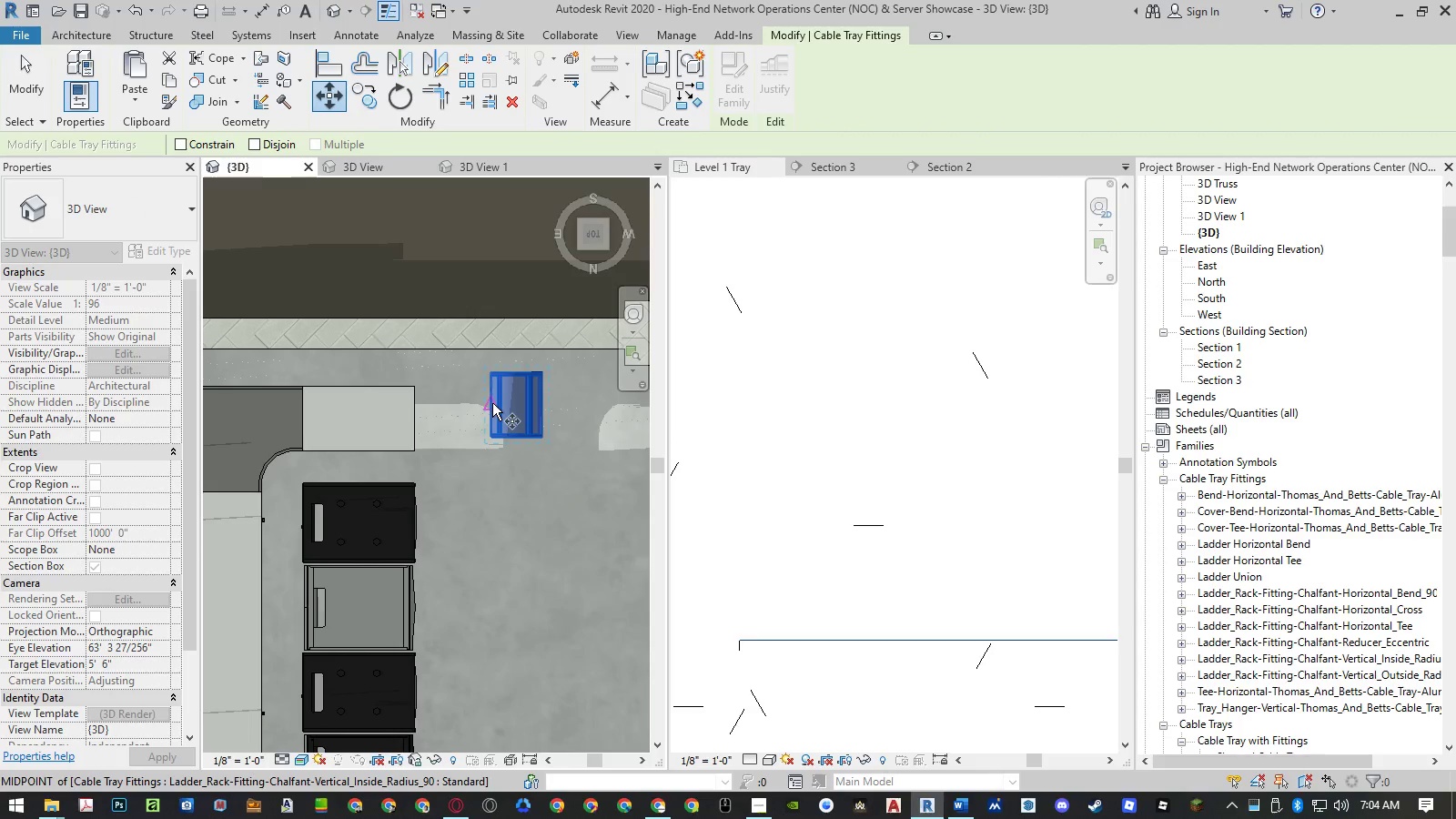 
left_click([492, 403])
 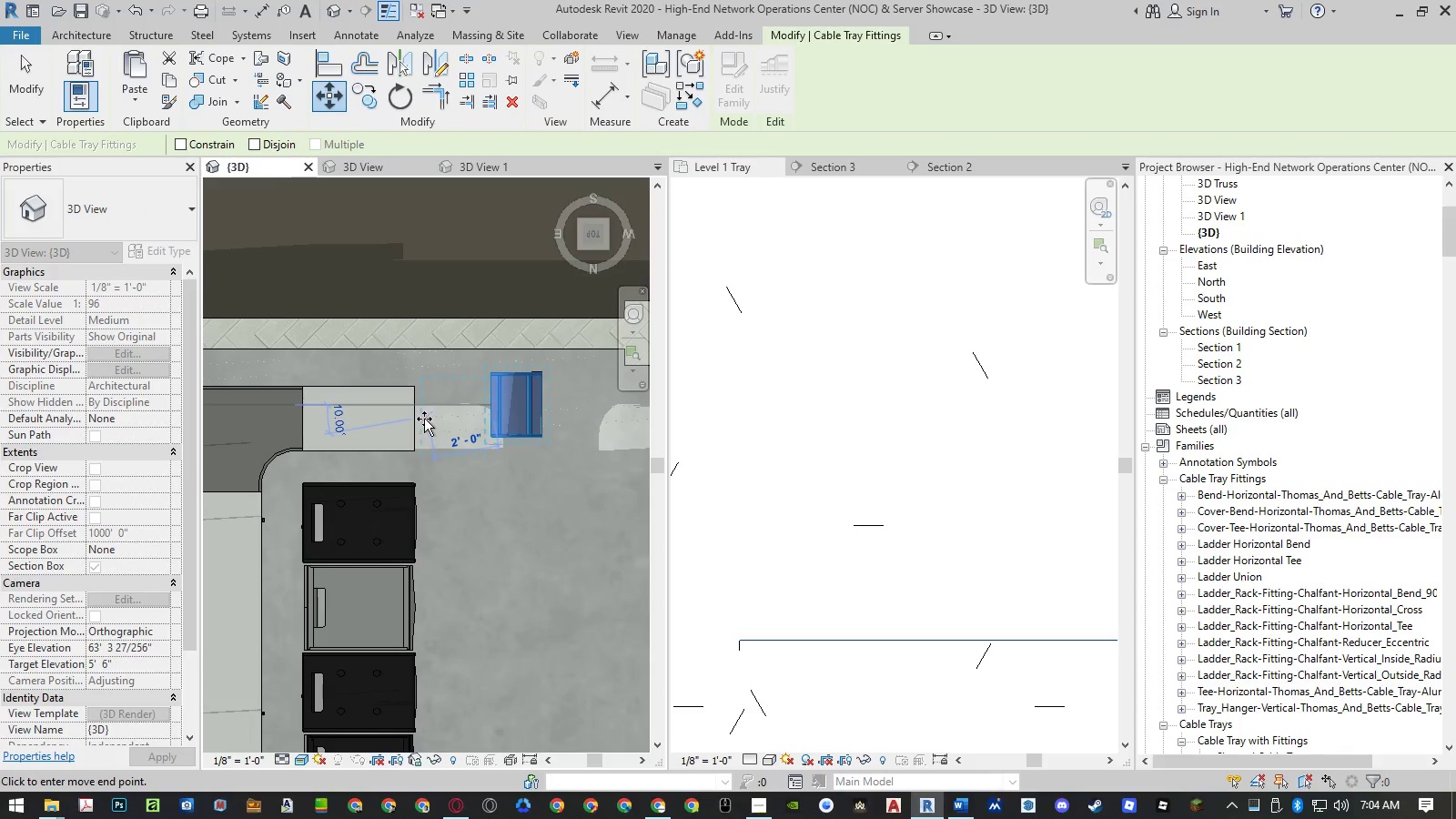 
left_click([420, 419])
 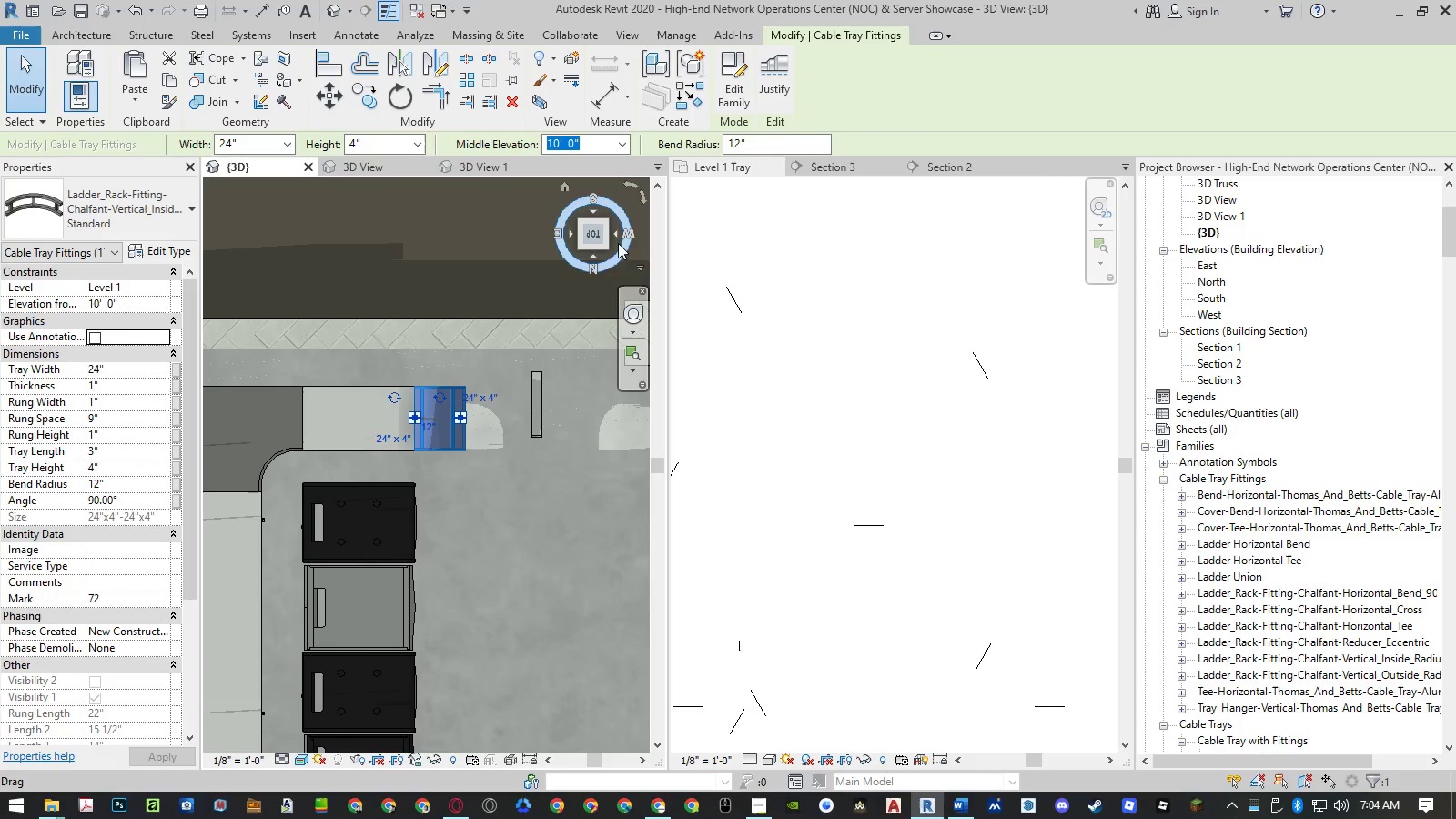 
left_click([605, 247])
 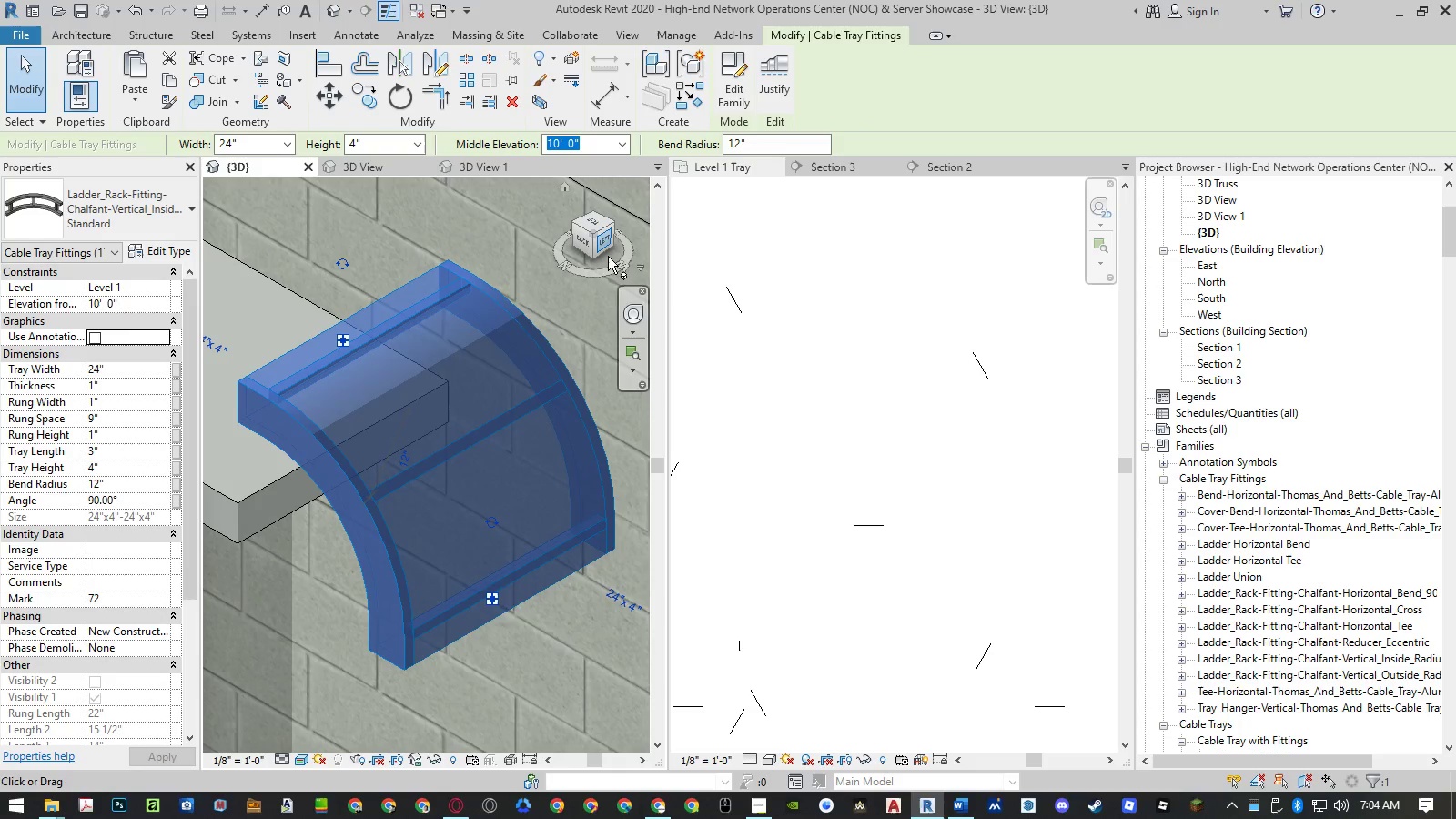 
scroll: coordinate [592, 339], scroll_direction: down, amount: 3.0
 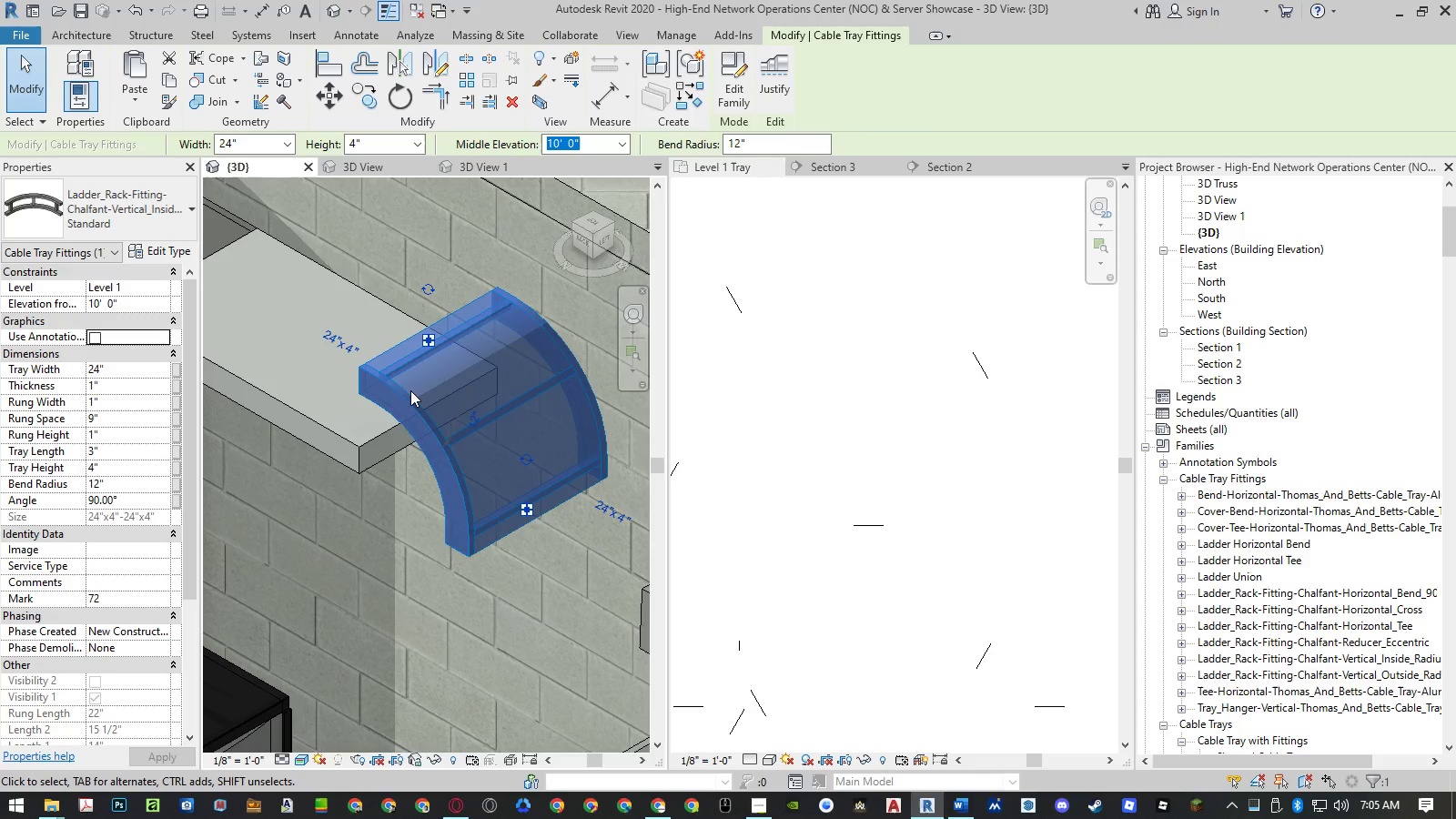 
wait(14.92)
 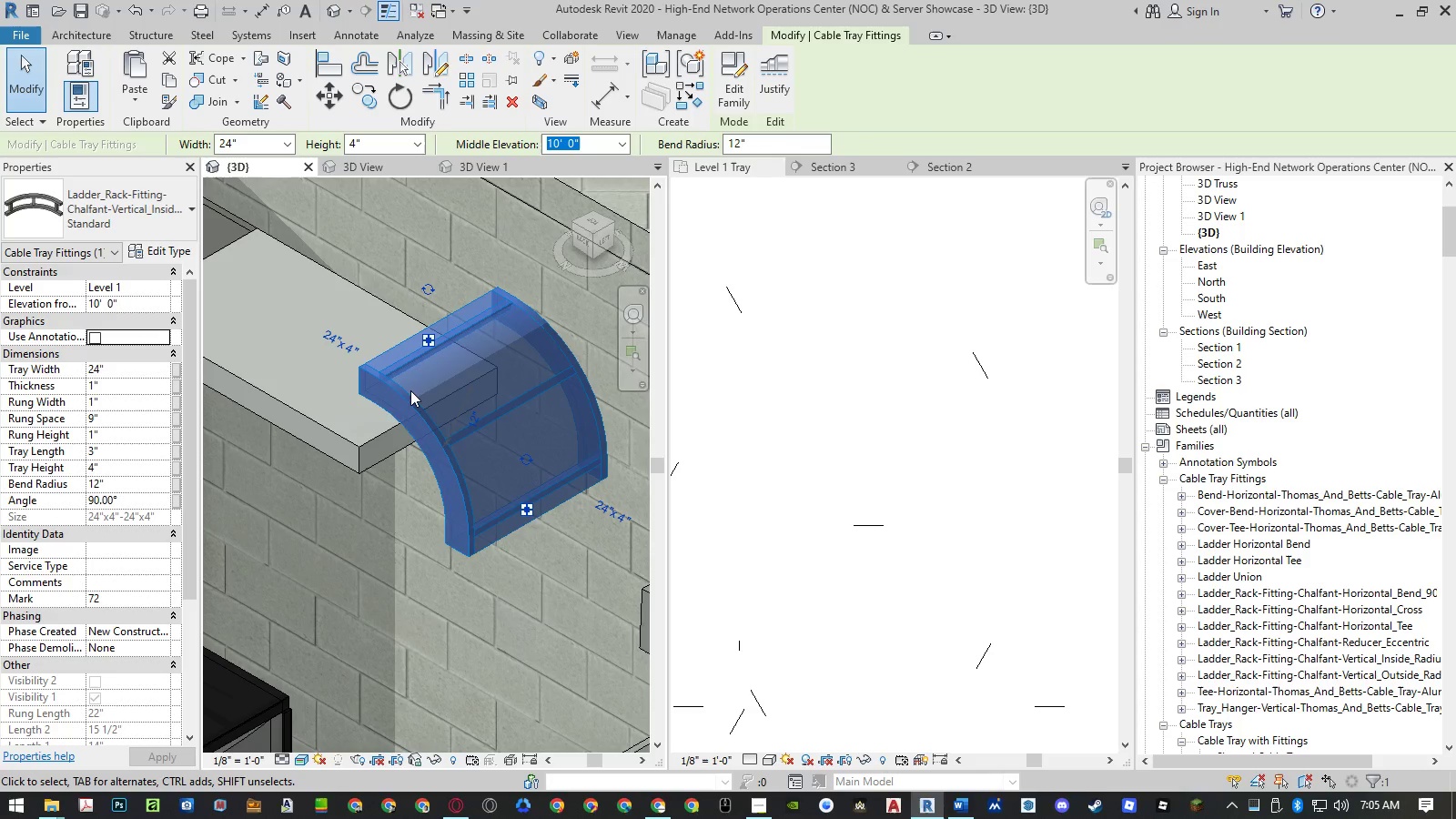 
left_click([151, 297])
 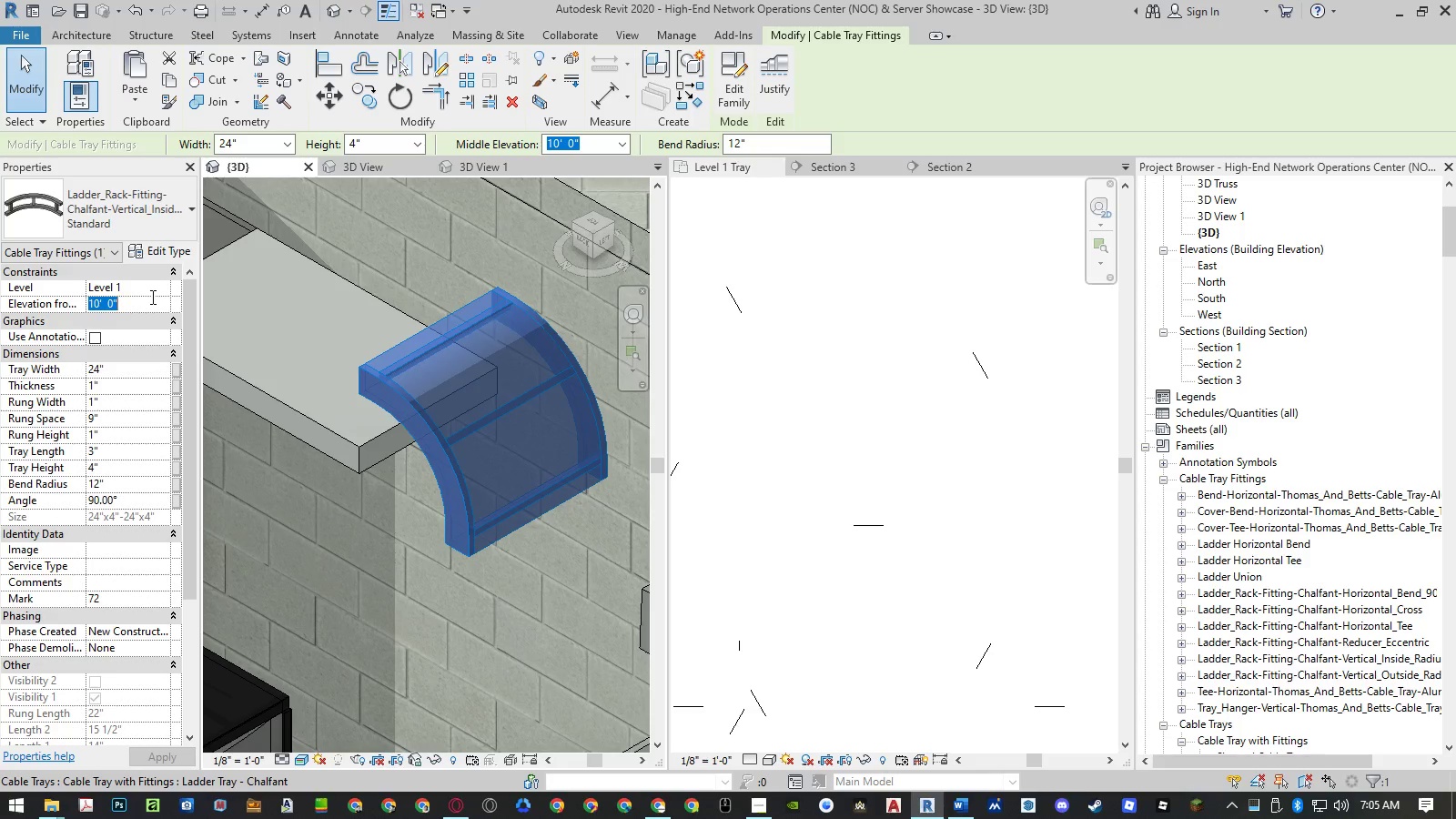 
key(Numpad9)
 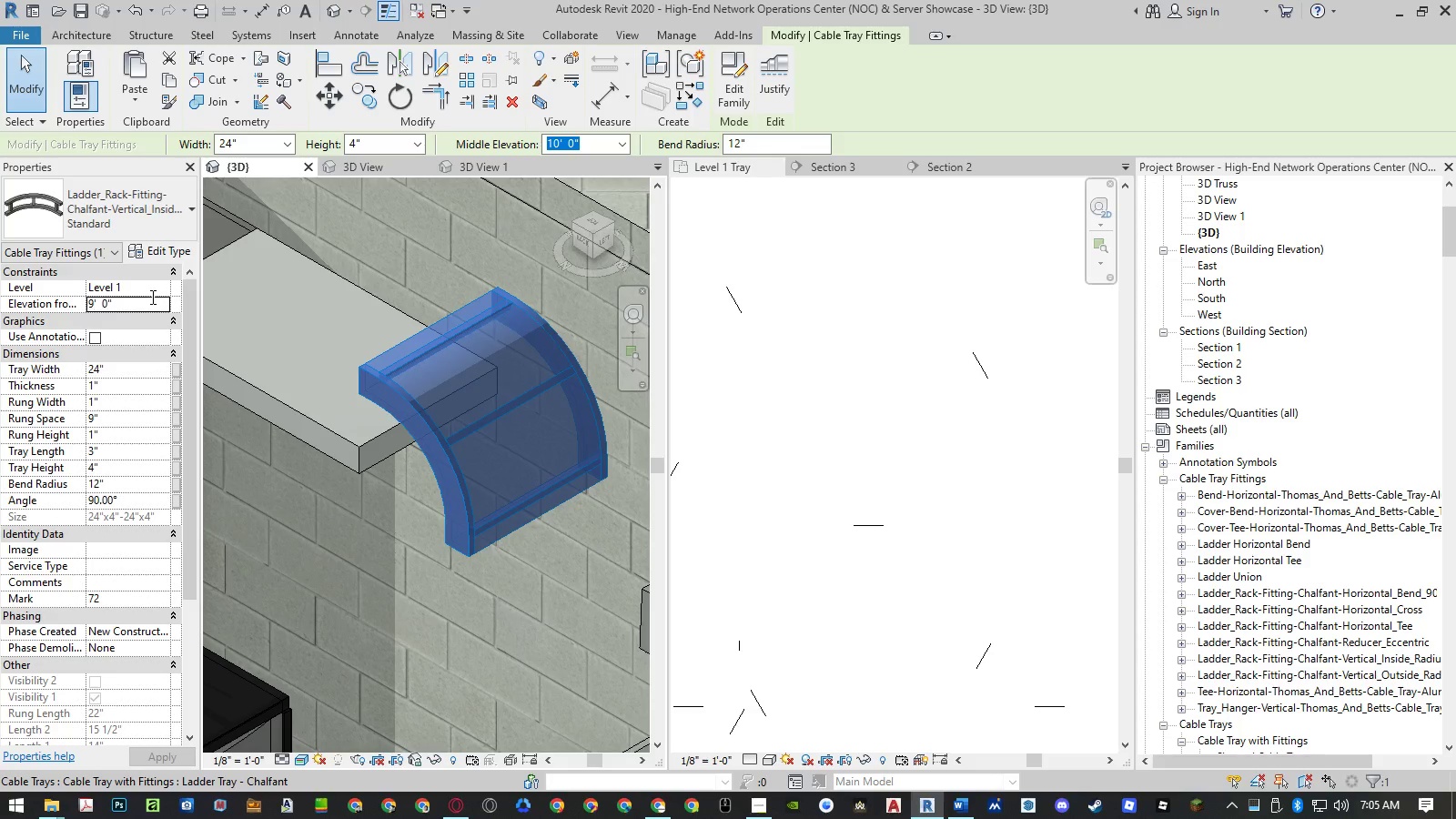 
key(NumpadEnter)
 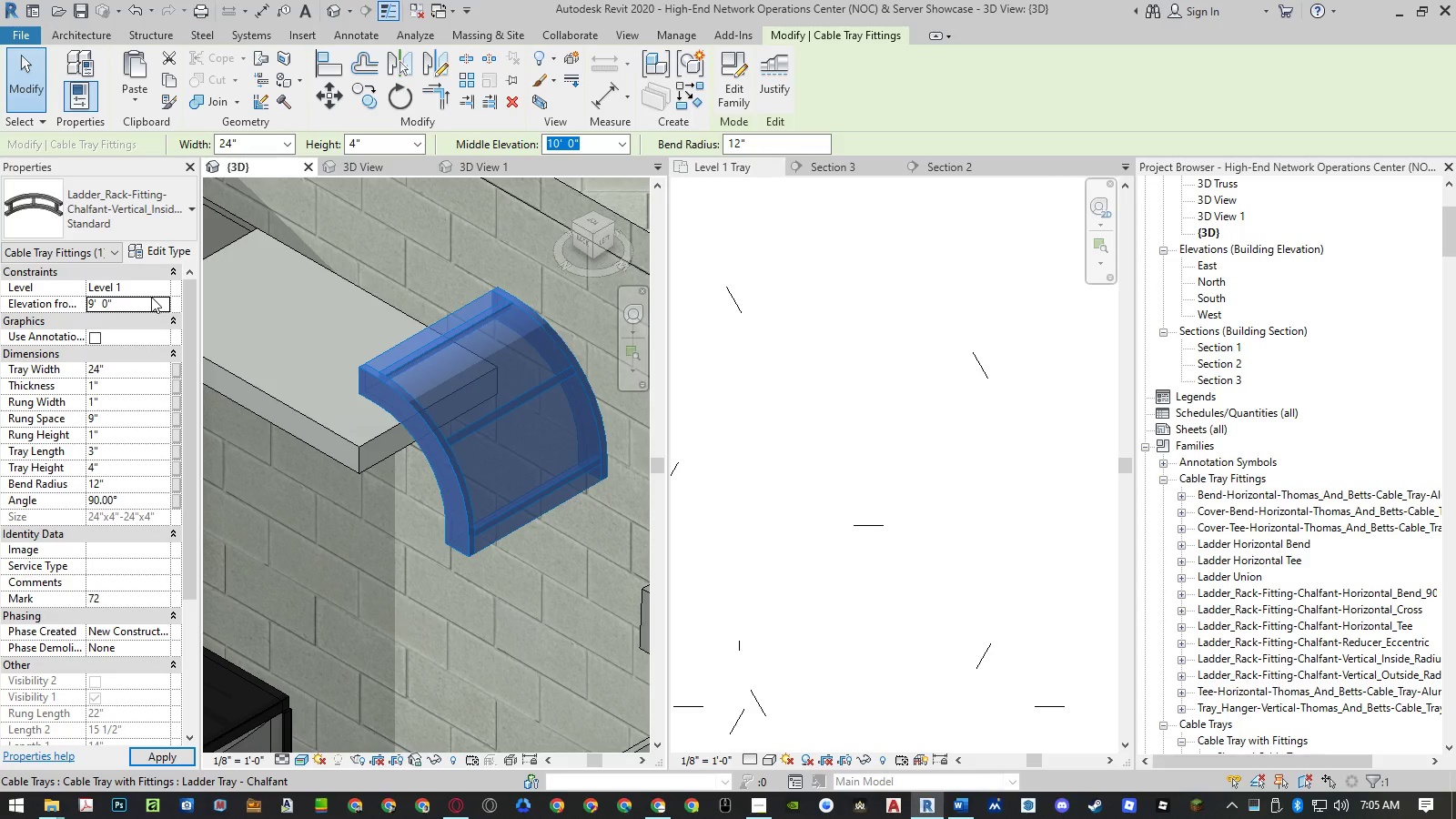 
key(NumpadEnter)
 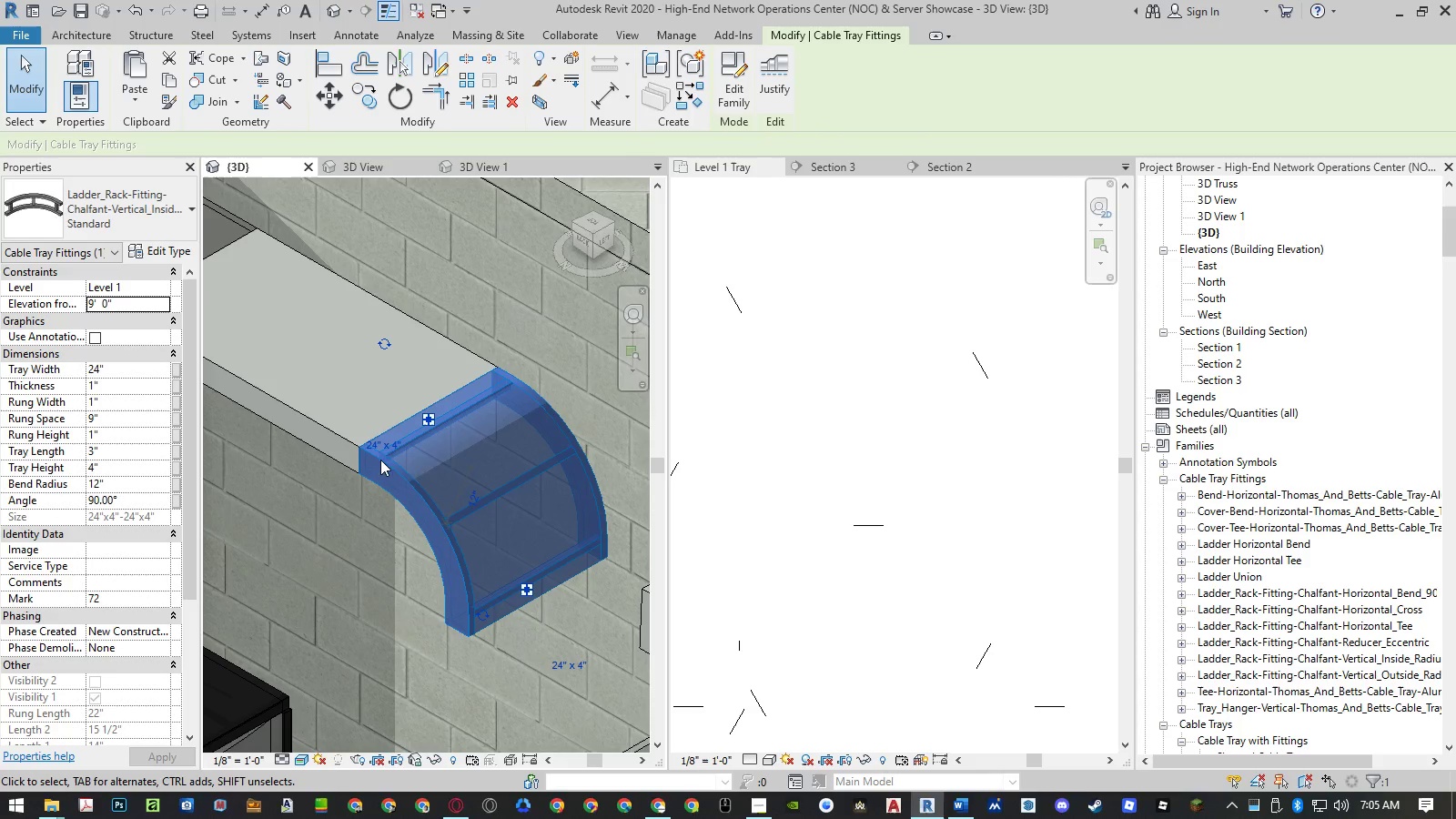 
scroll: coordinate [458, 455], scroll_direction: down, amount: 6.0
 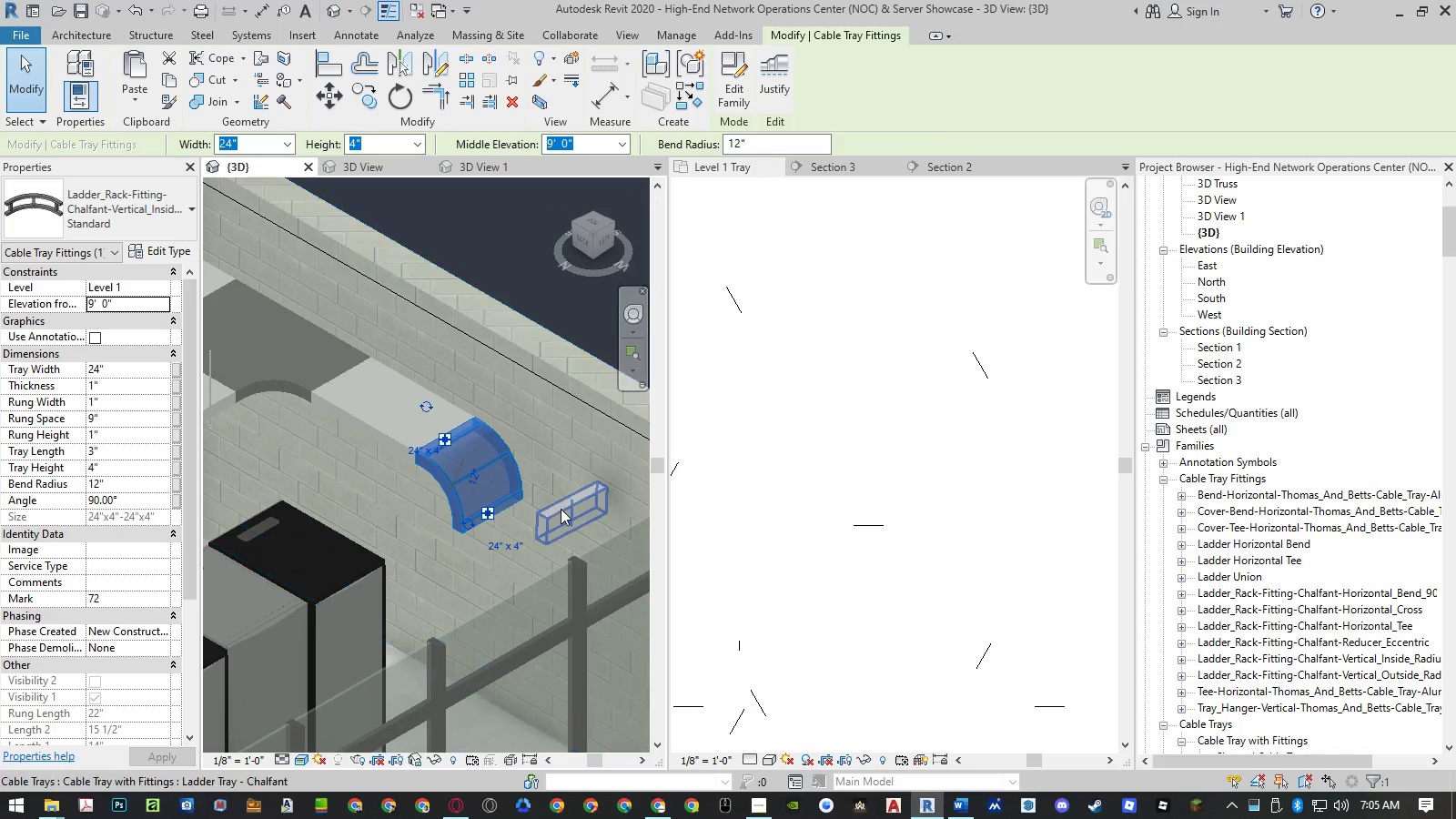 
left_click([561, 511])
 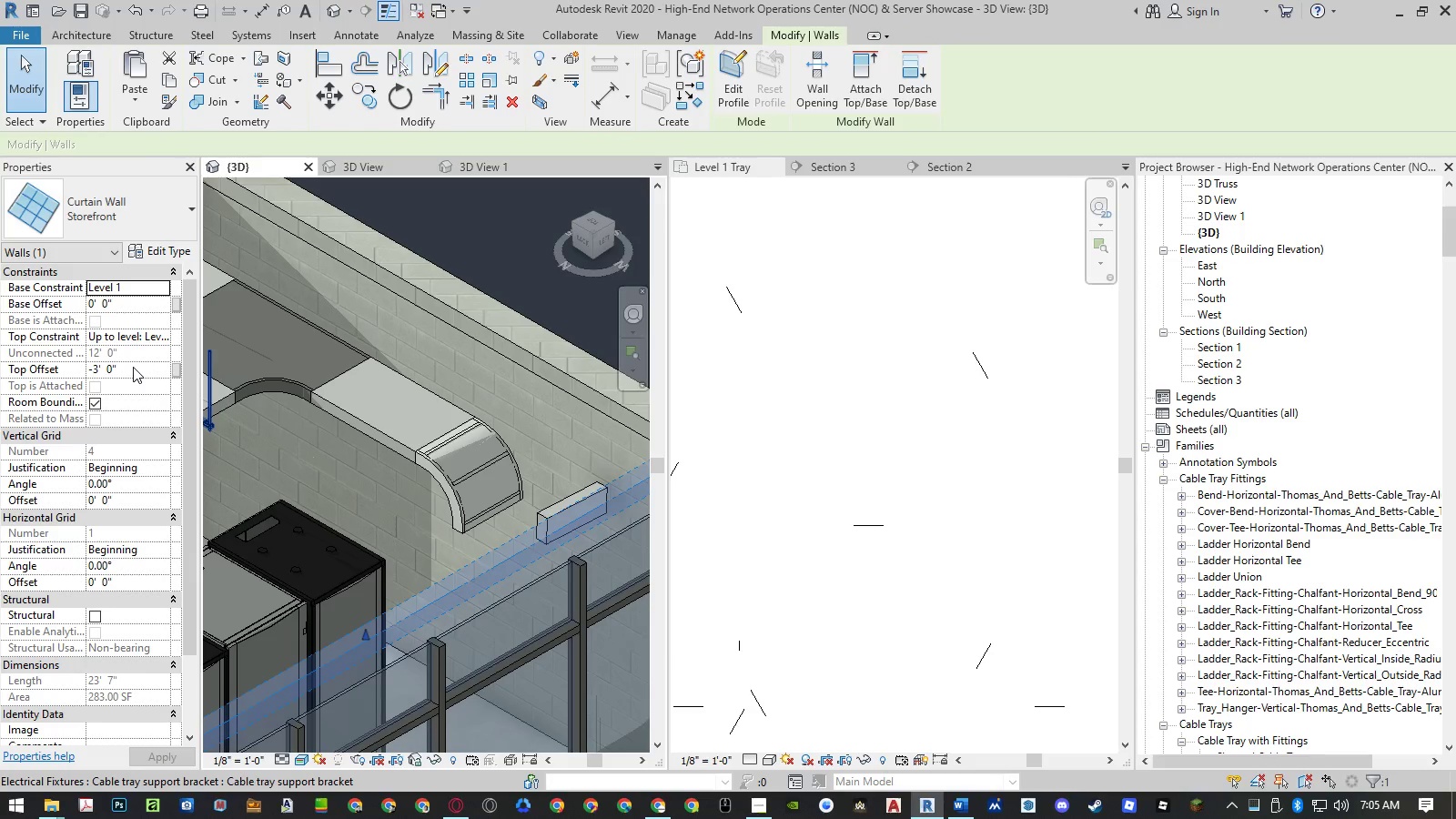 
wait(5.8)
 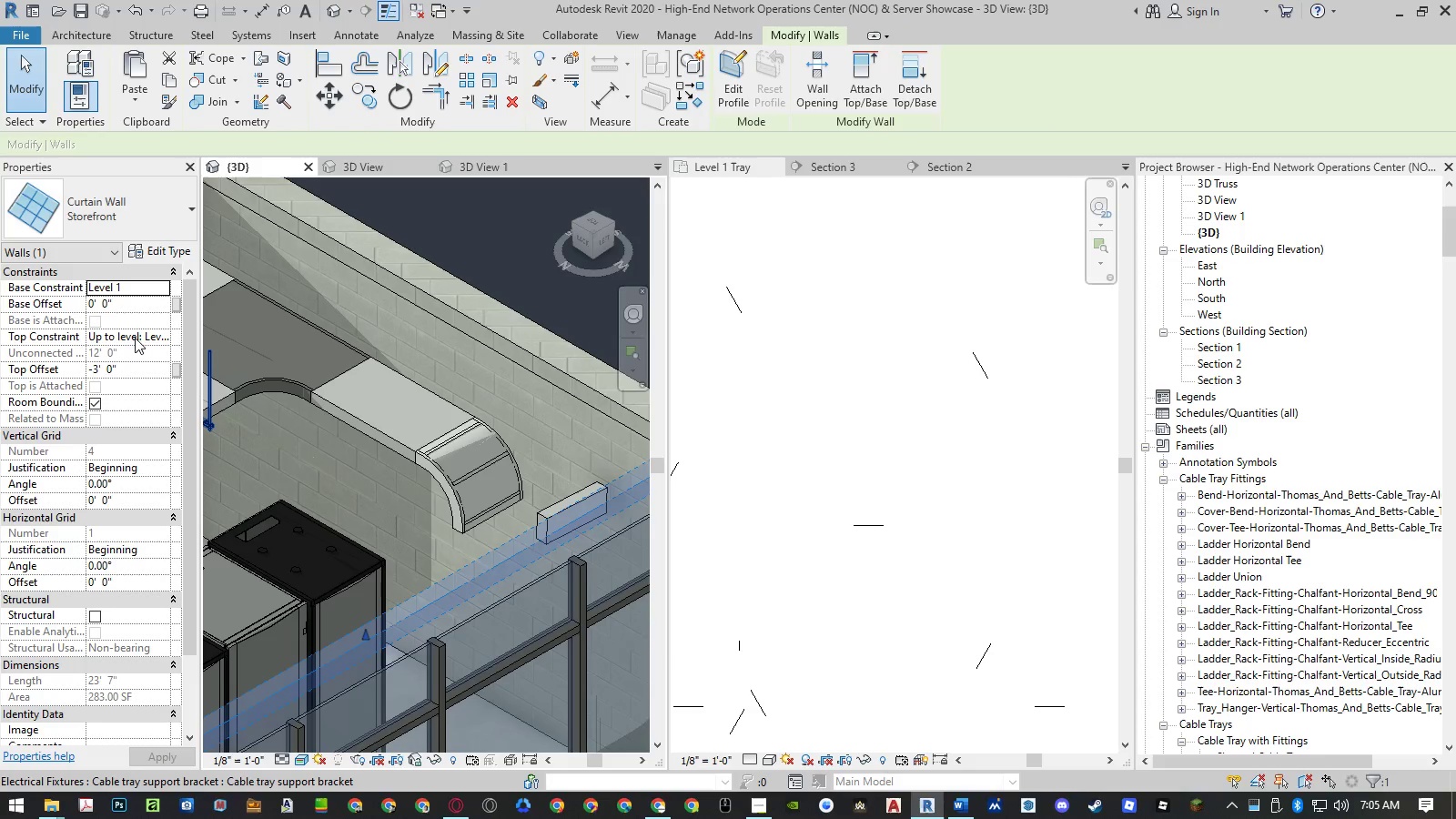 
left_click([166, 332])
 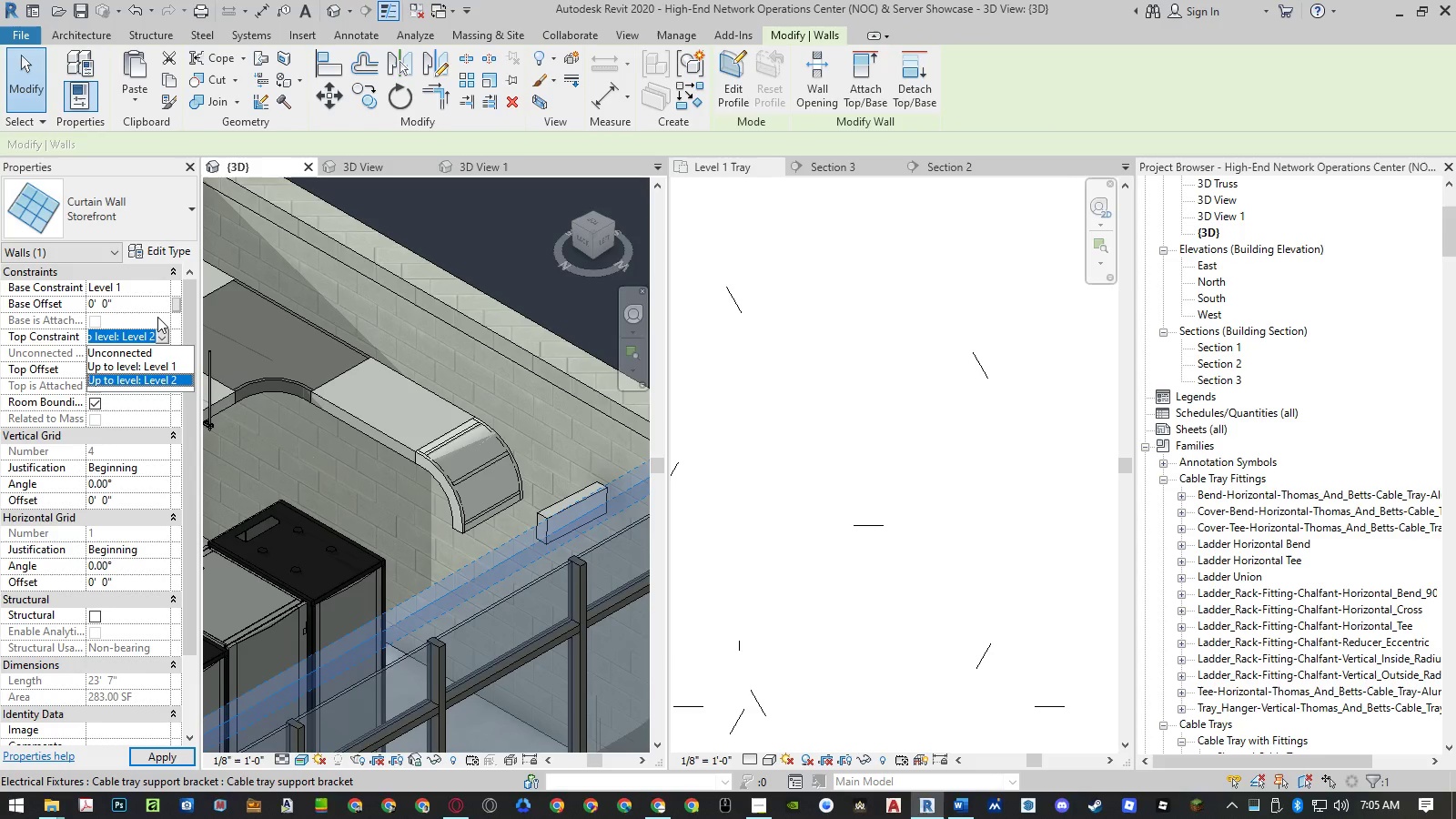 
left_click([150, 303])
 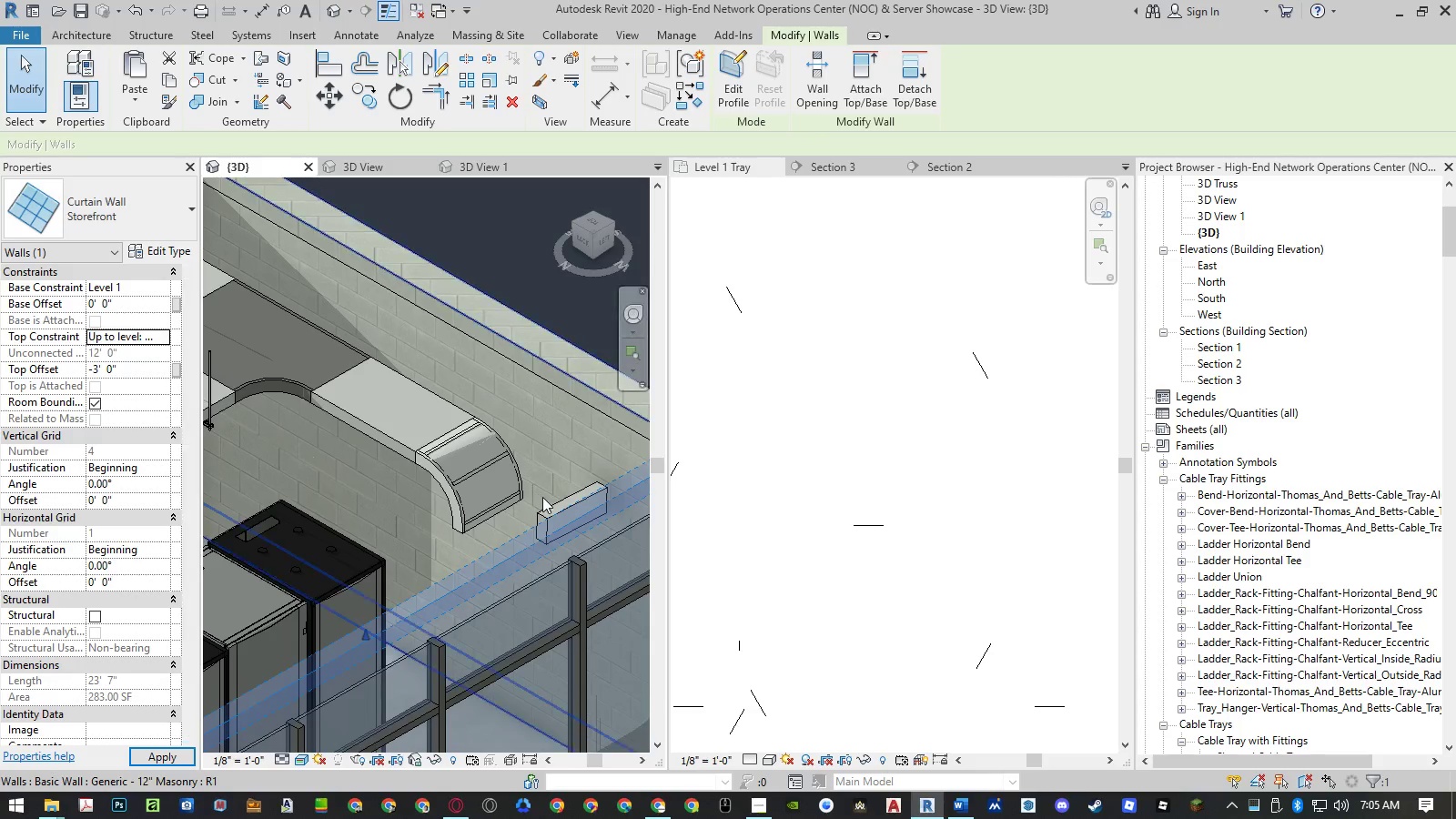 
left_click([546, 510])
 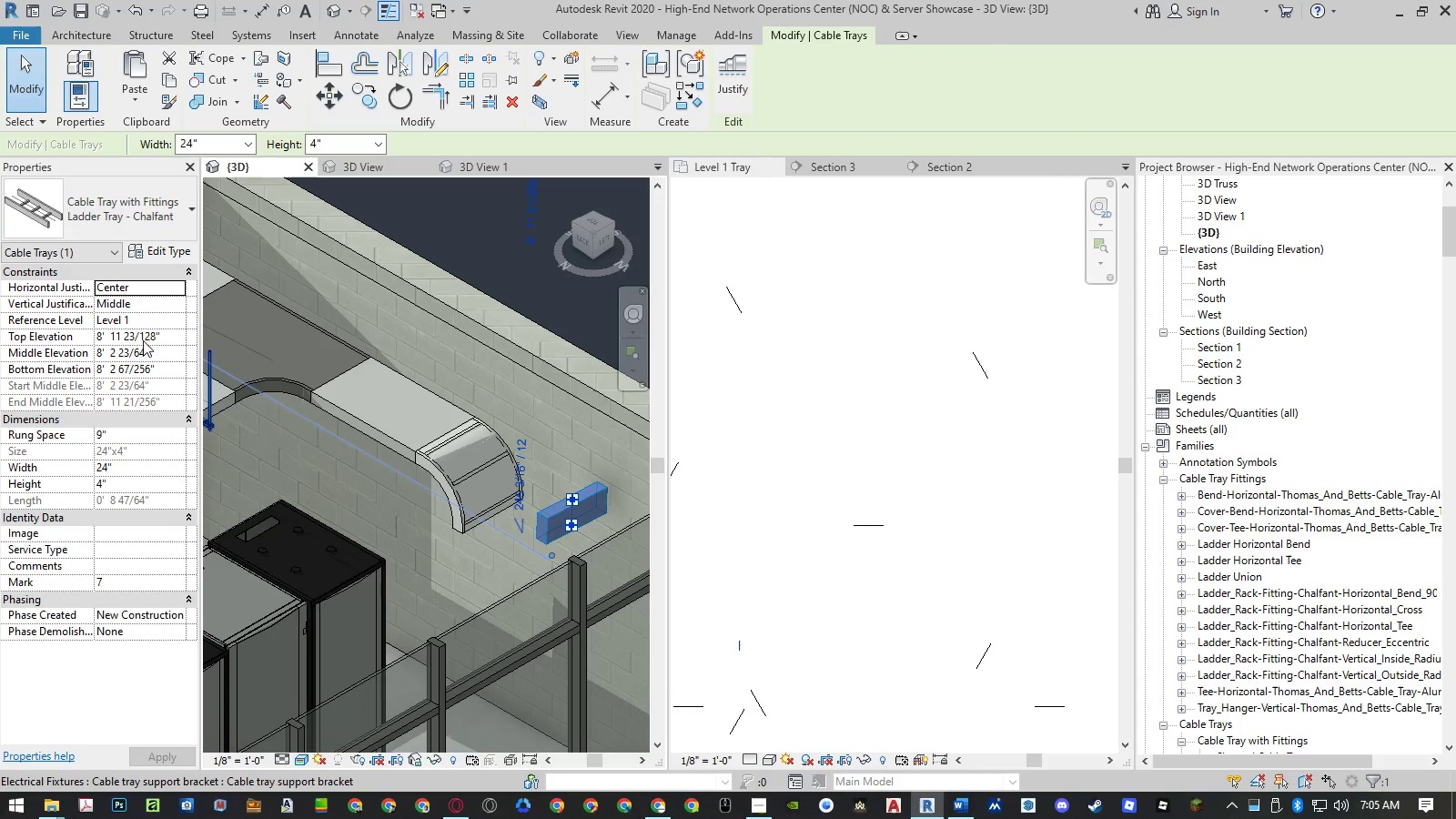 
left_click([149, 368])
 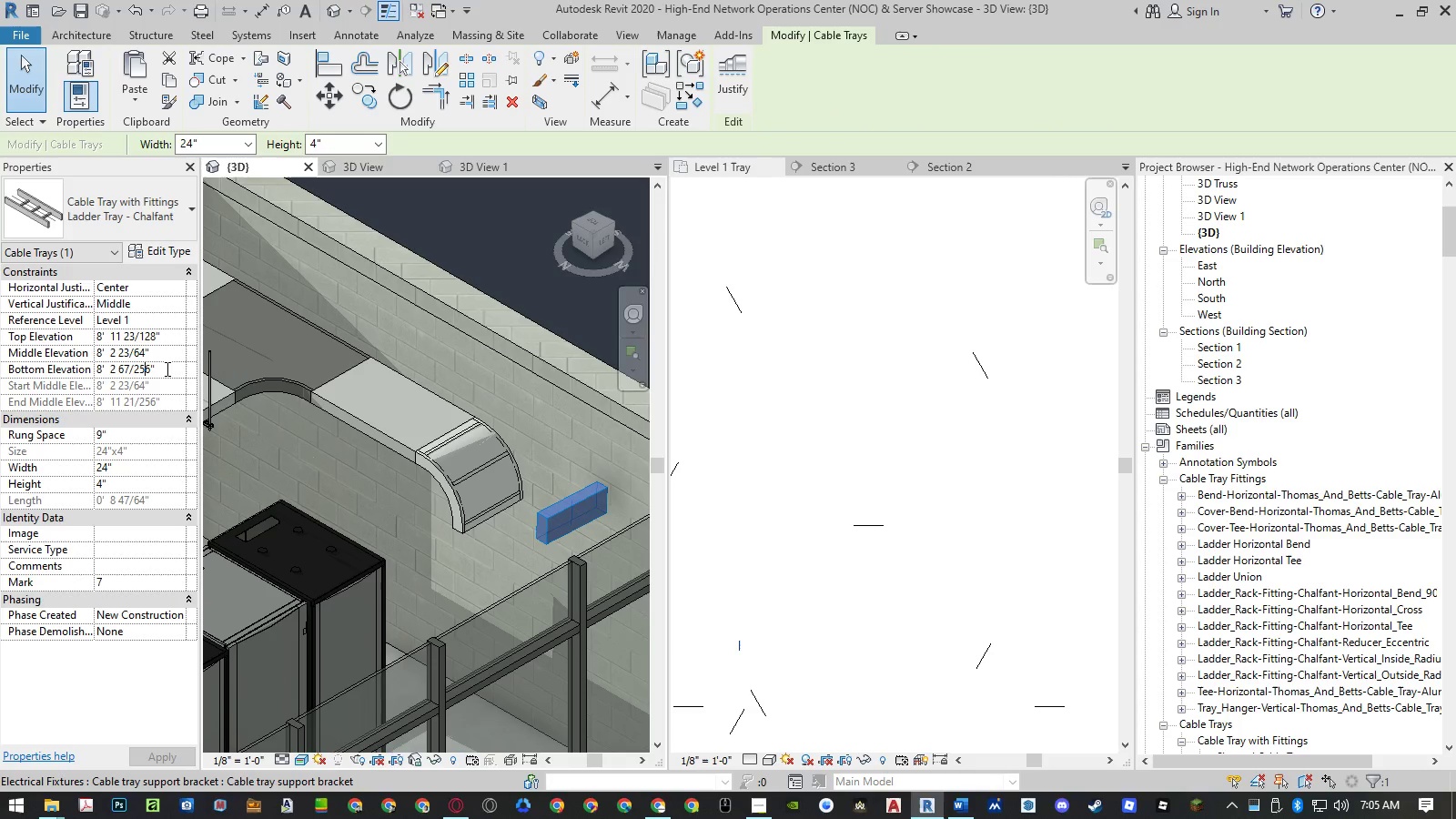 
left_click_drag(start_coordinate=[166, 369], to_coordinate=[32, 366])
 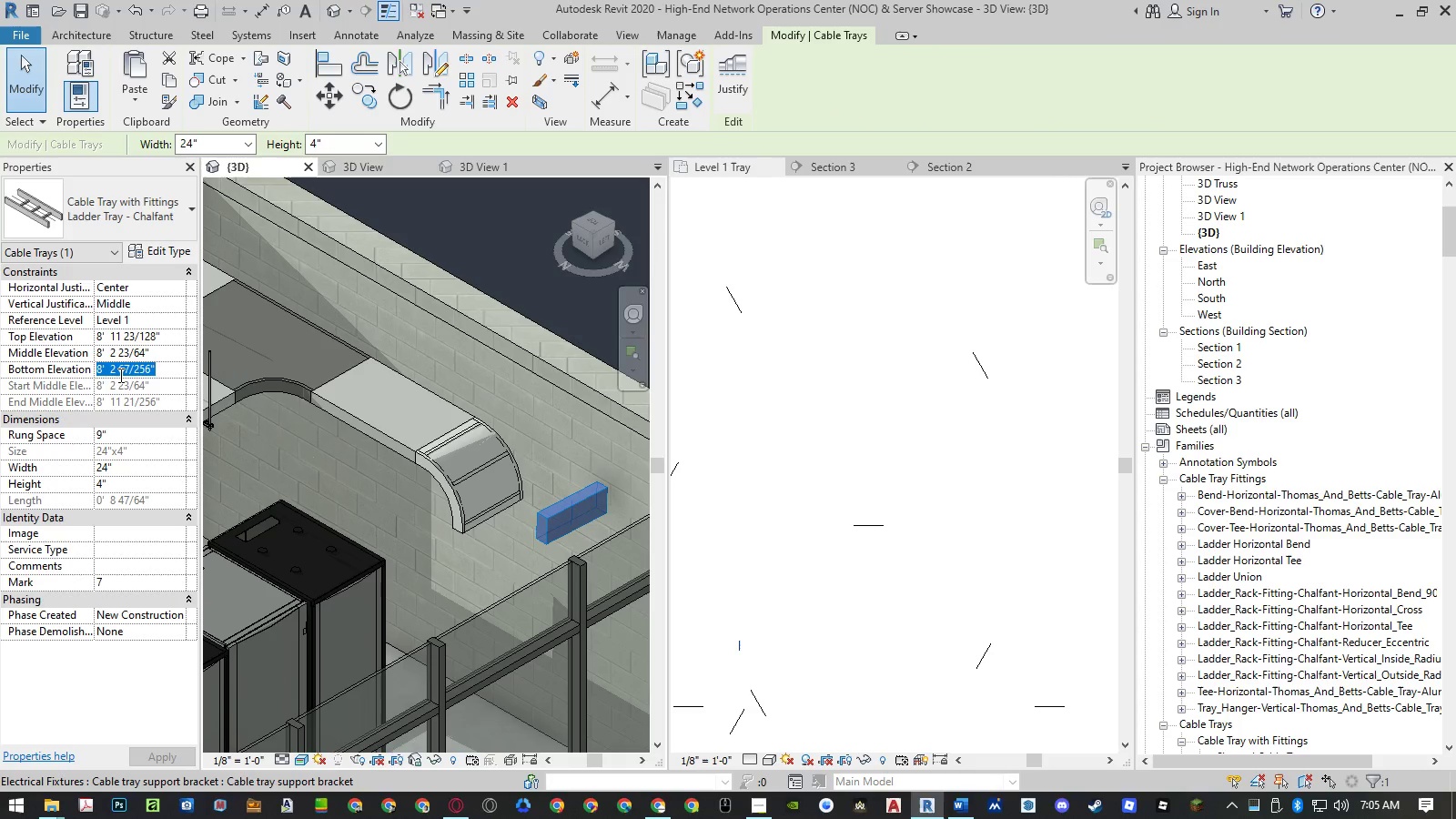 
key(Numpad0)
 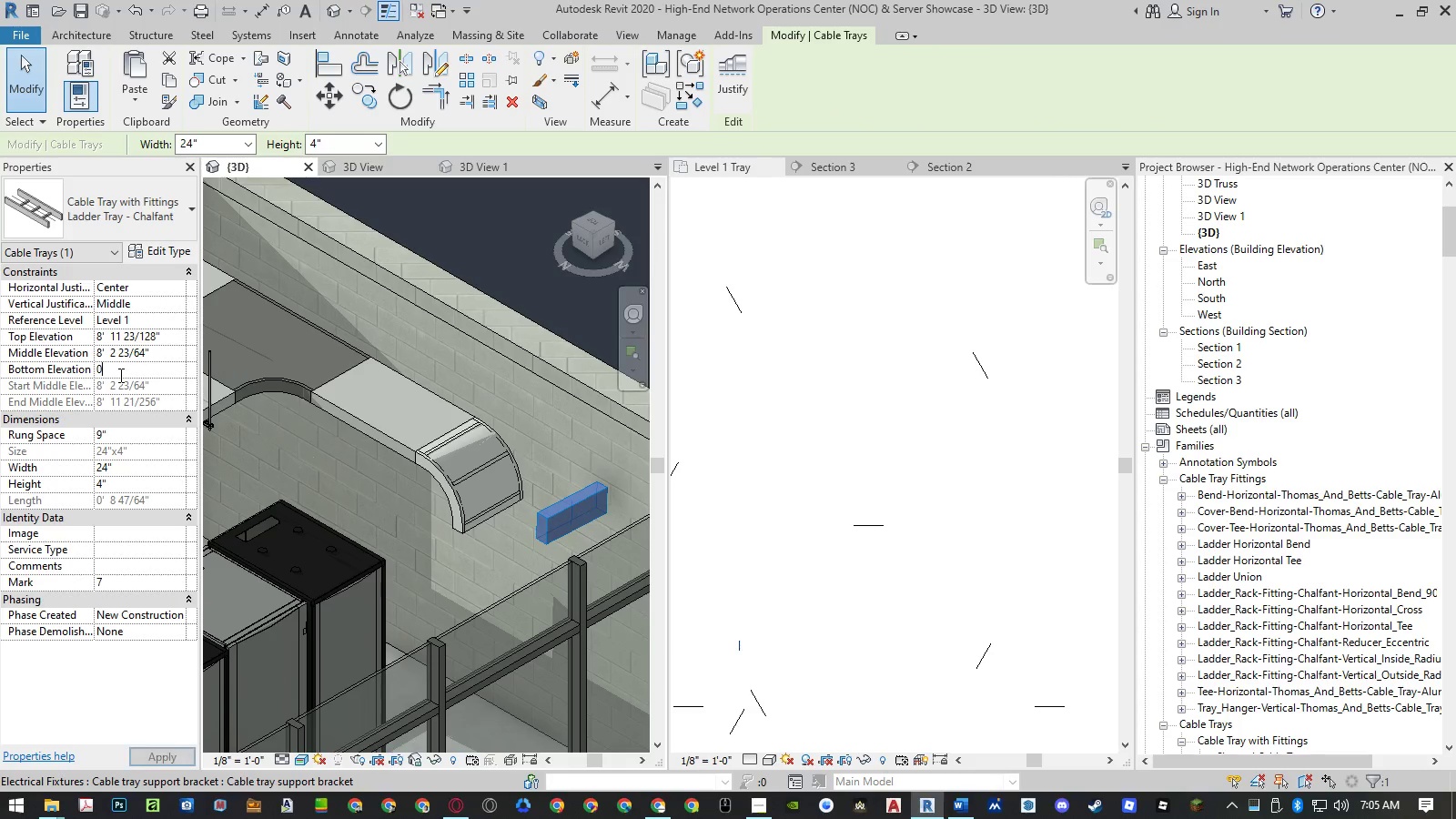 
key(NumpadEnter)
 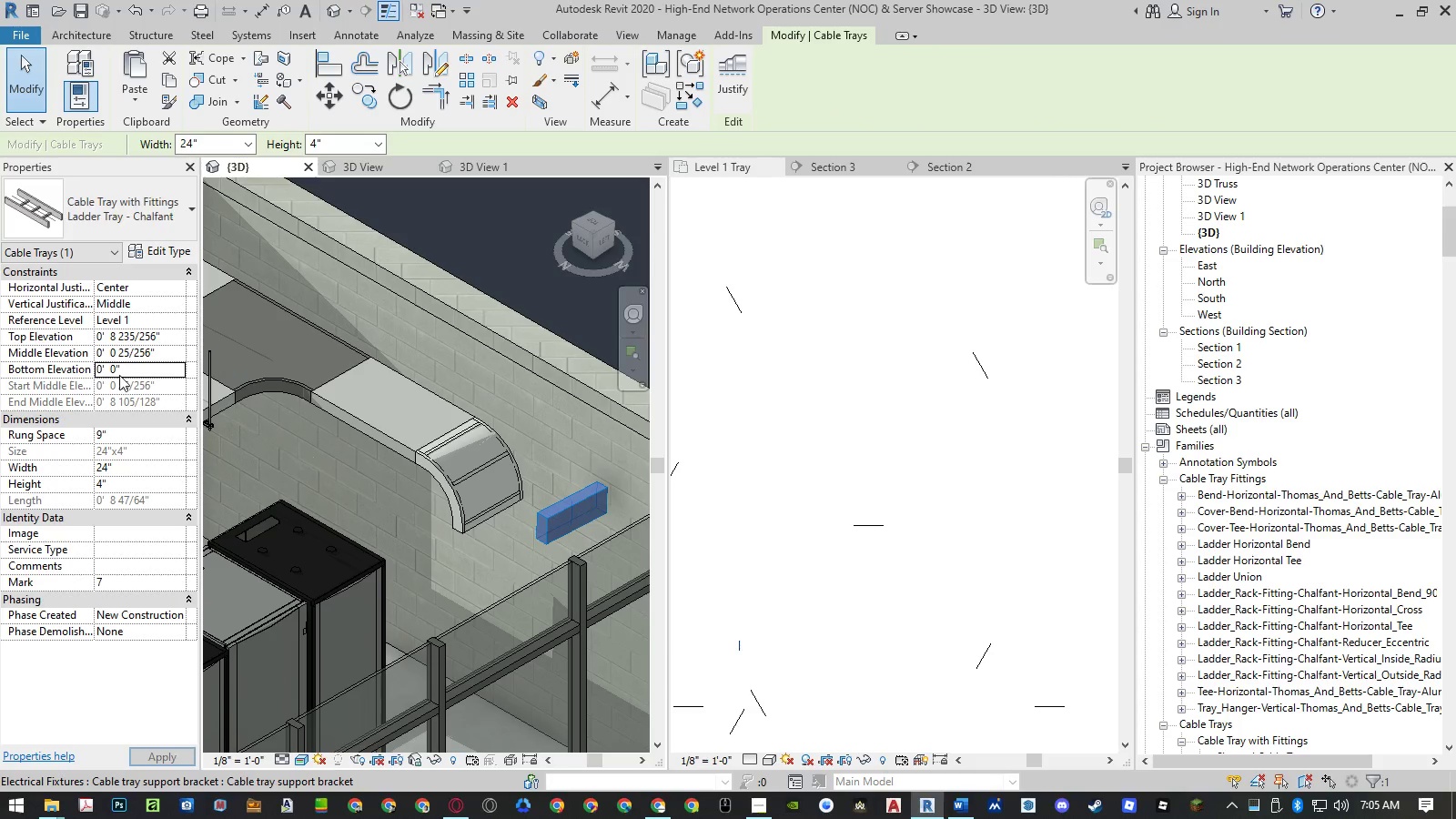 
key(NumpadEnter)
 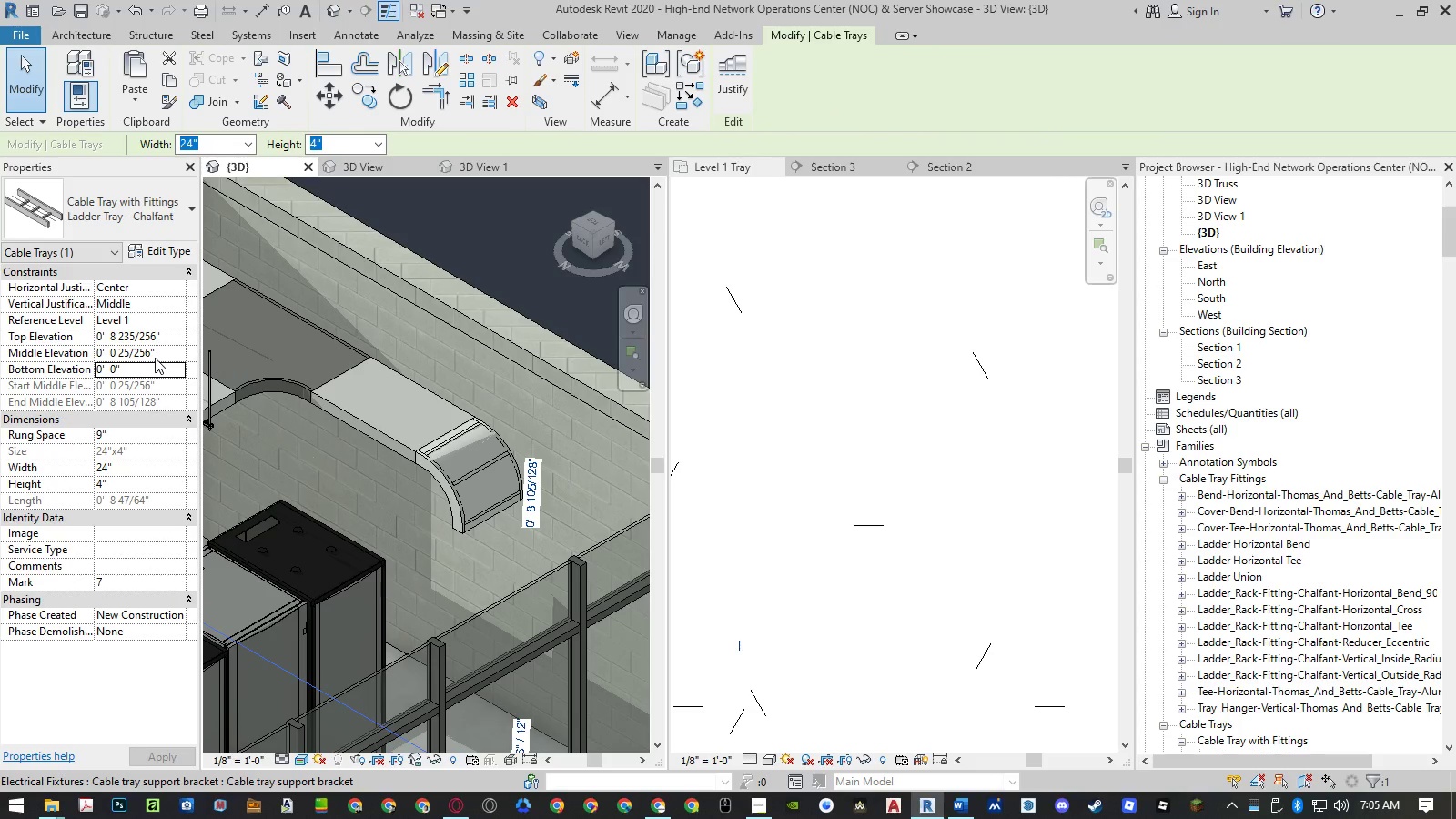 
scroll: coordinate [339, 468], scroll_direction: down, amount: 5.0
 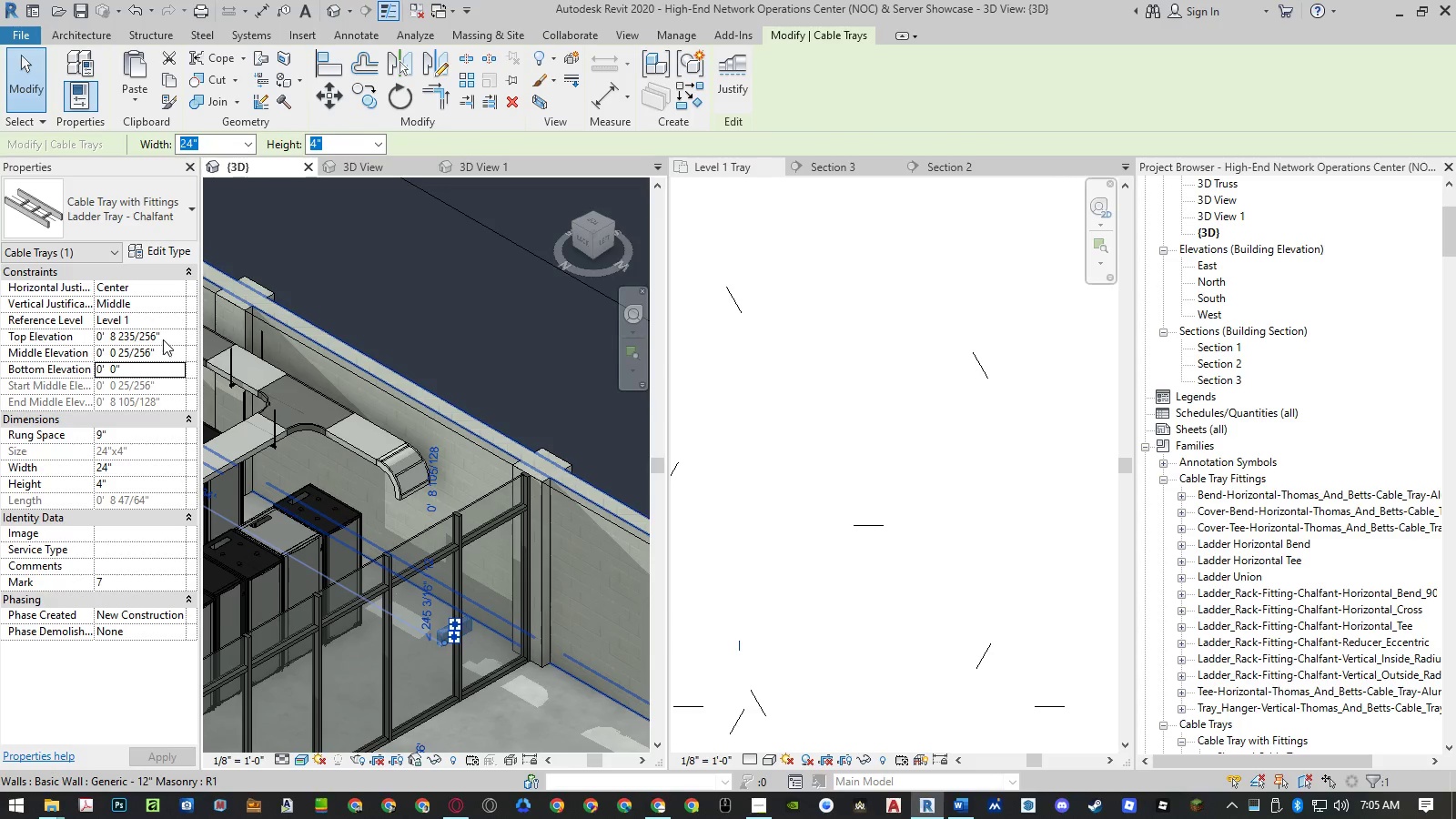 
left_click_drag(start_coordinate=[172, 336], to_coordinate=[47, 335])
 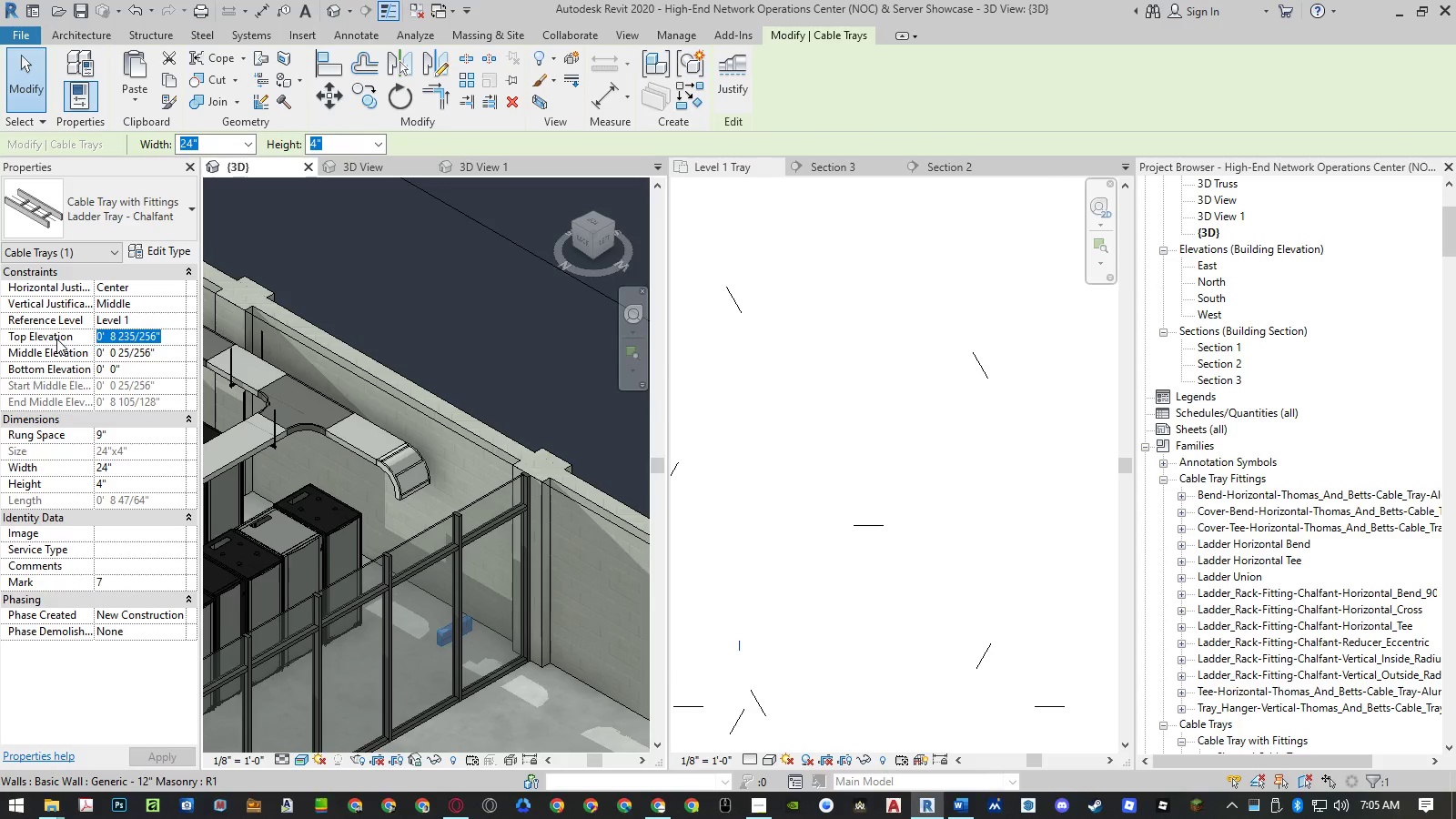 
key(Numpad9)
 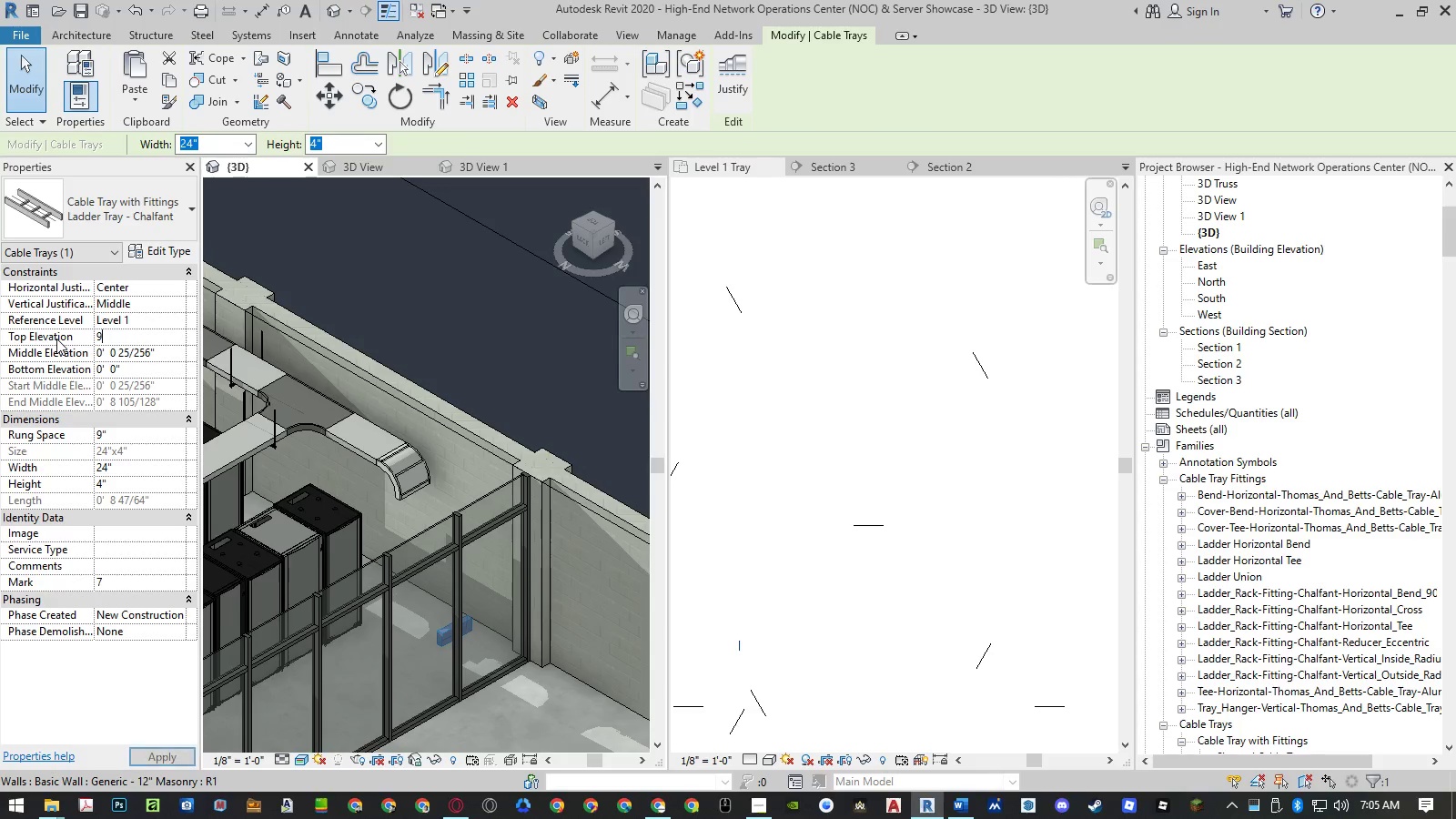 
key(NumpadEnter)
 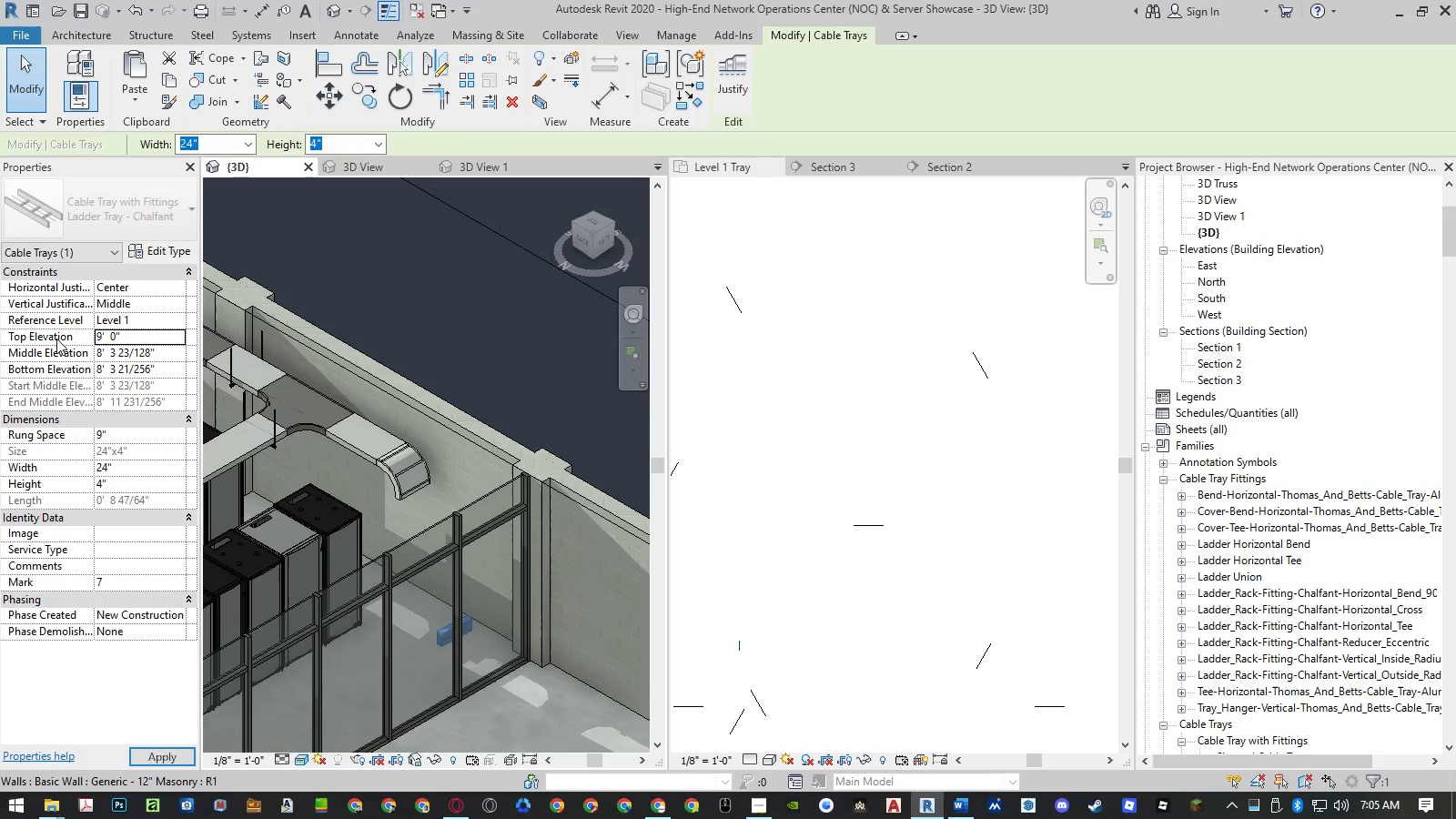 
key(NumpadEnter)
 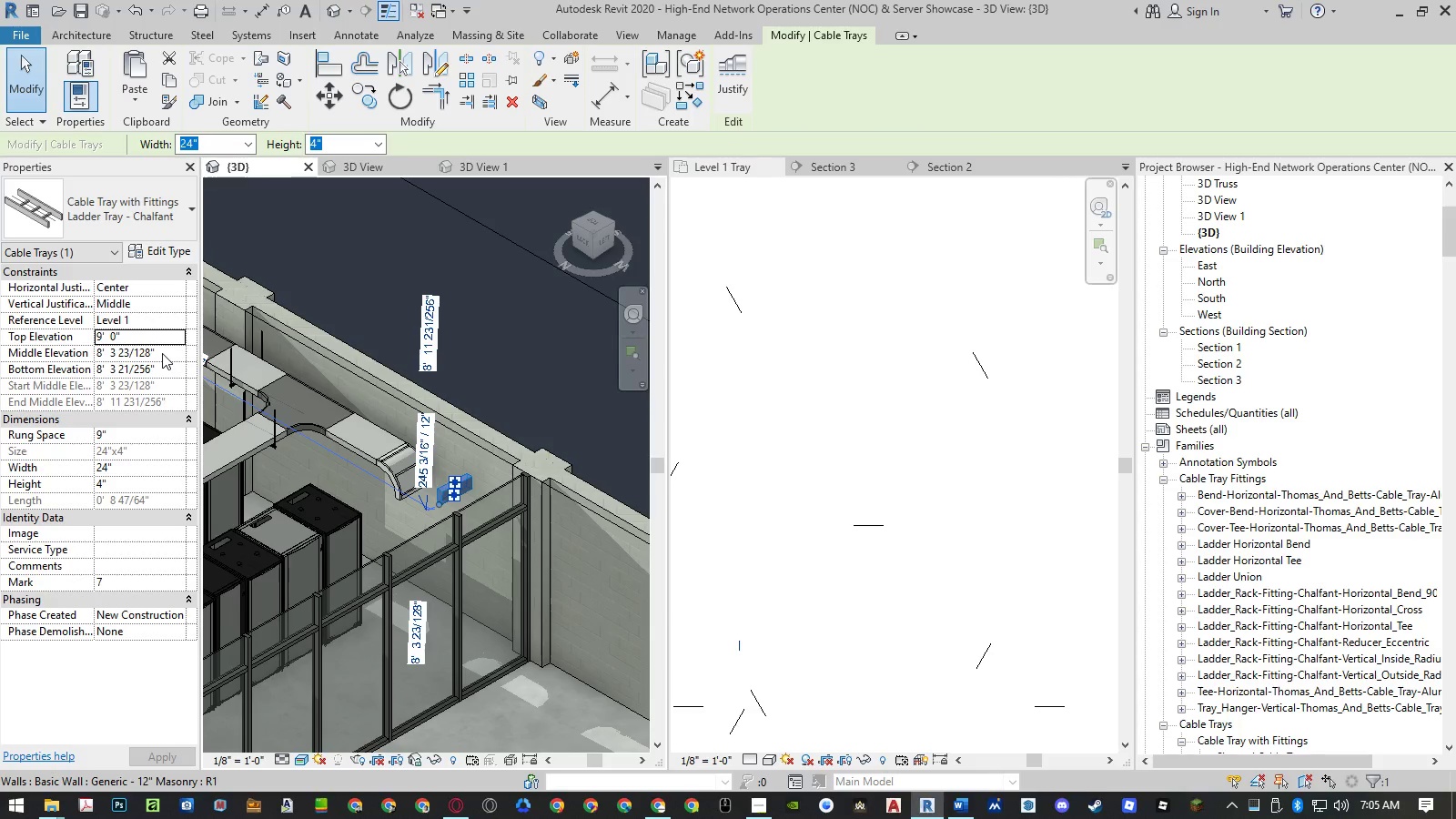 
wait(11.72)
 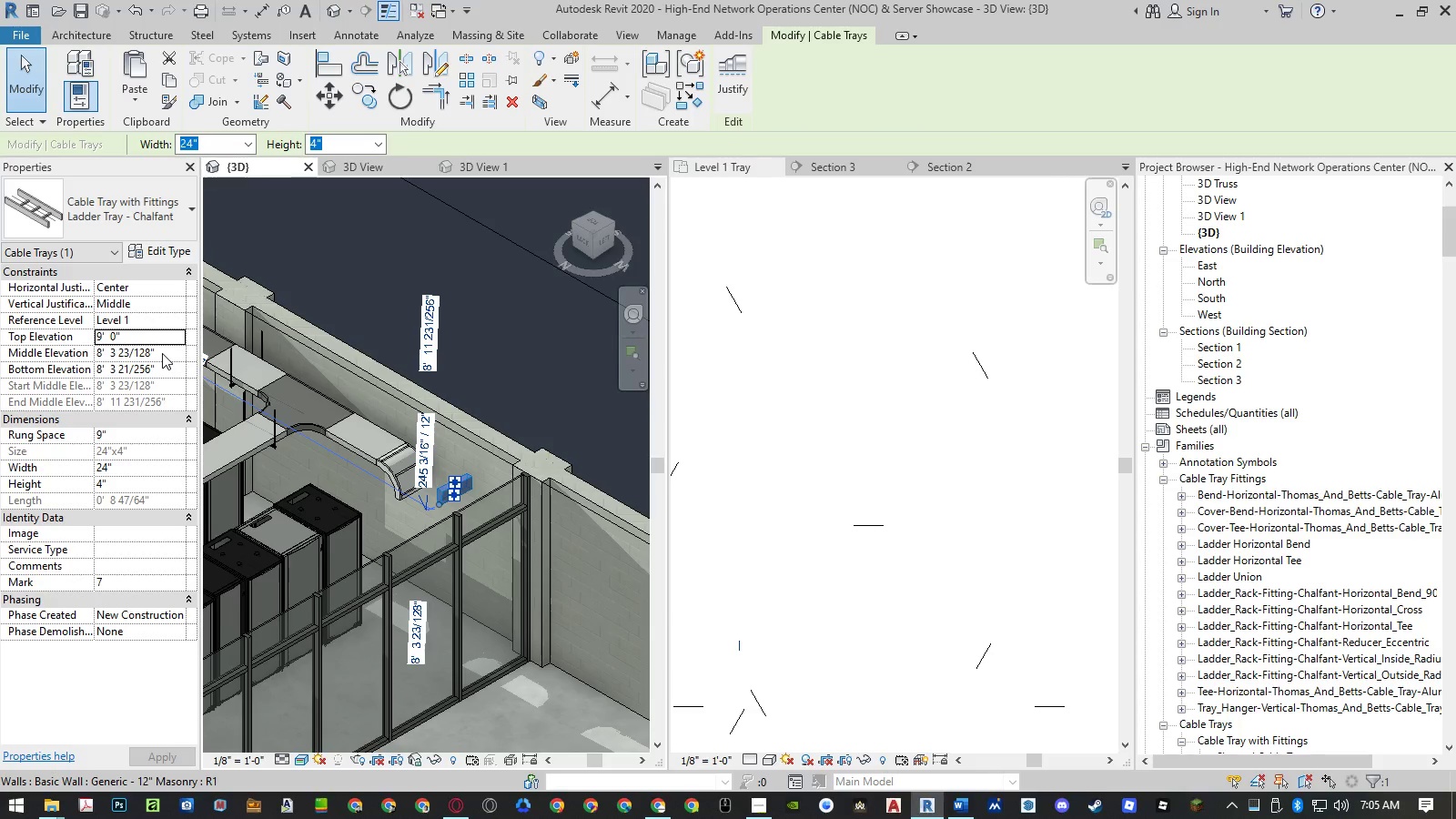 
key(Delete)
 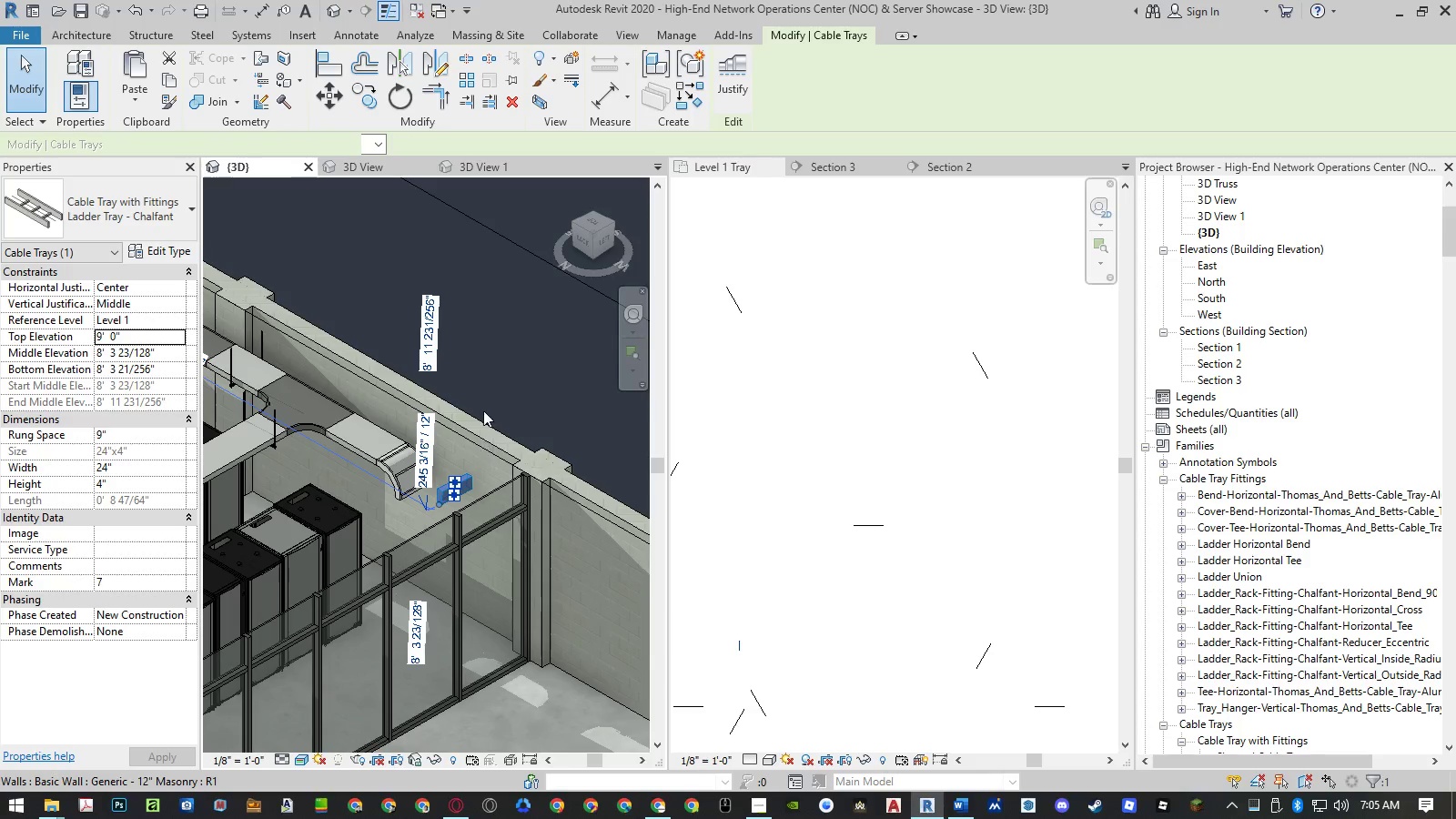 
left_click([489, 383])
 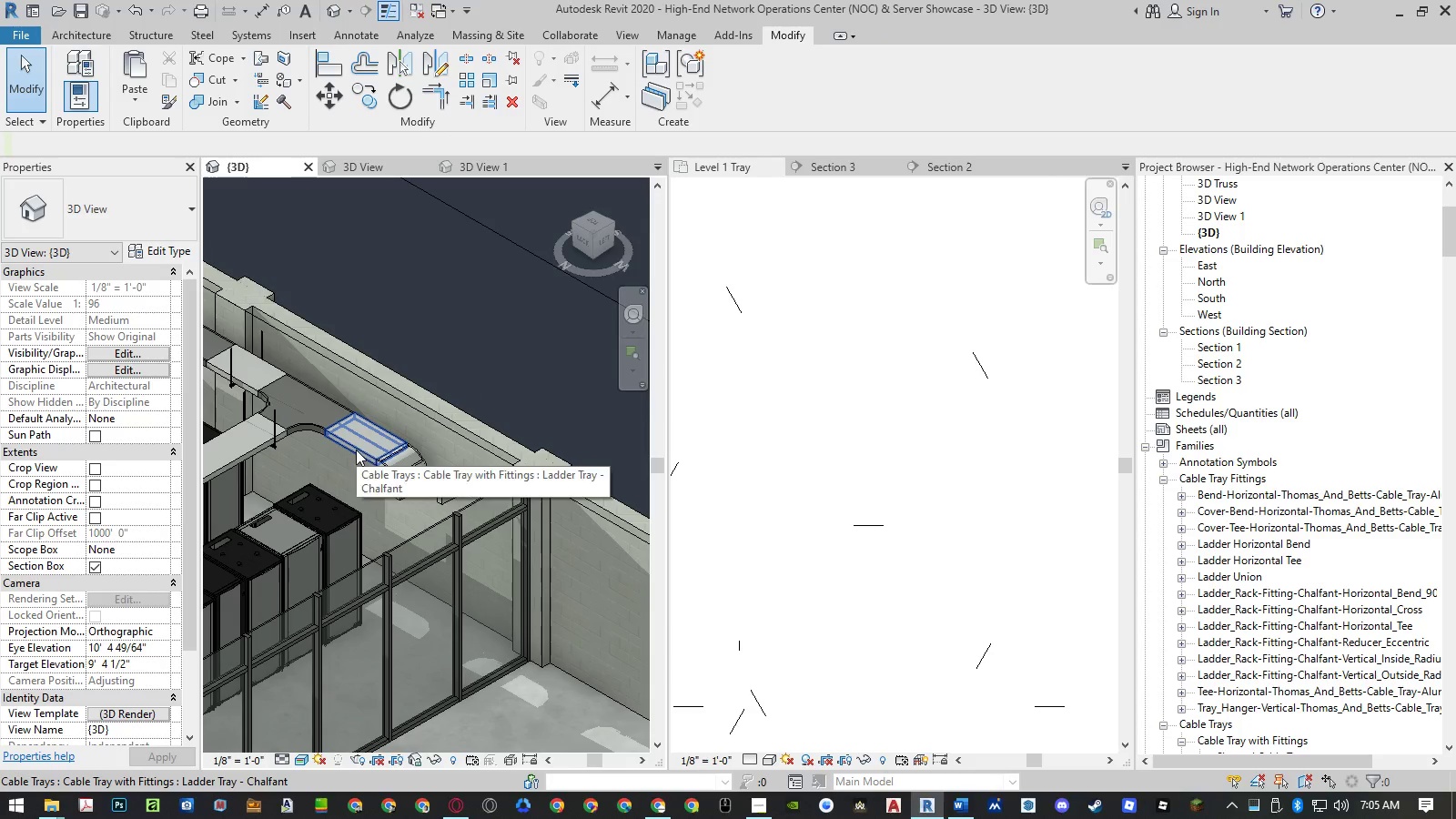 
left_click([356, 450])
 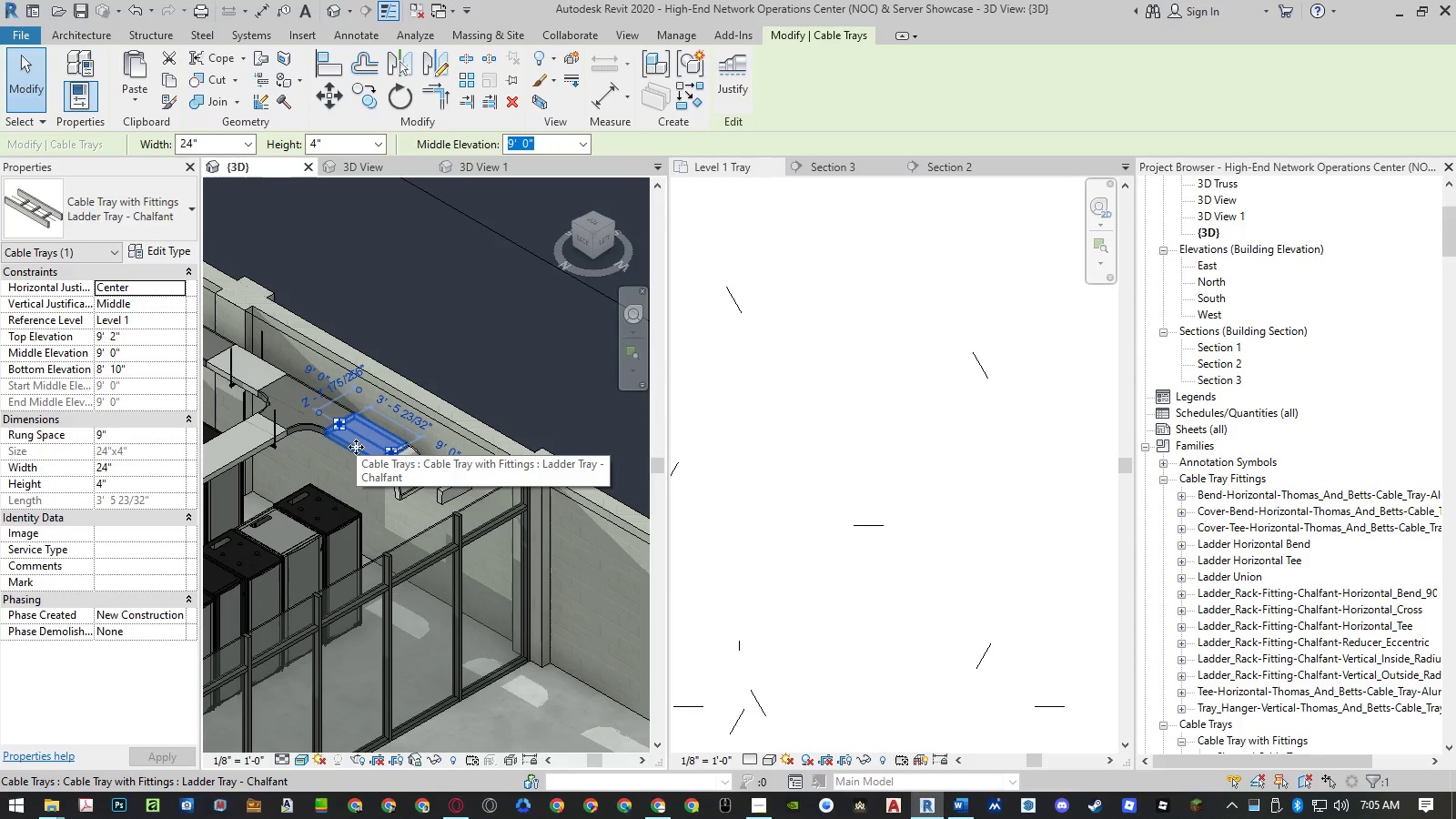 
type(cs)
 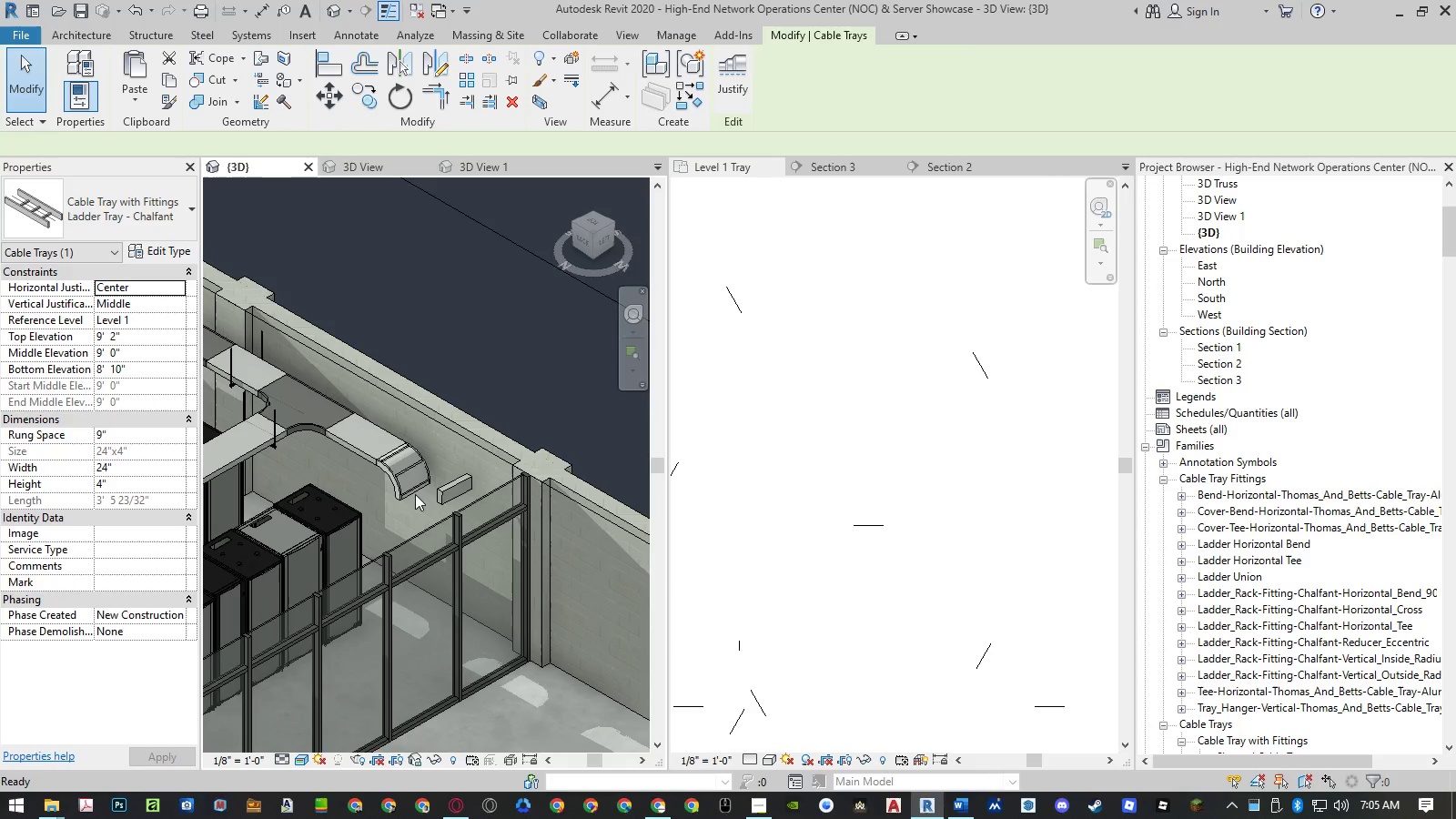 
scroll: coordinate [415, 494], scroll_direction: up, amount: 2.0
 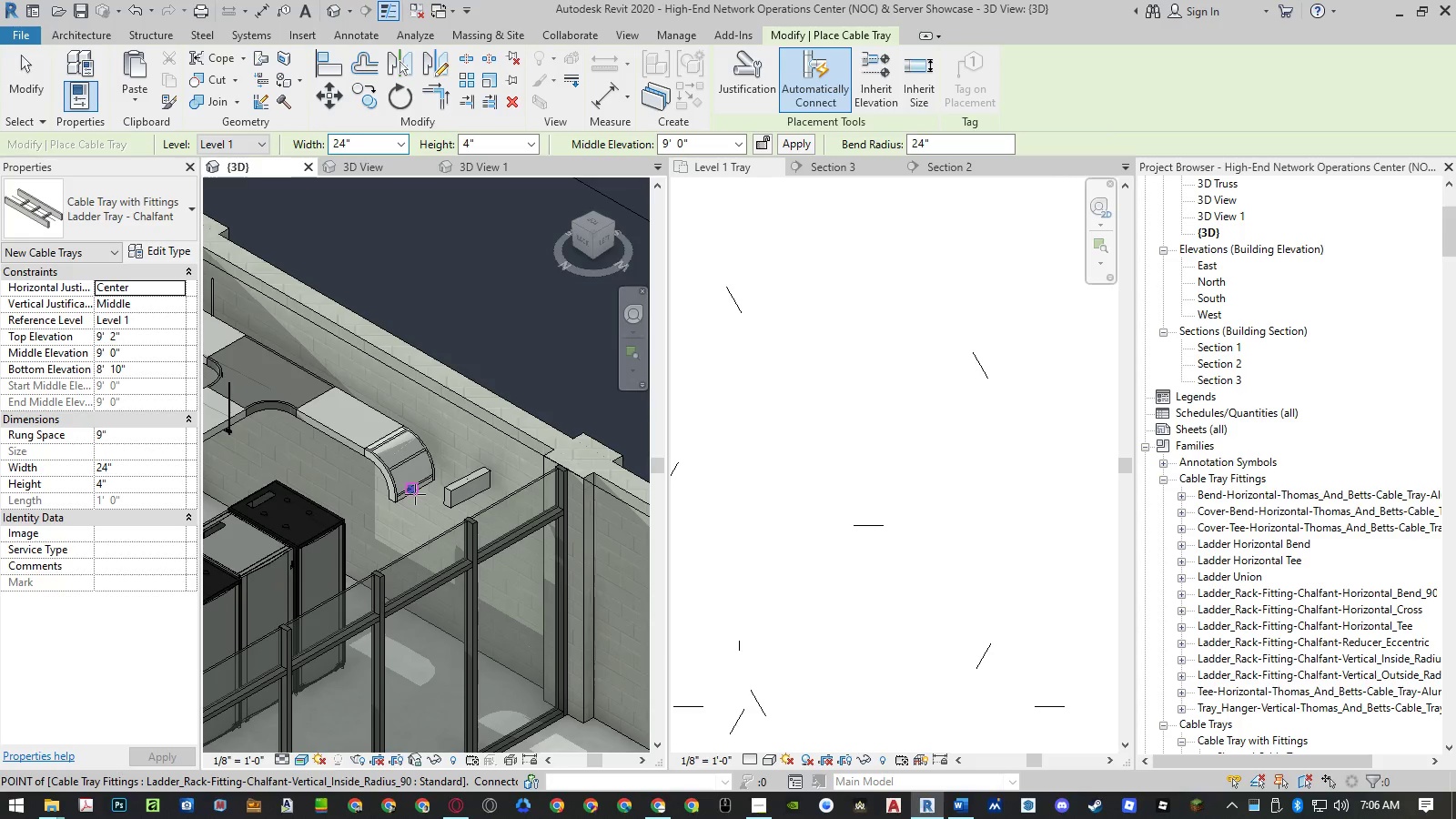 
left_click([415, 494])
 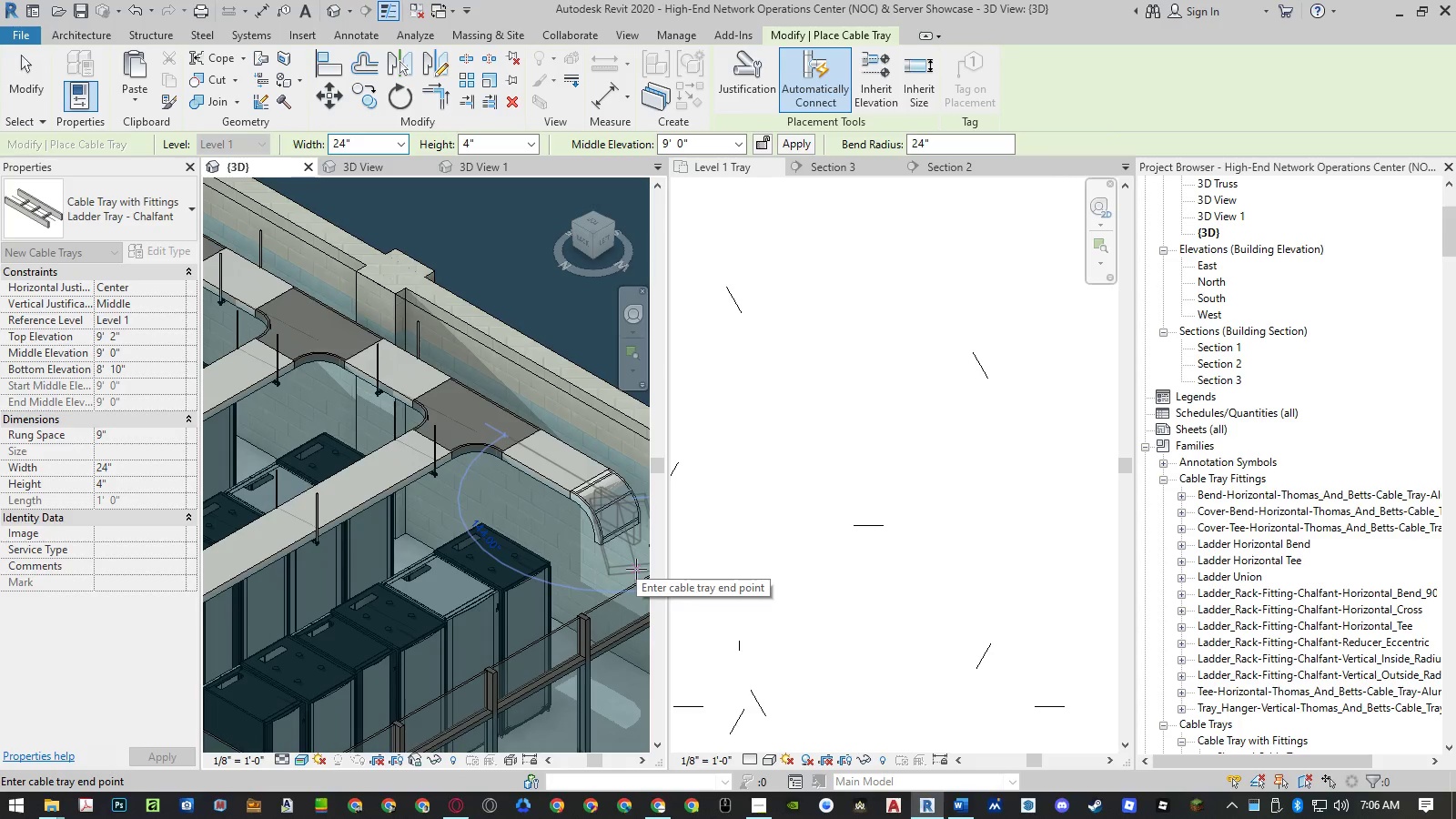 
wait(10.09)
 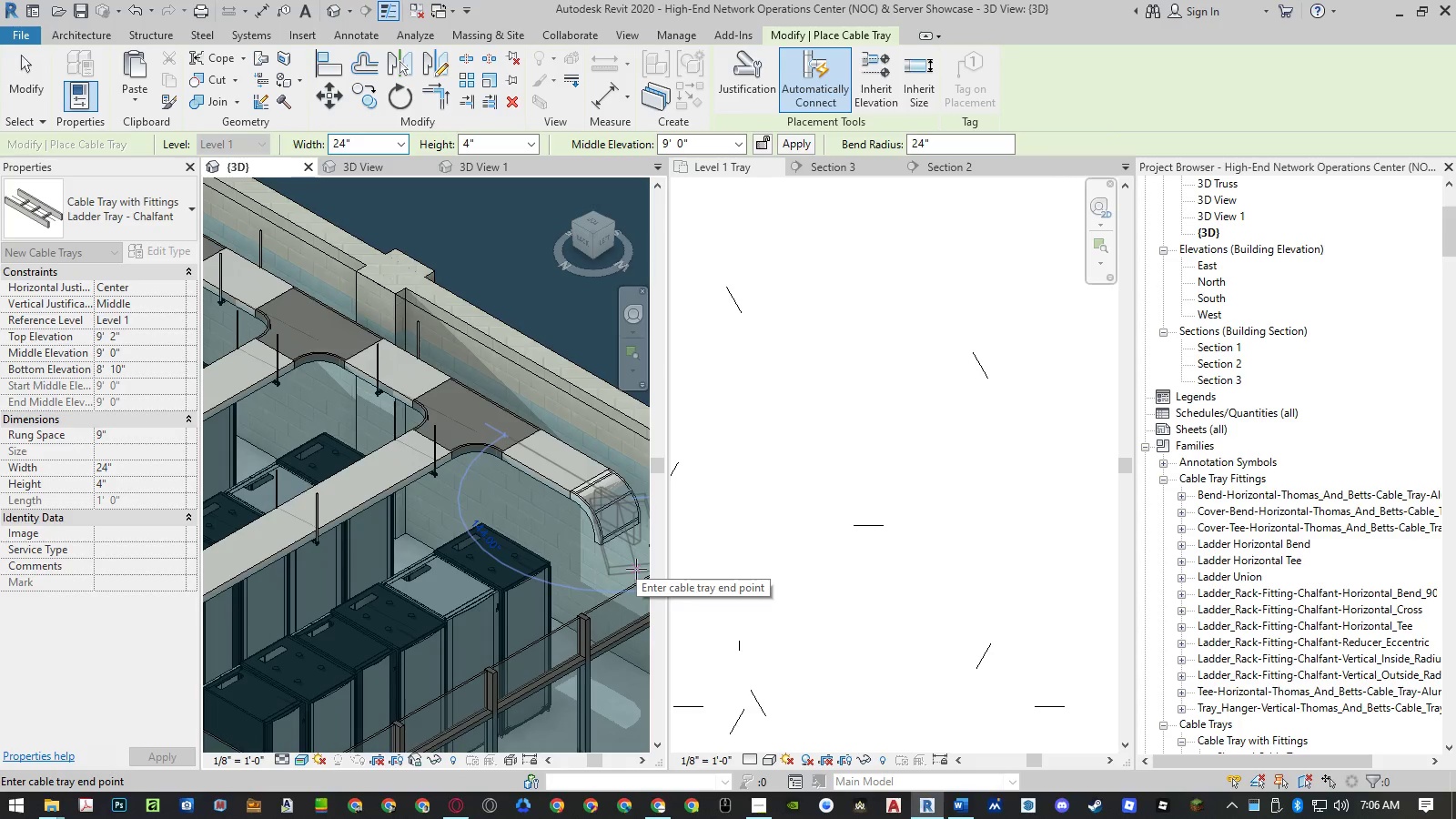 
scroll: coordinate [449, 568], scroll_direction: down, amount: 4.0
 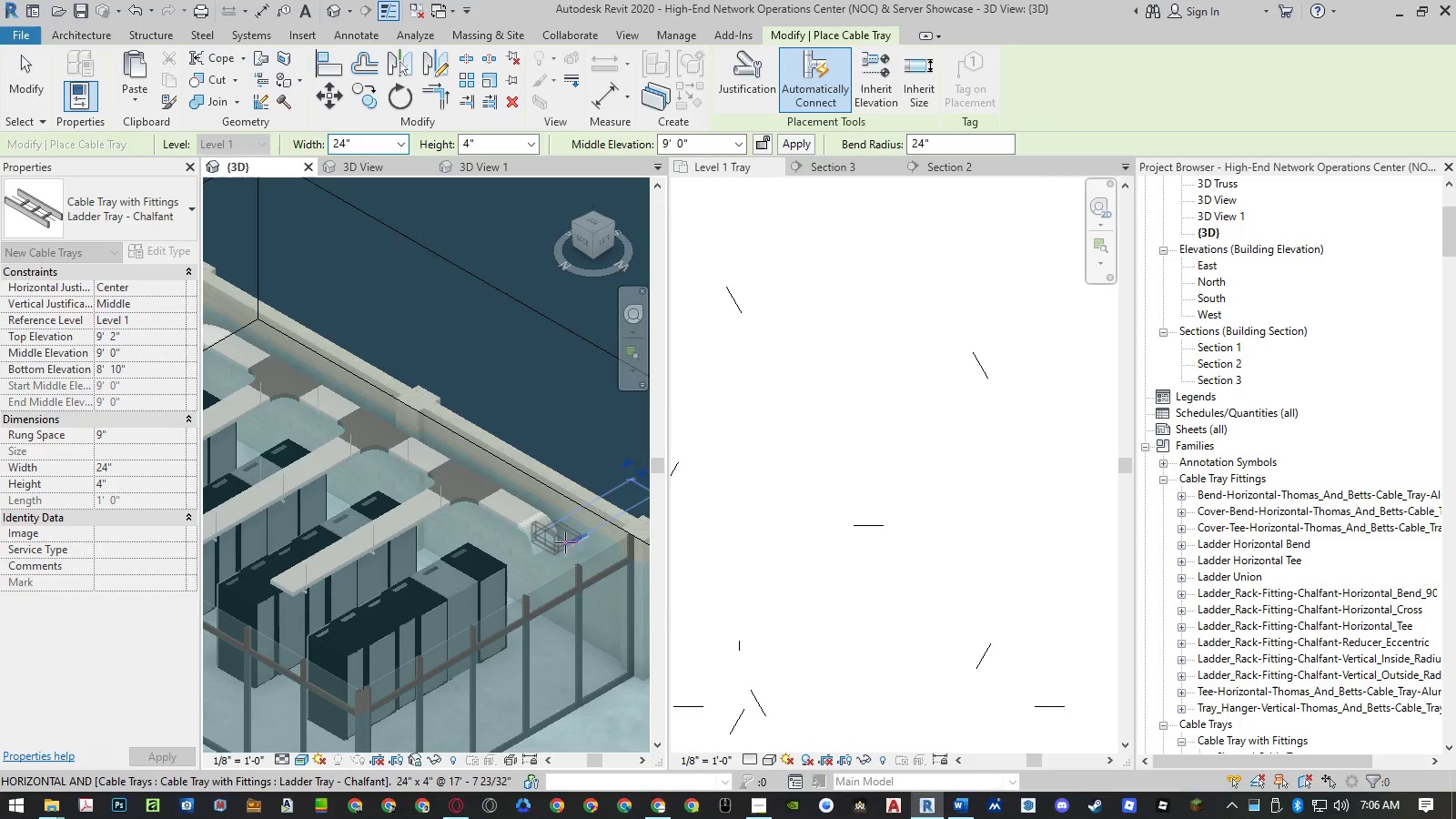 
scroll: coordinate [561, 536], scroll_direction: up, amount: 10.0
 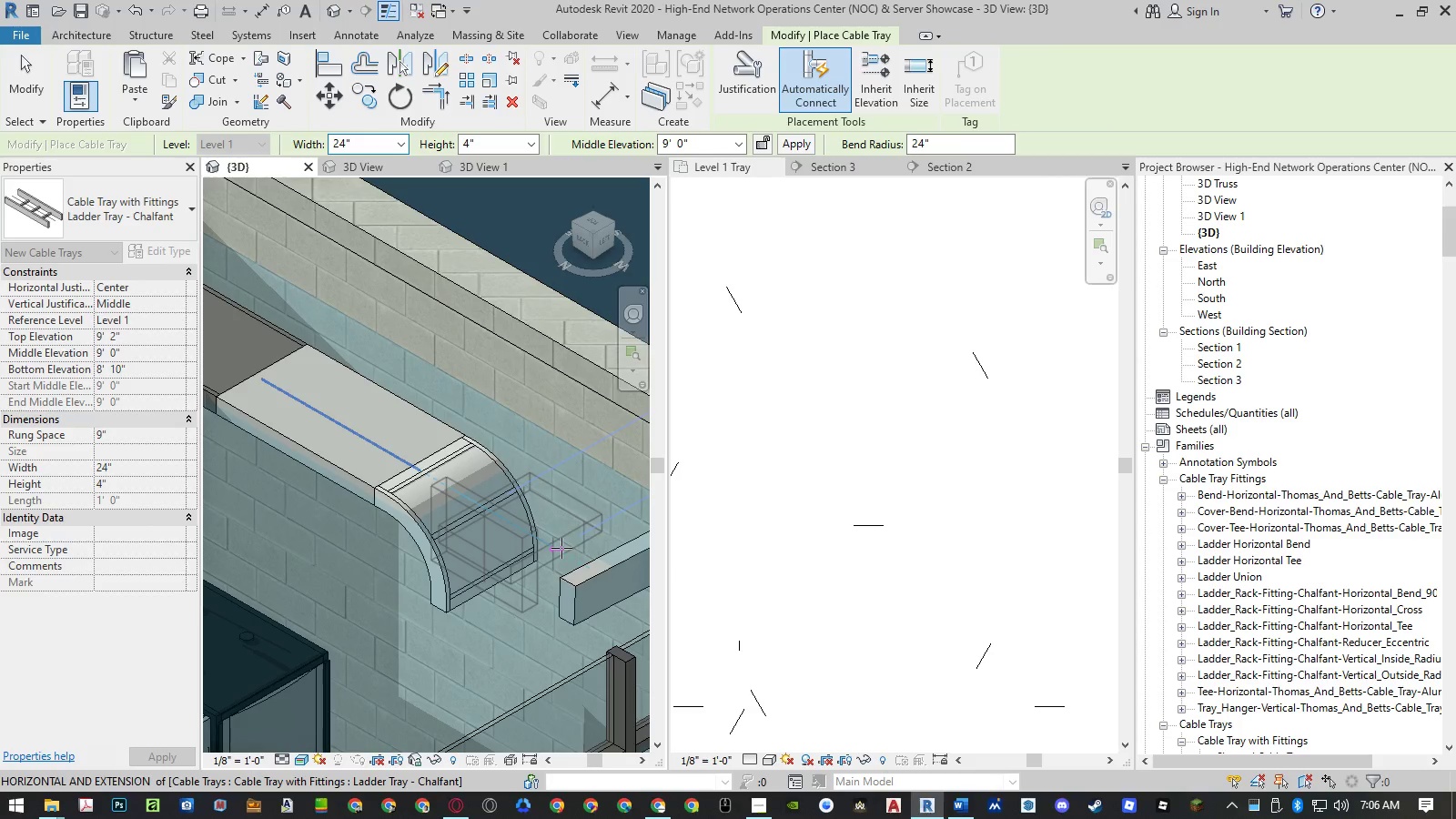 
left_click_drag(start_coordinate=[561, 549], to_coordinate=[1313, 767])
 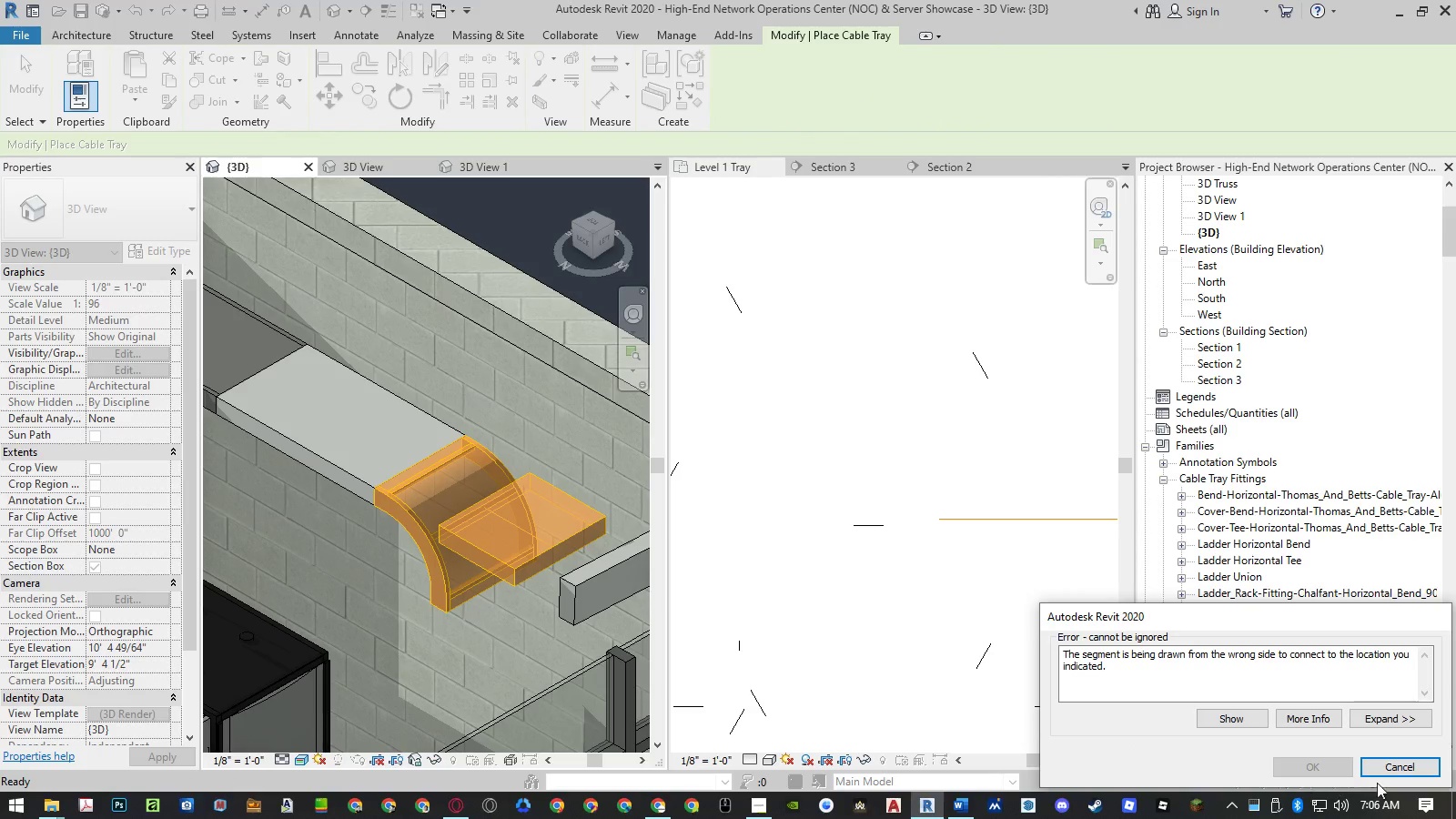 
left_click([1394, 771])
 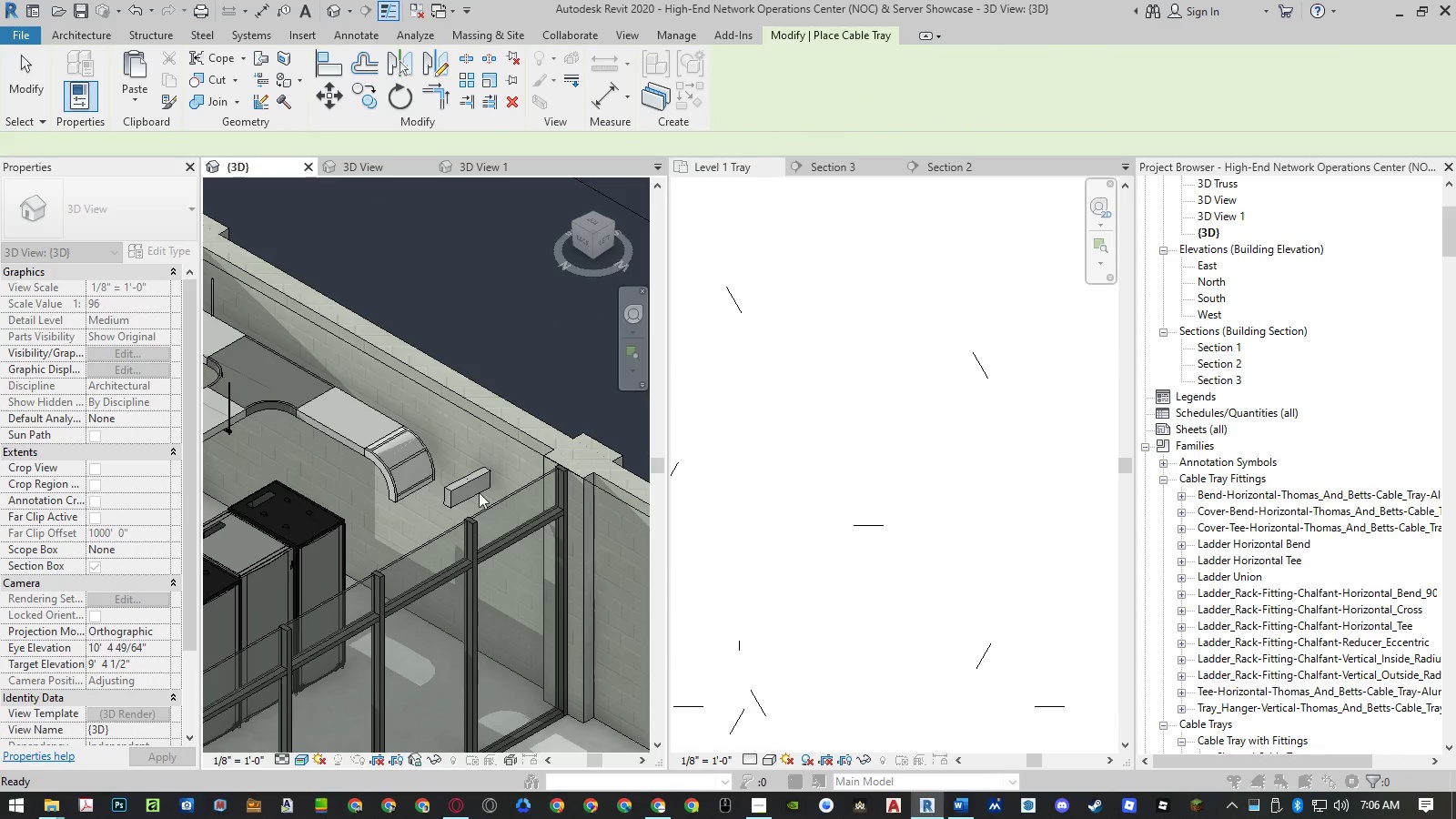 
left_click([464, 485])
 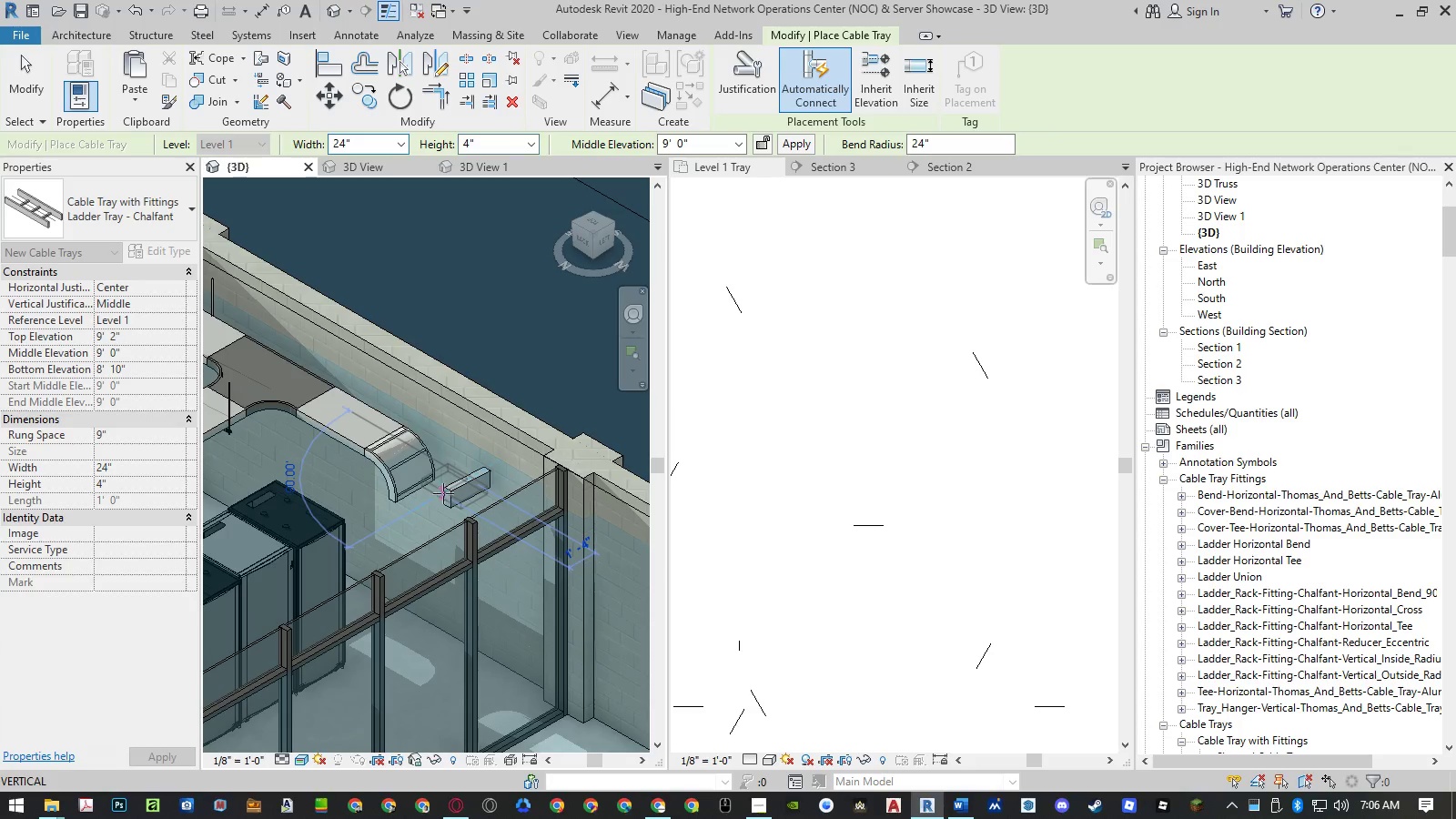 
key(Escape)
 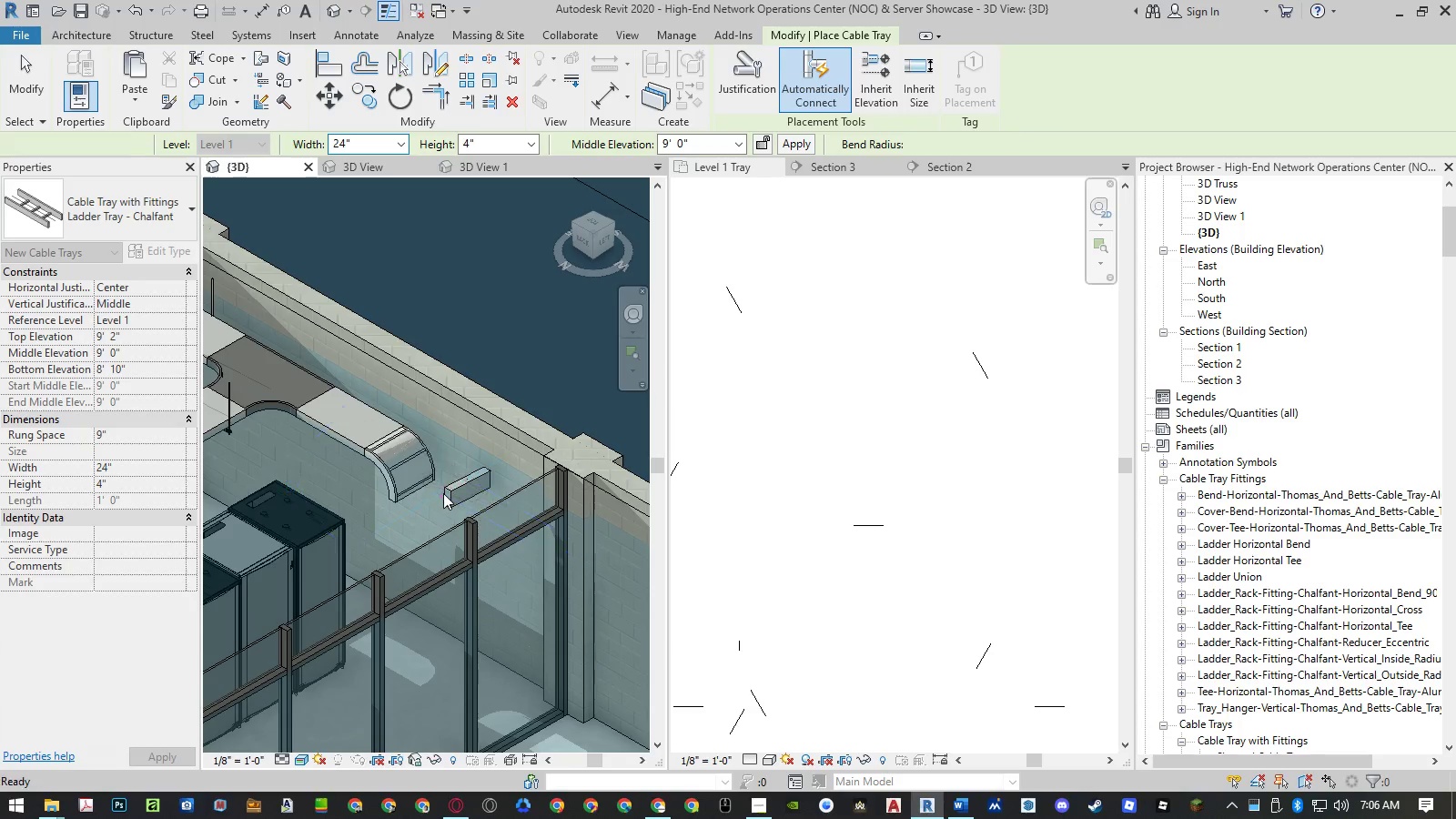 
key(Escape)
 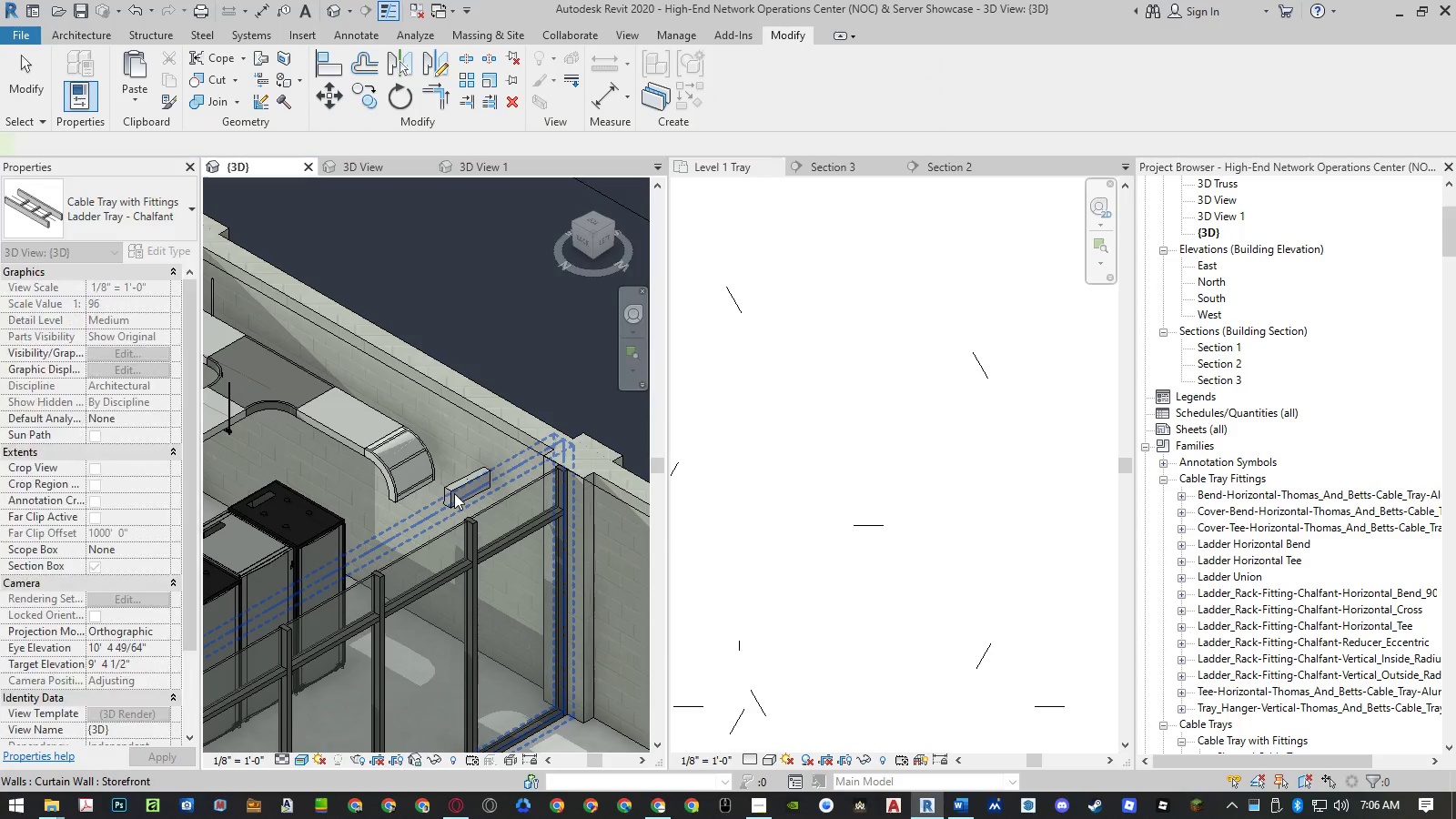 
left_click([454, 493])
 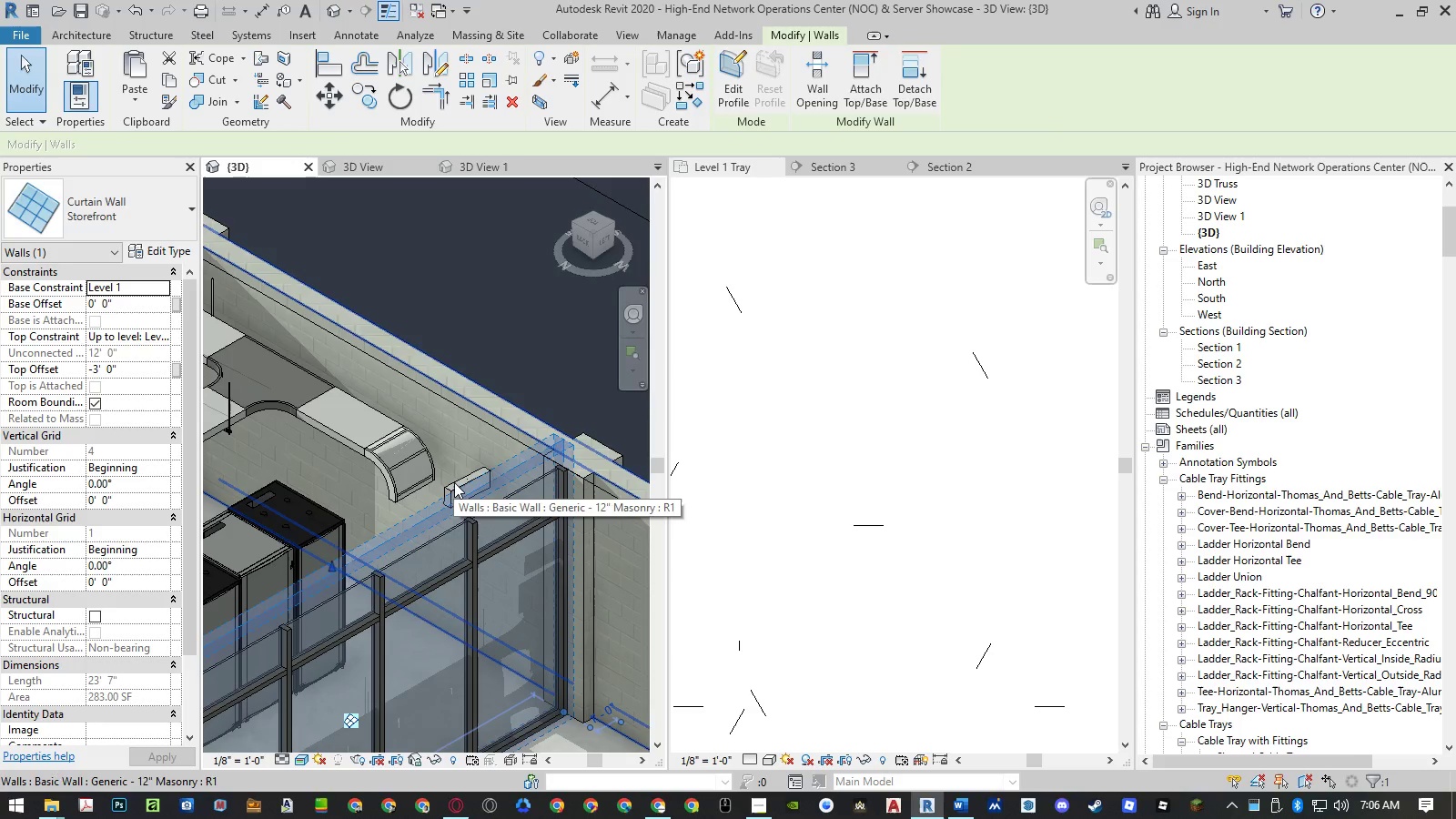 
scroll: coordinate [447, 468], scroll_direction: up, amount: 9.0
 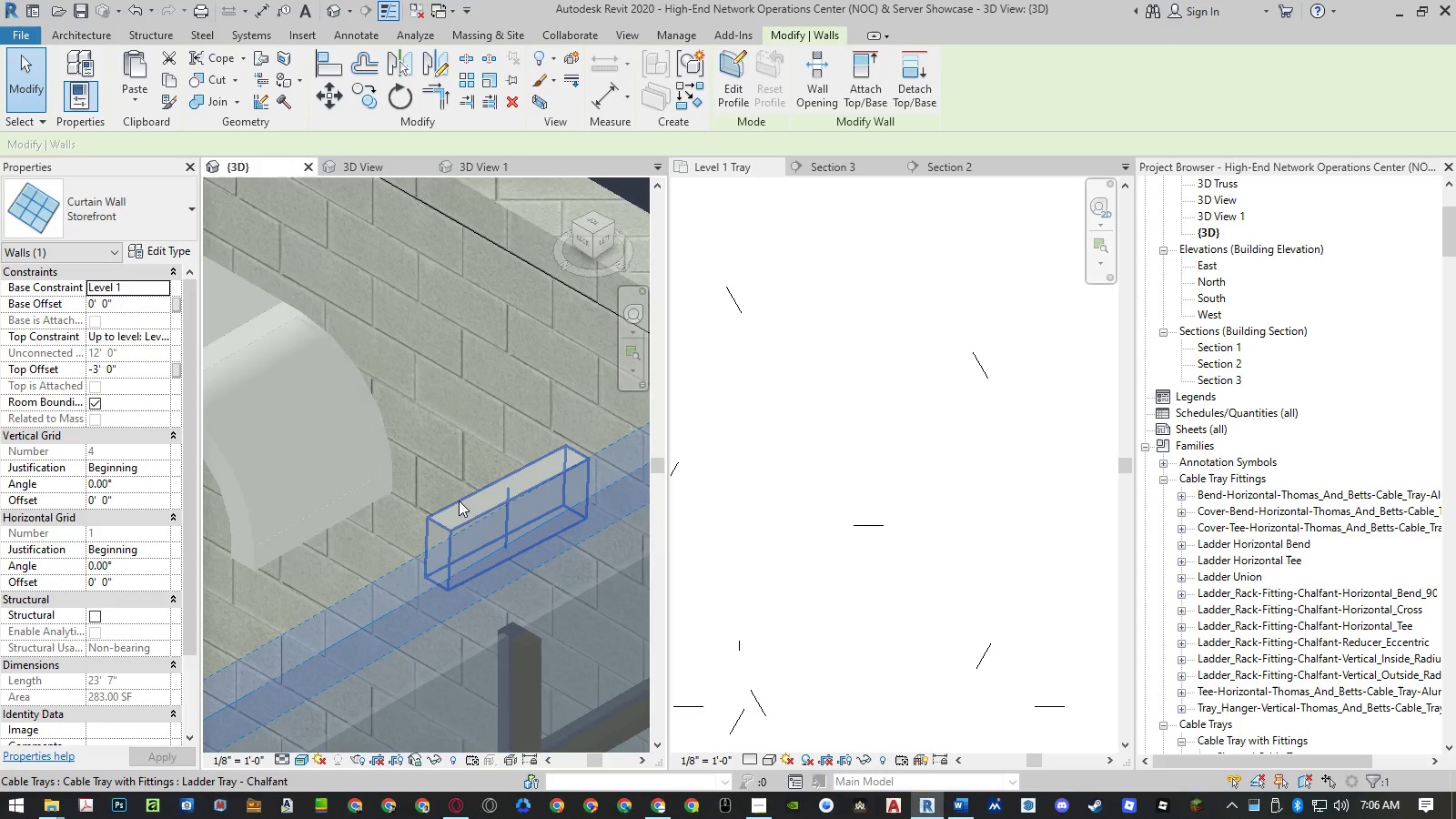 
left_click([459, 500])
 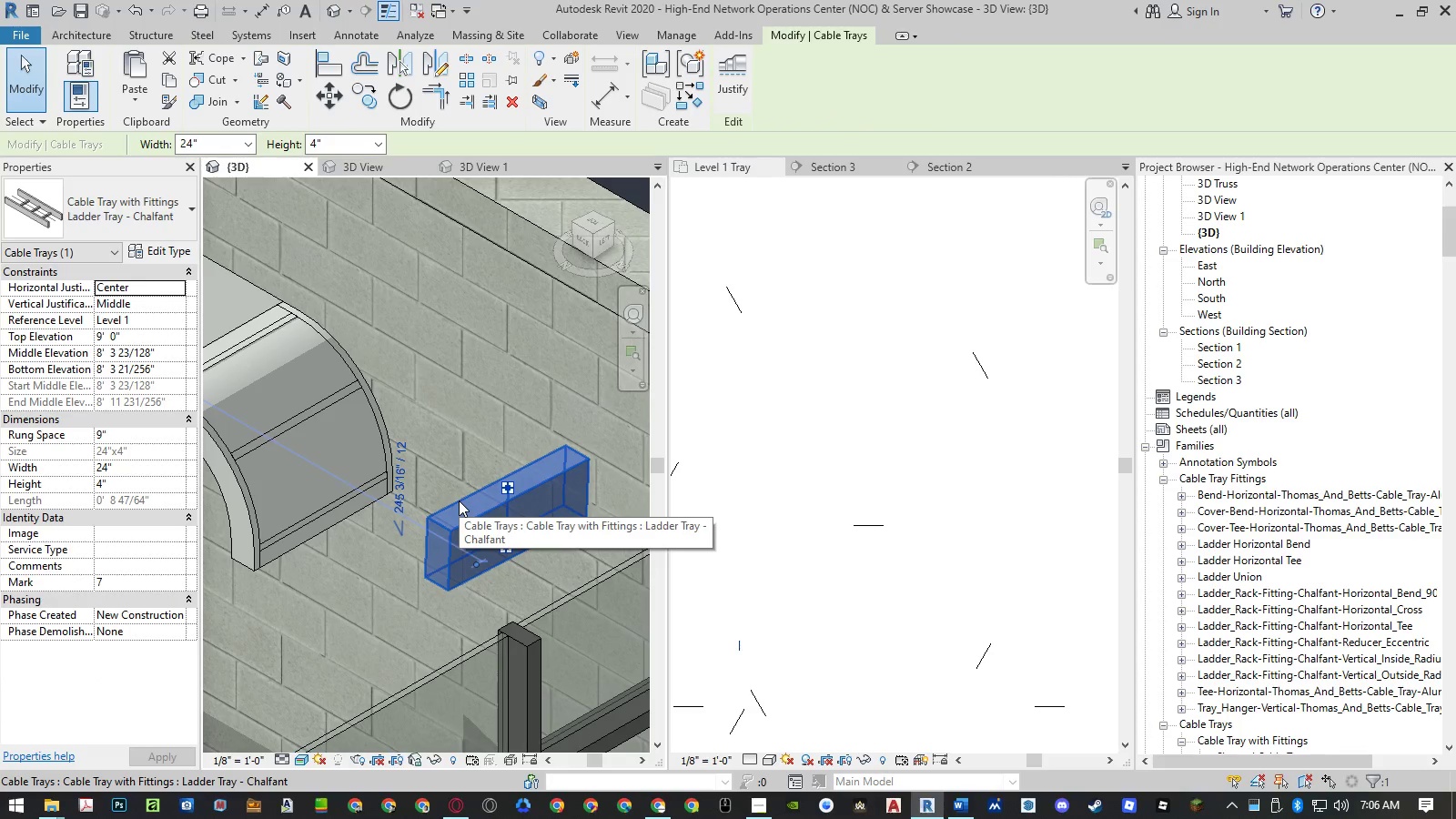 
key(Delete)
 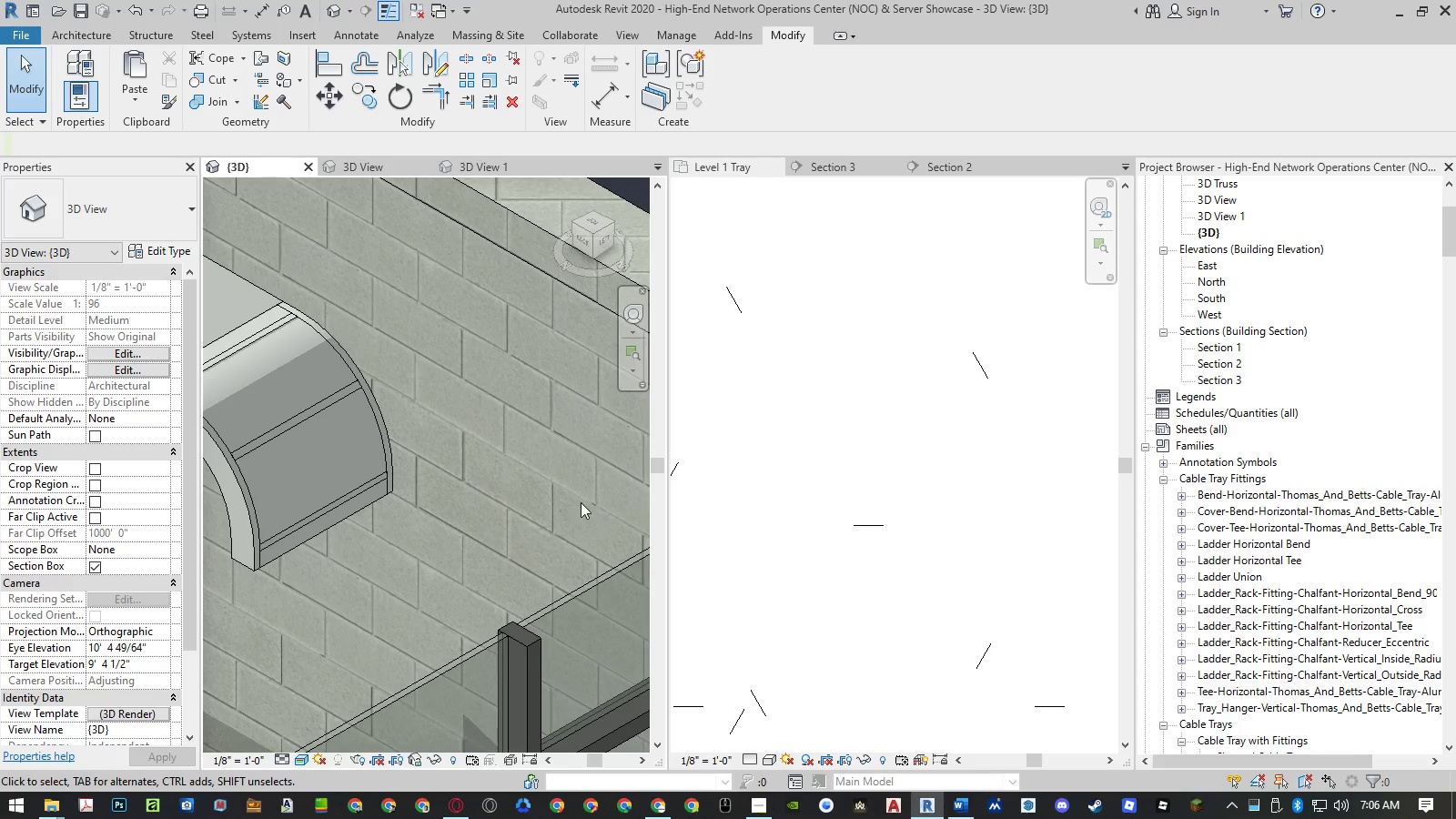 
key(Control+ControlLeft)
 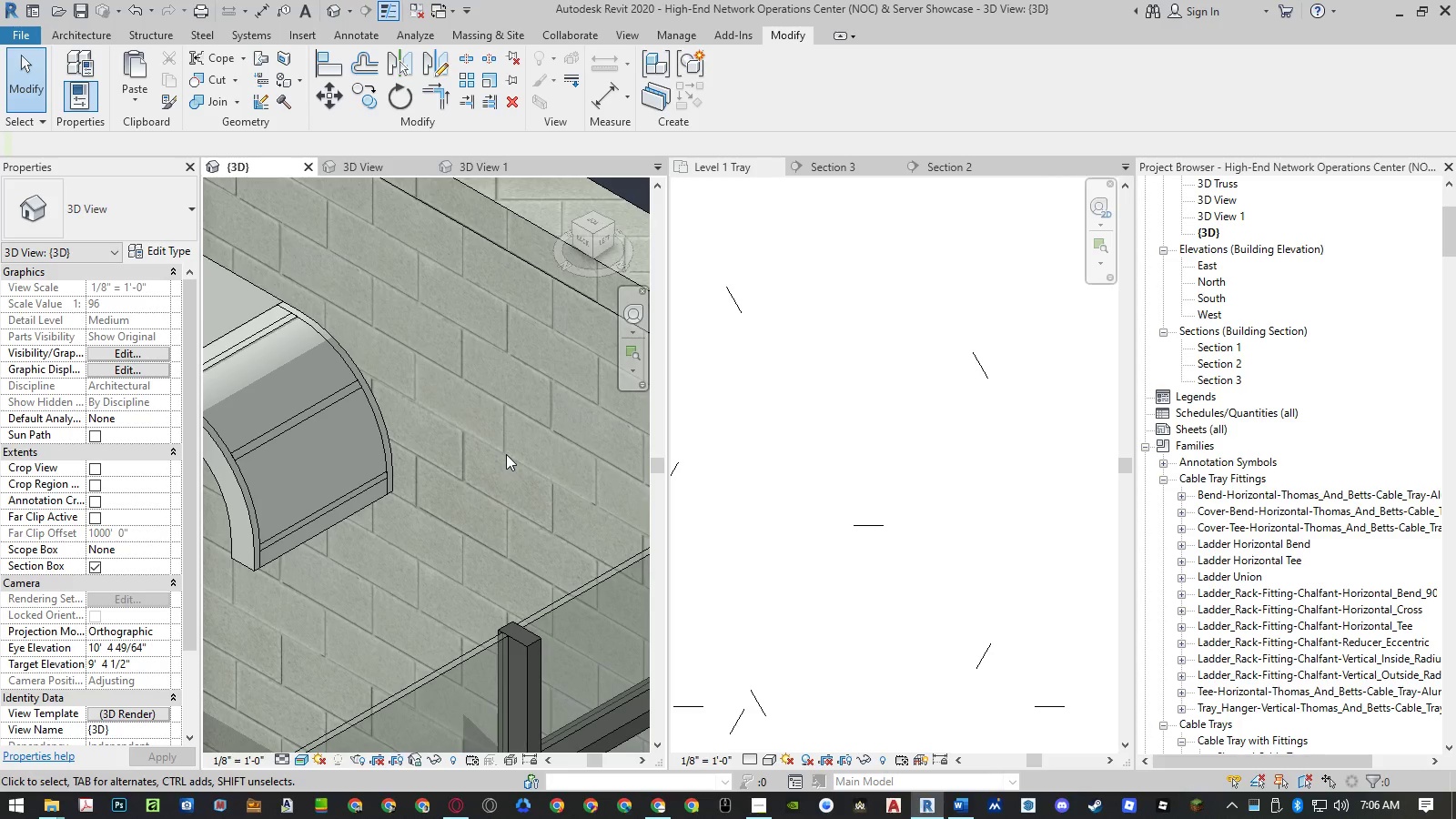 
key(Control+Z)
 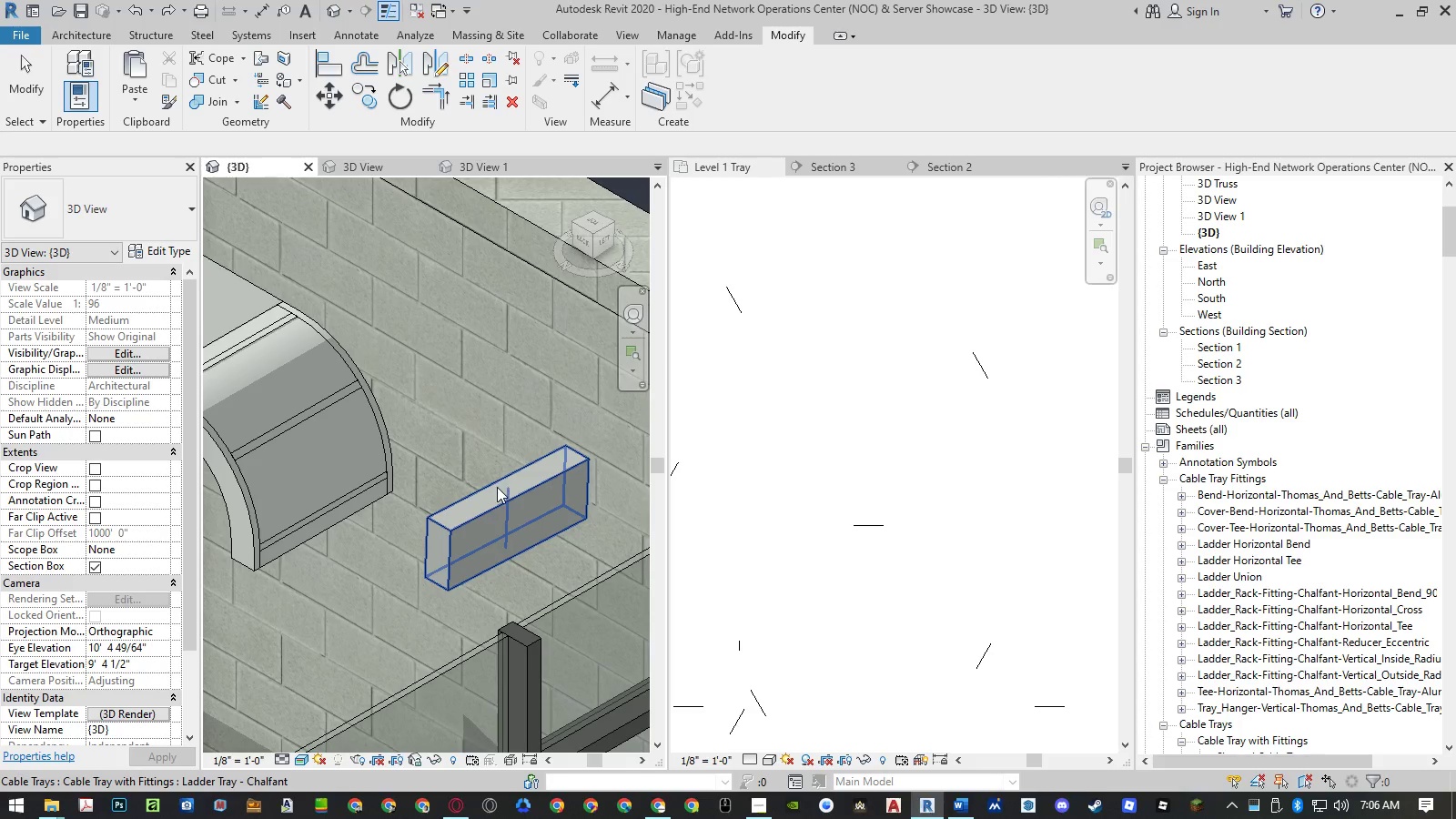 
left_click([496, 488])
 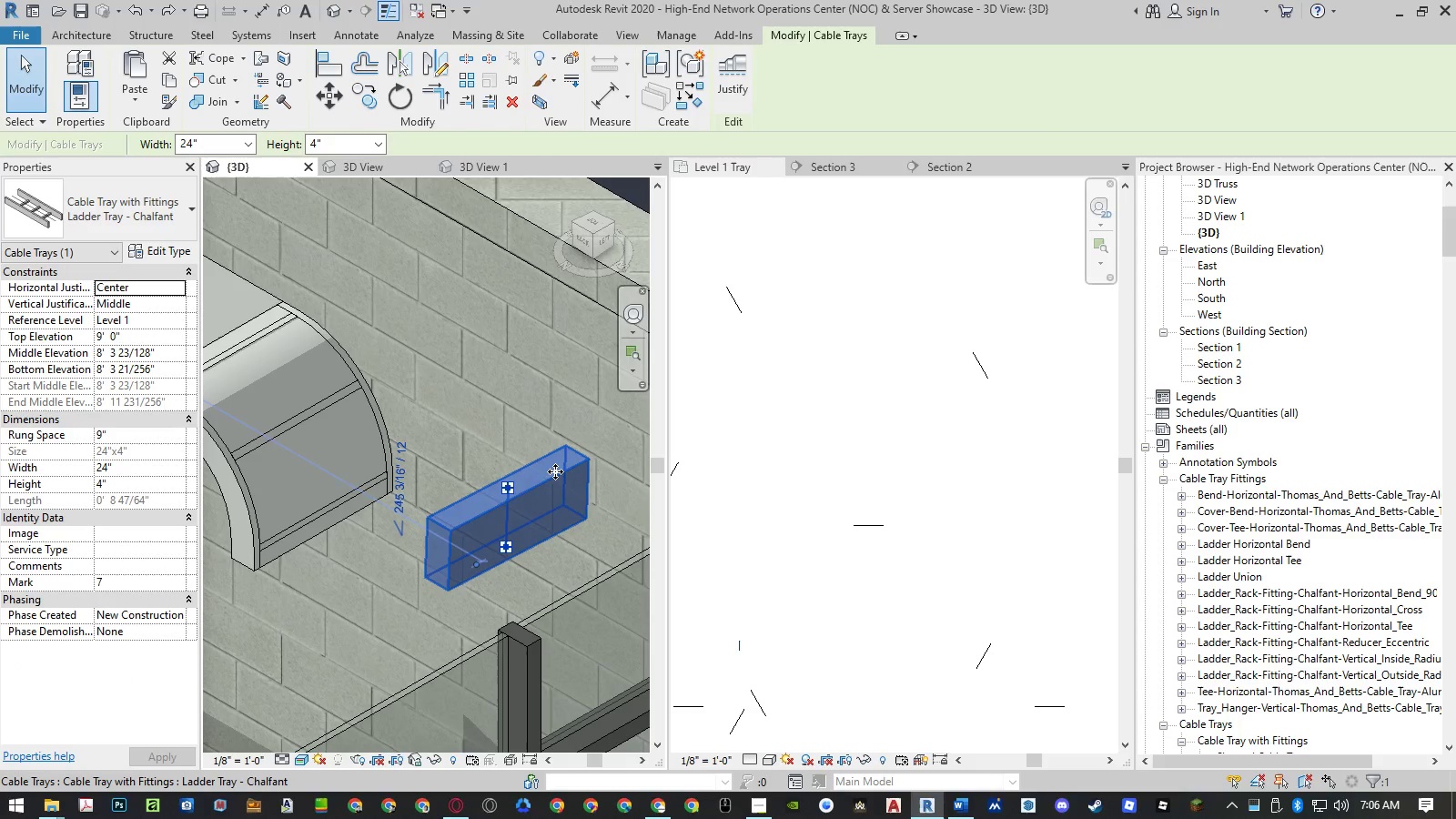 
scroll: coordinate [557, 470], scroll_direction: down, amount: 4.0
 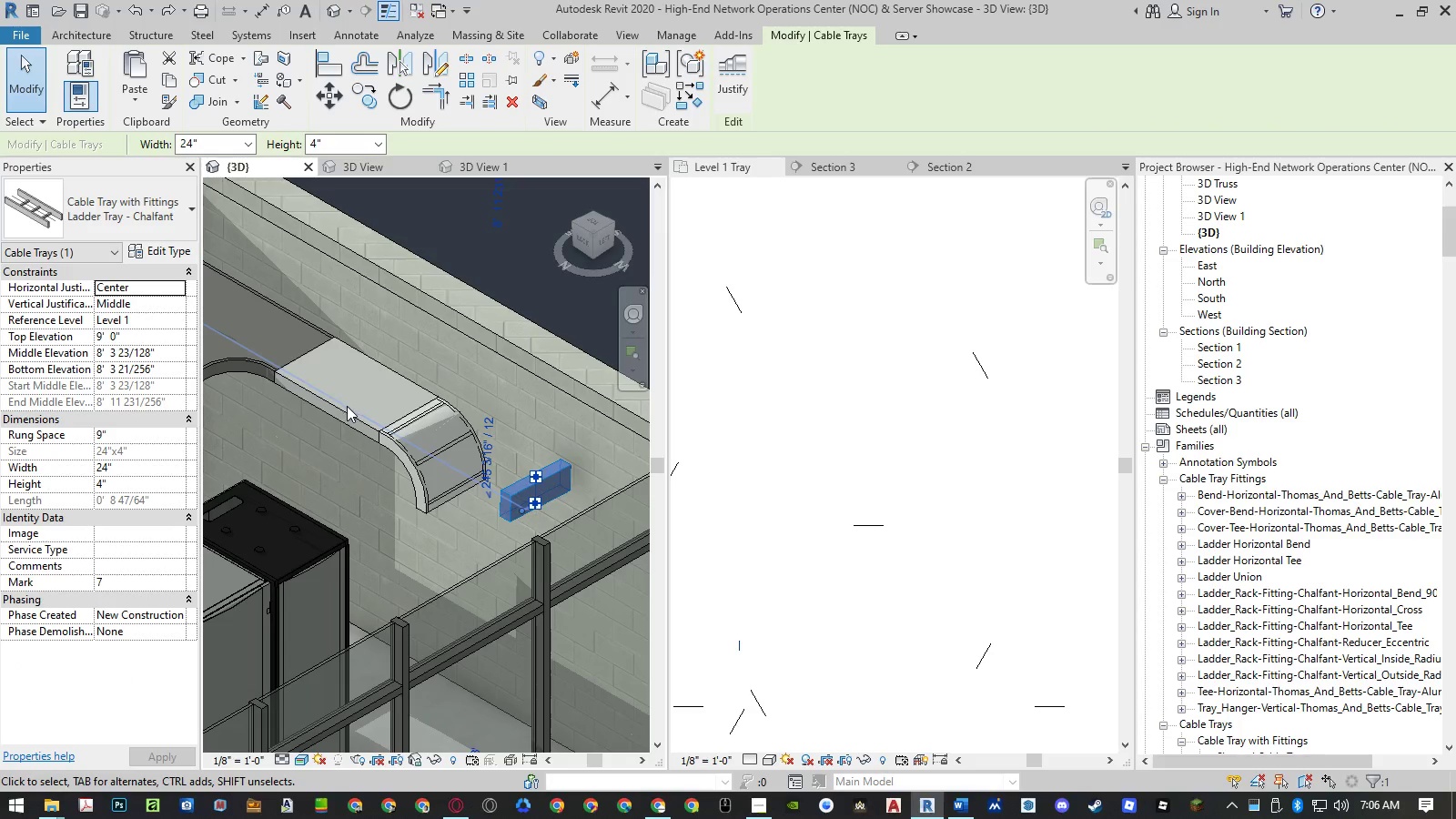 
left_click([341, 409])
 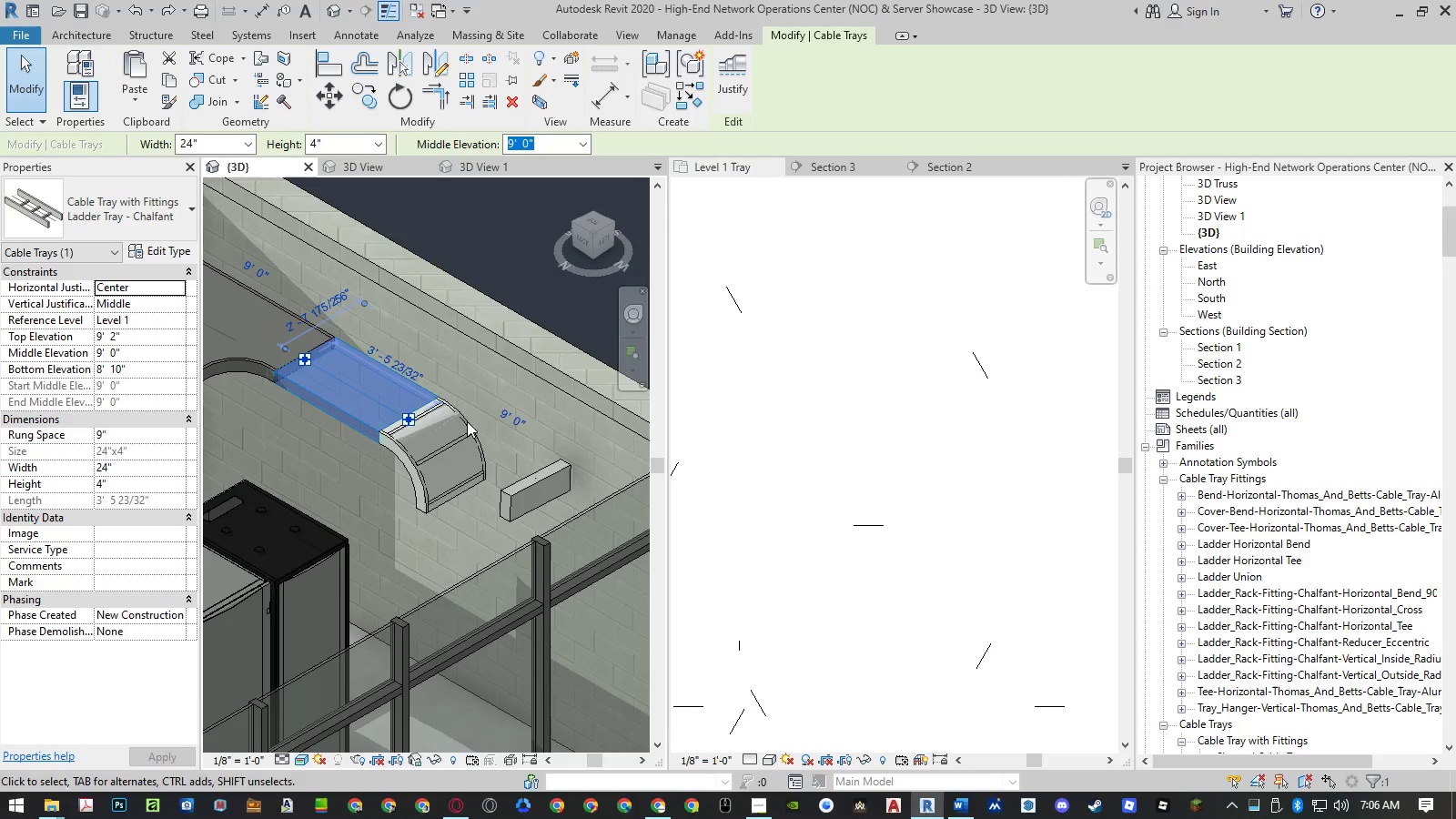 
left_click([537, 477])
 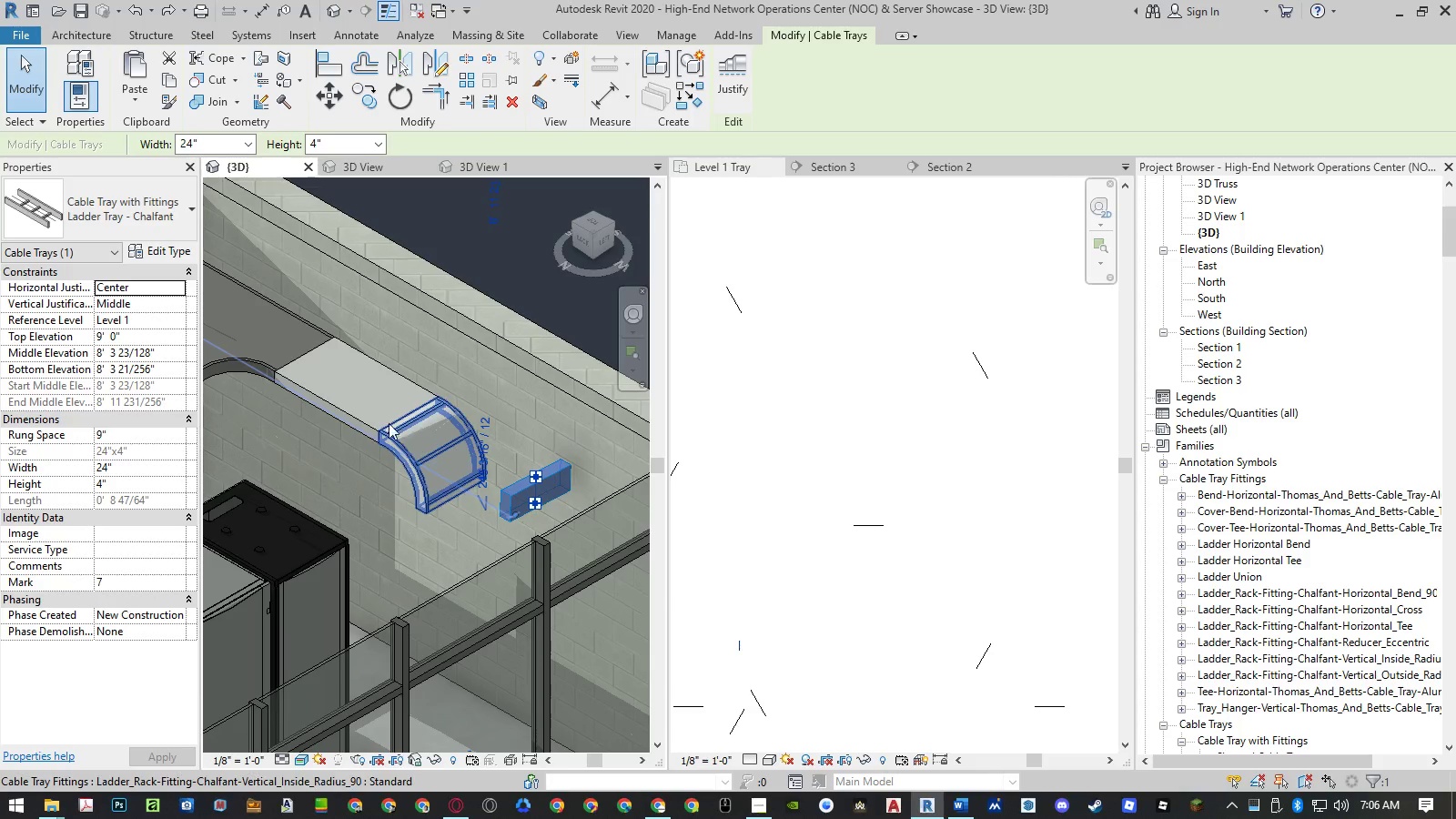 
left_click([369, 420])
 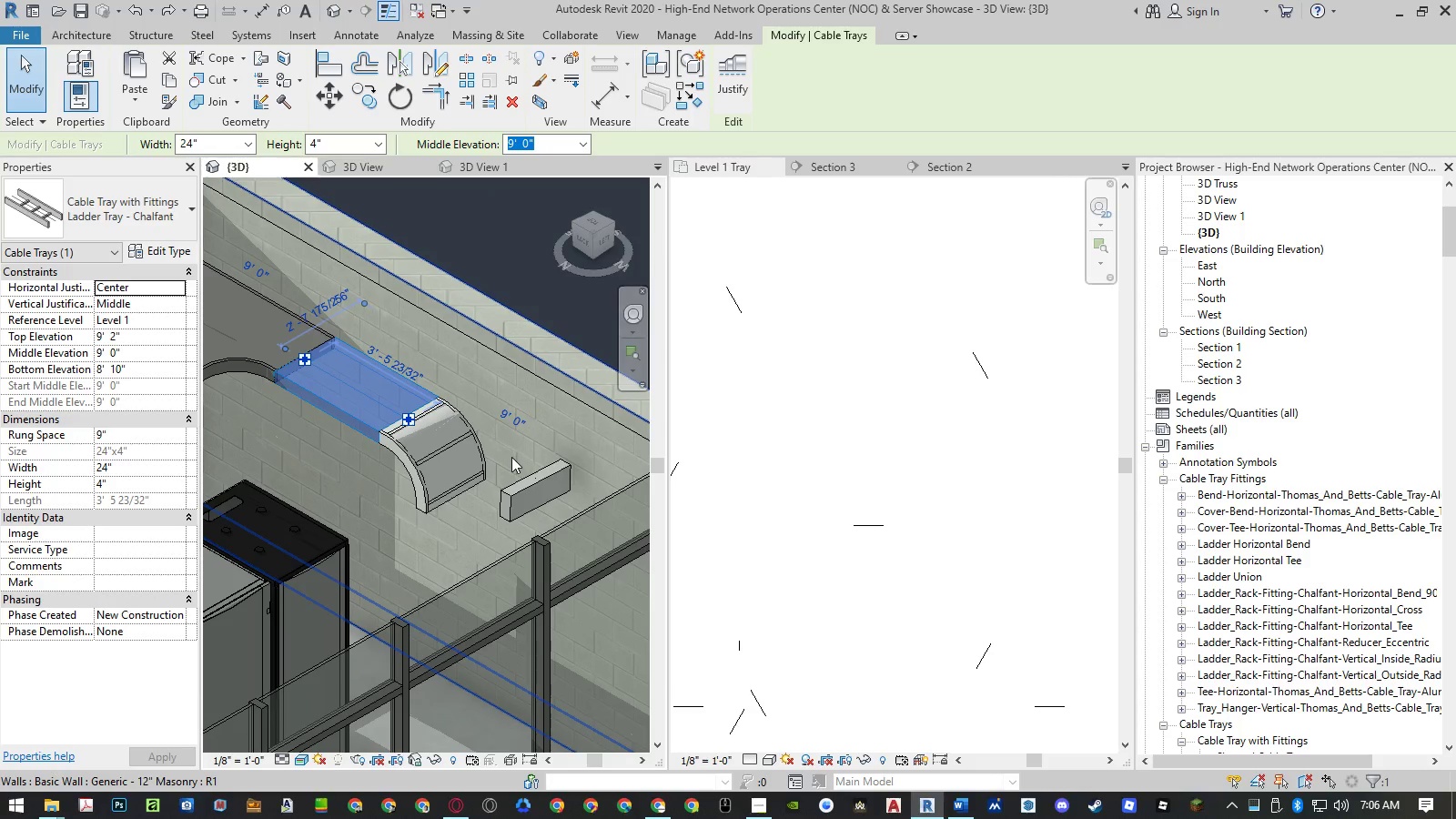 
wait(8.33)
 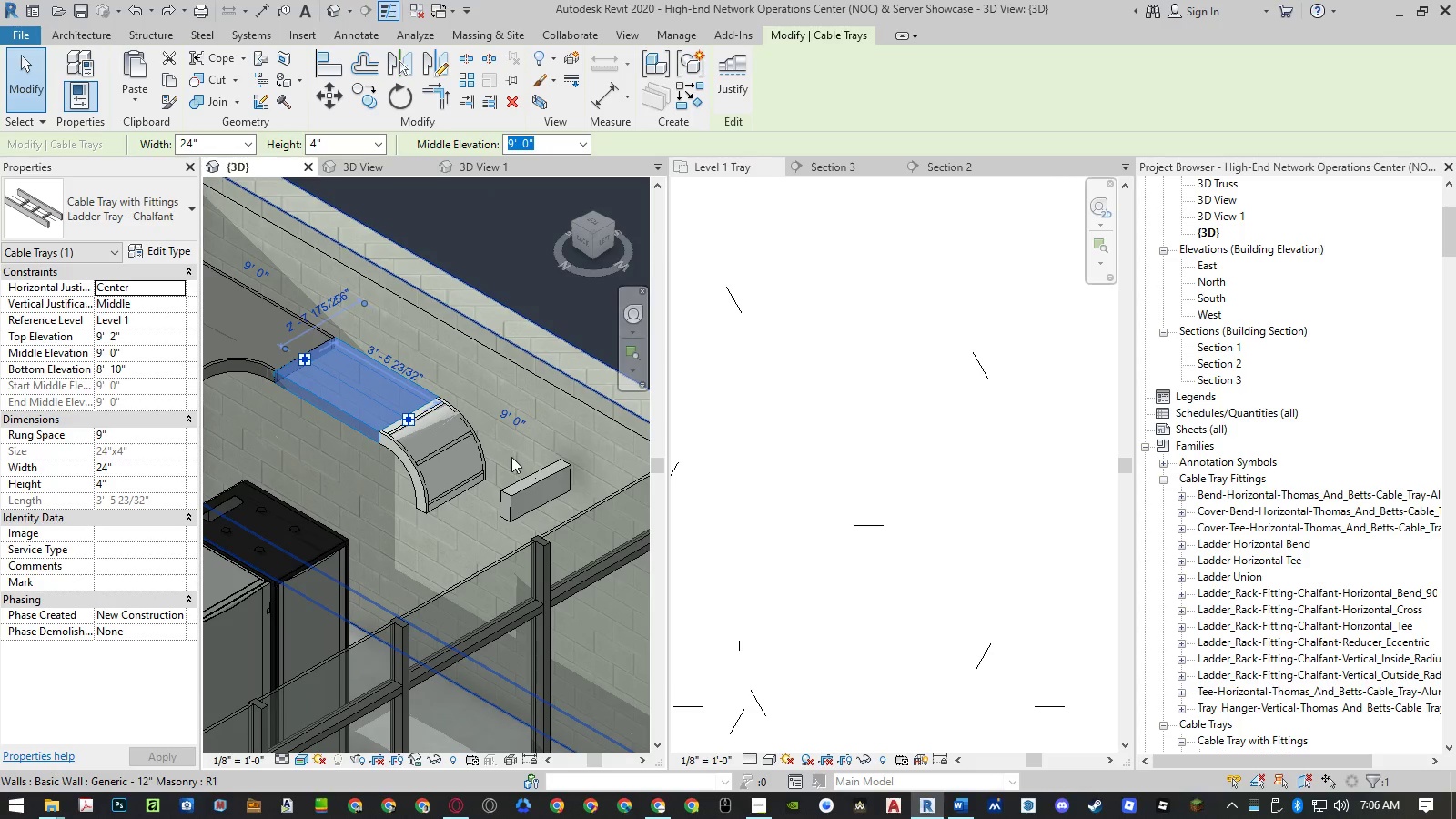 
left_click([471, 437])
 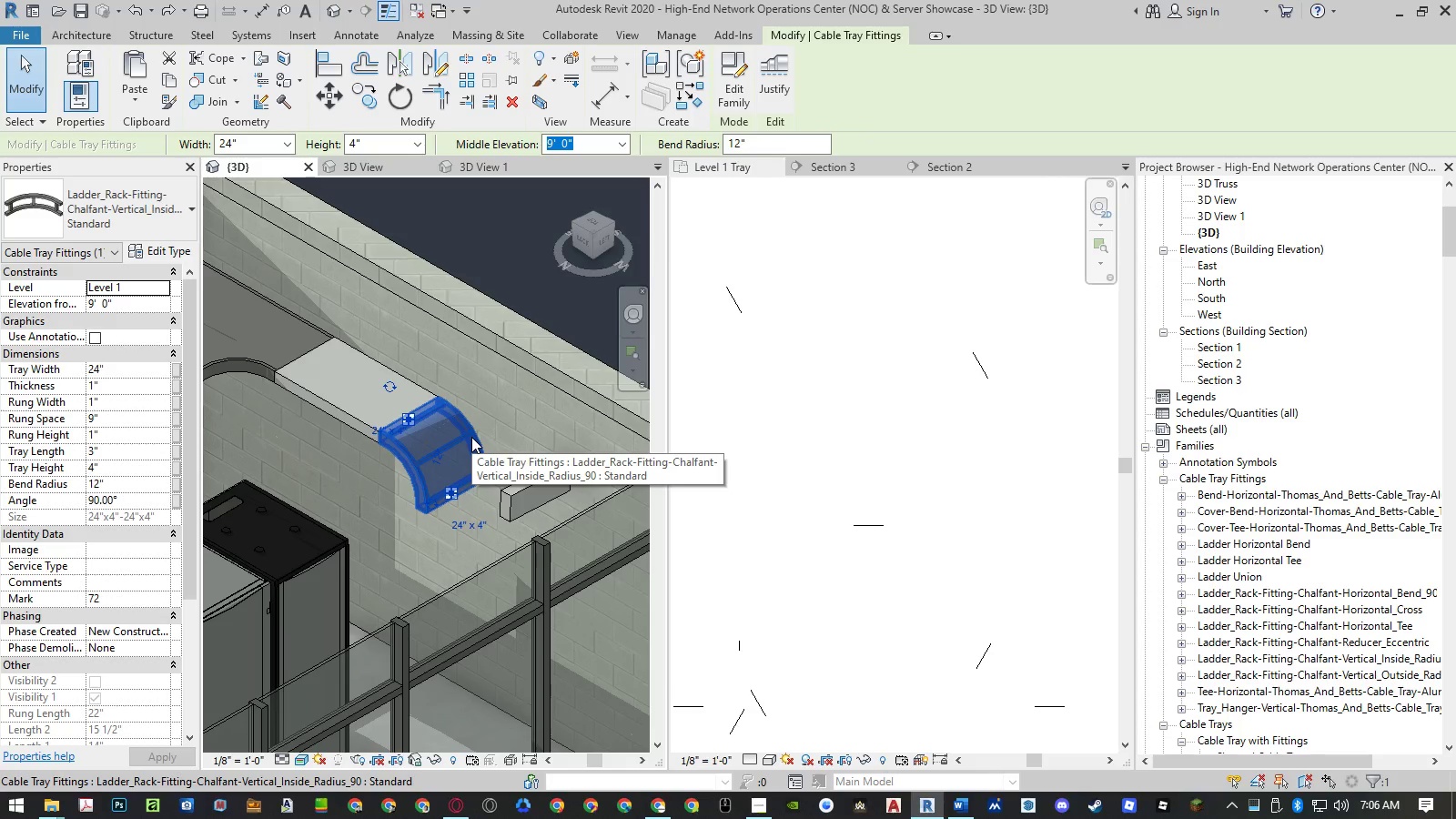 
wait(6.28)
 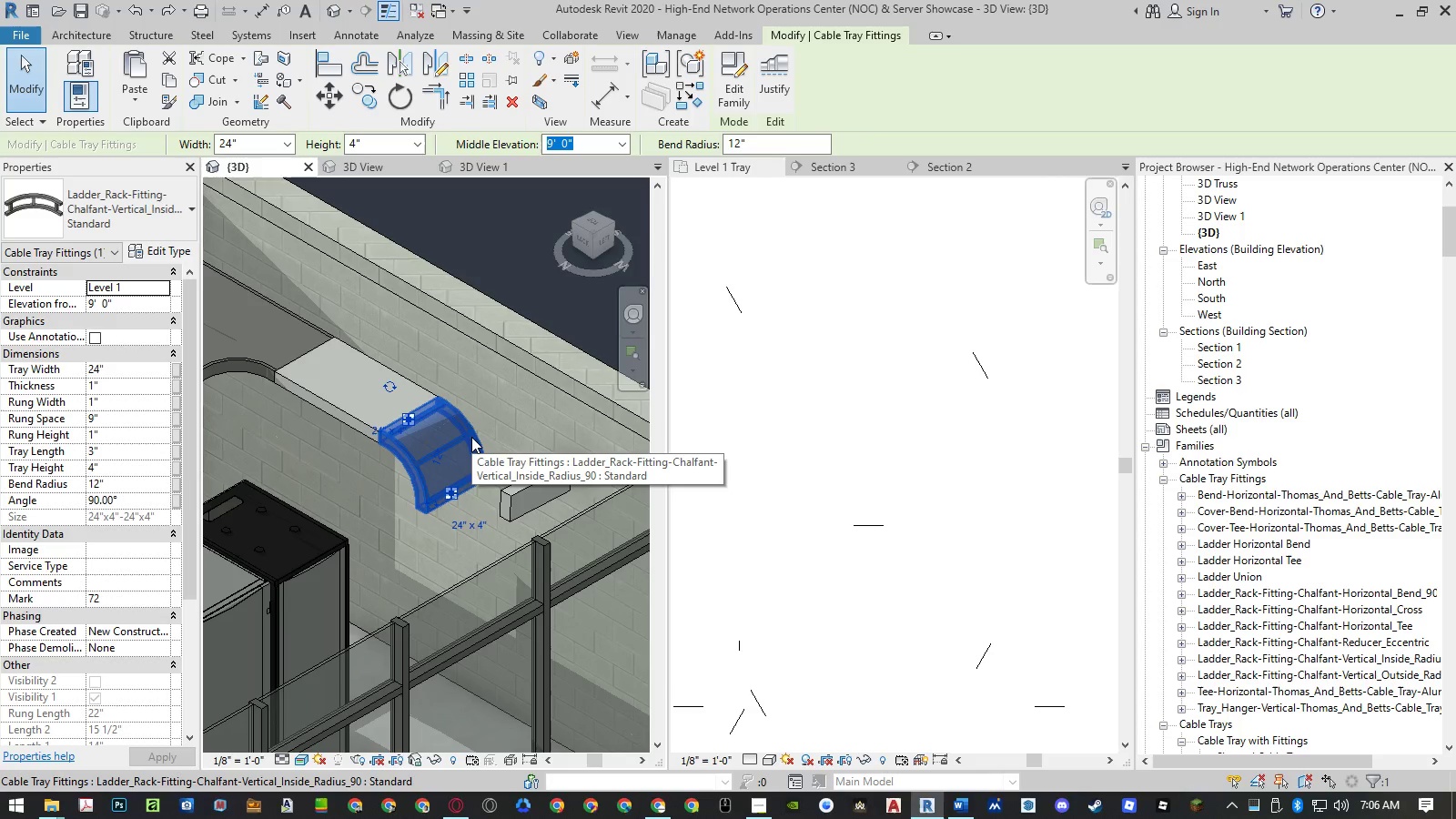 
key(Escape)
 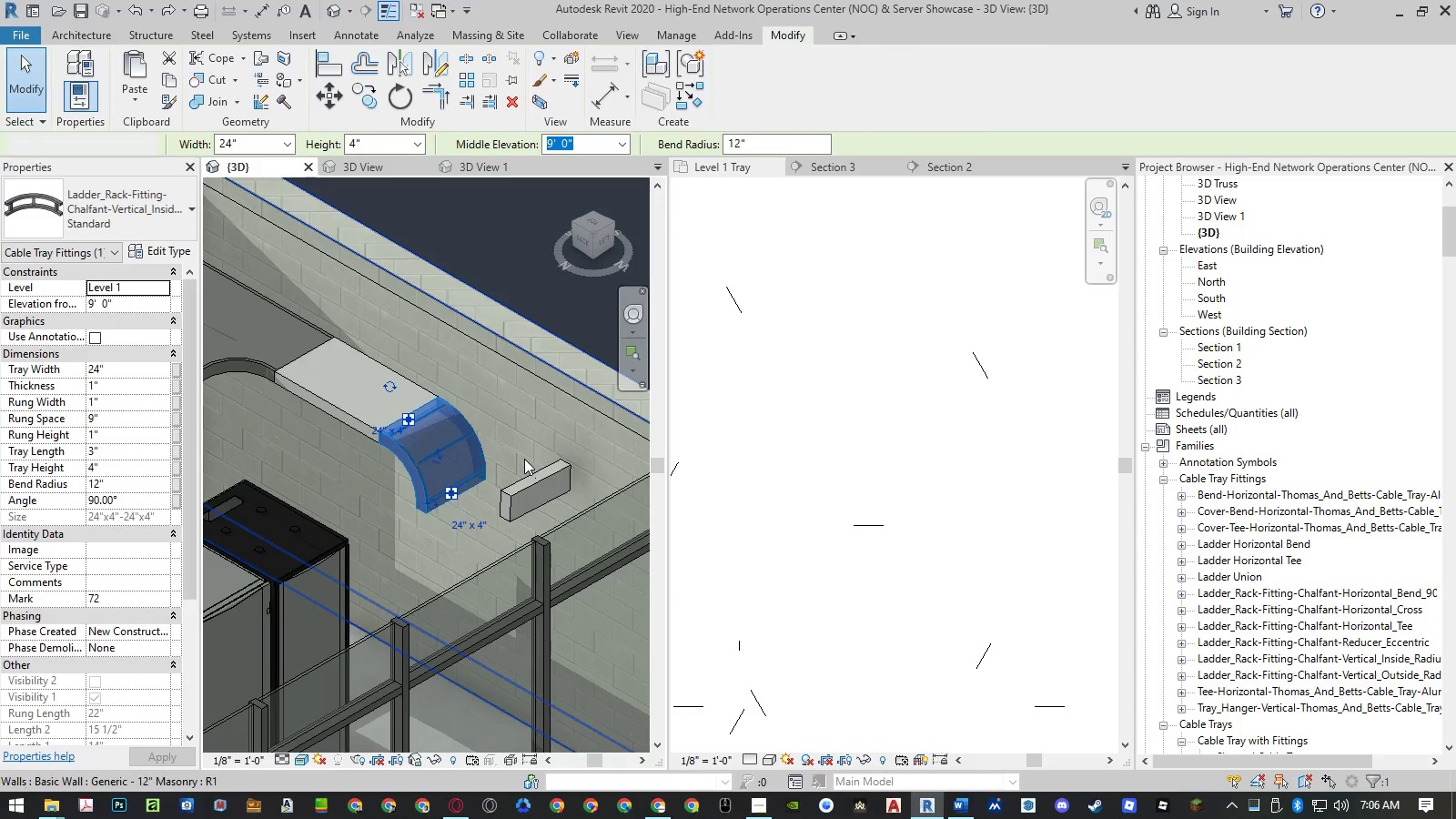 
key(Escape)
 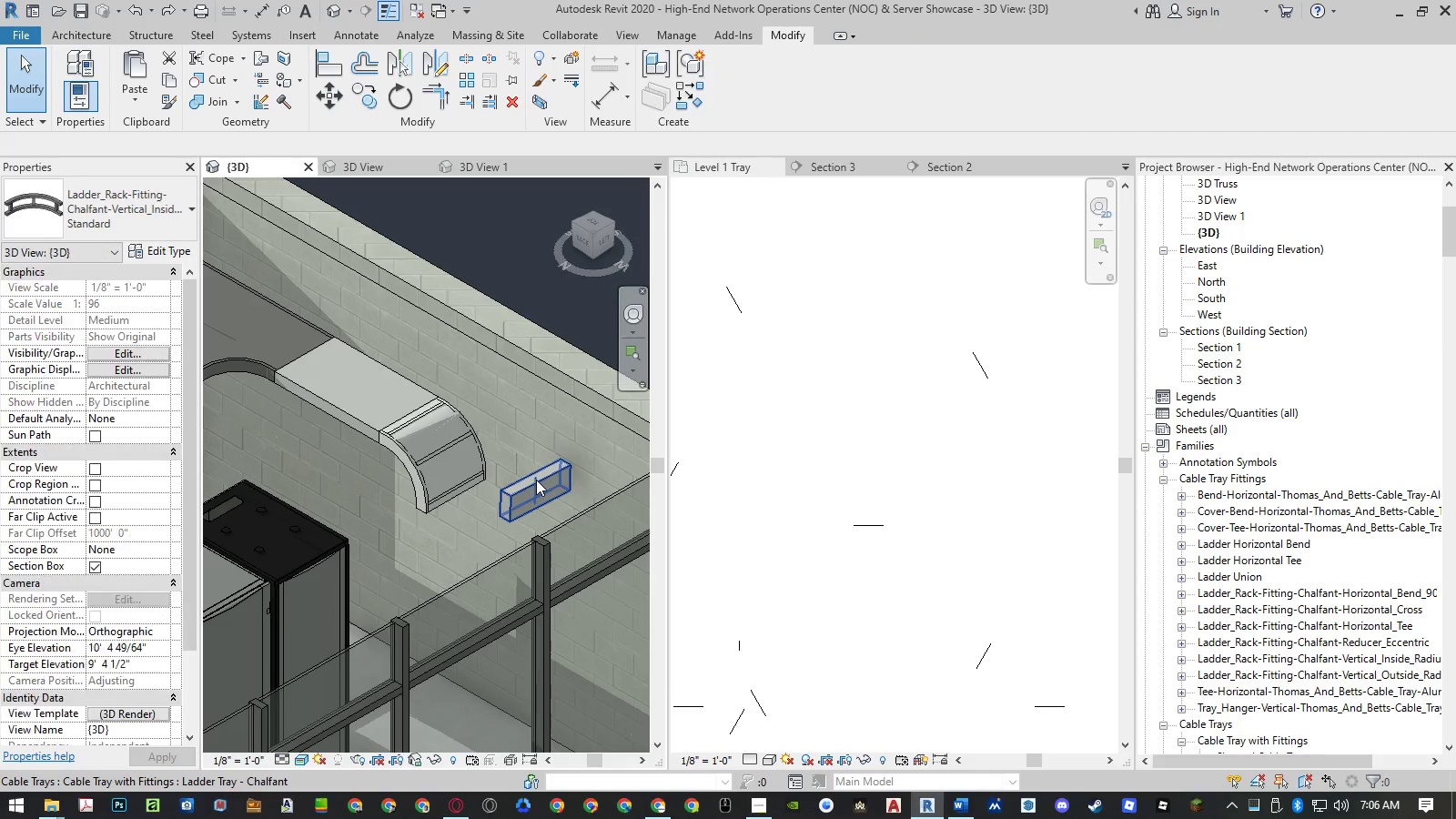 
left_click([536, 480])
 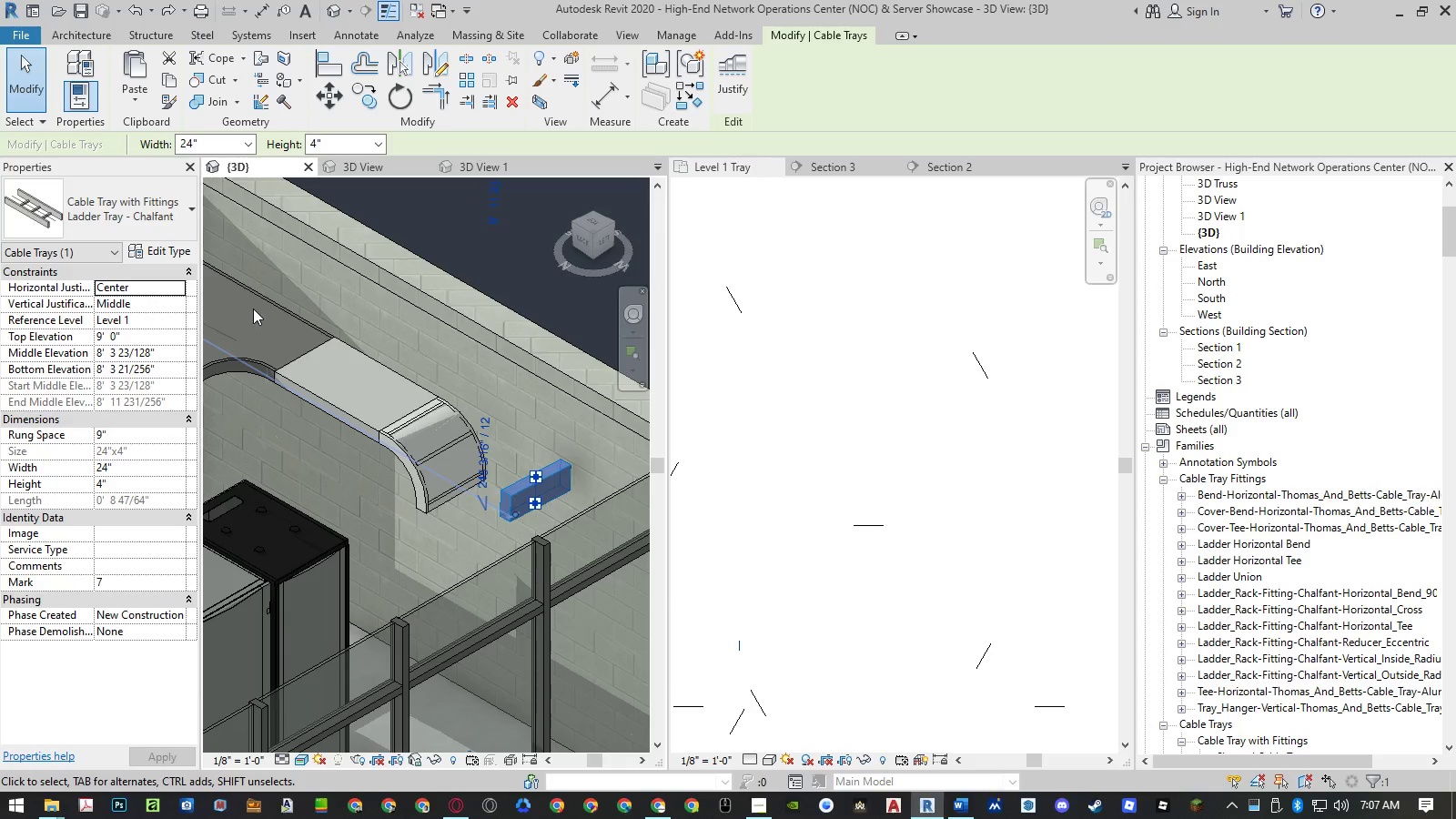 
left_click([342, 402])
 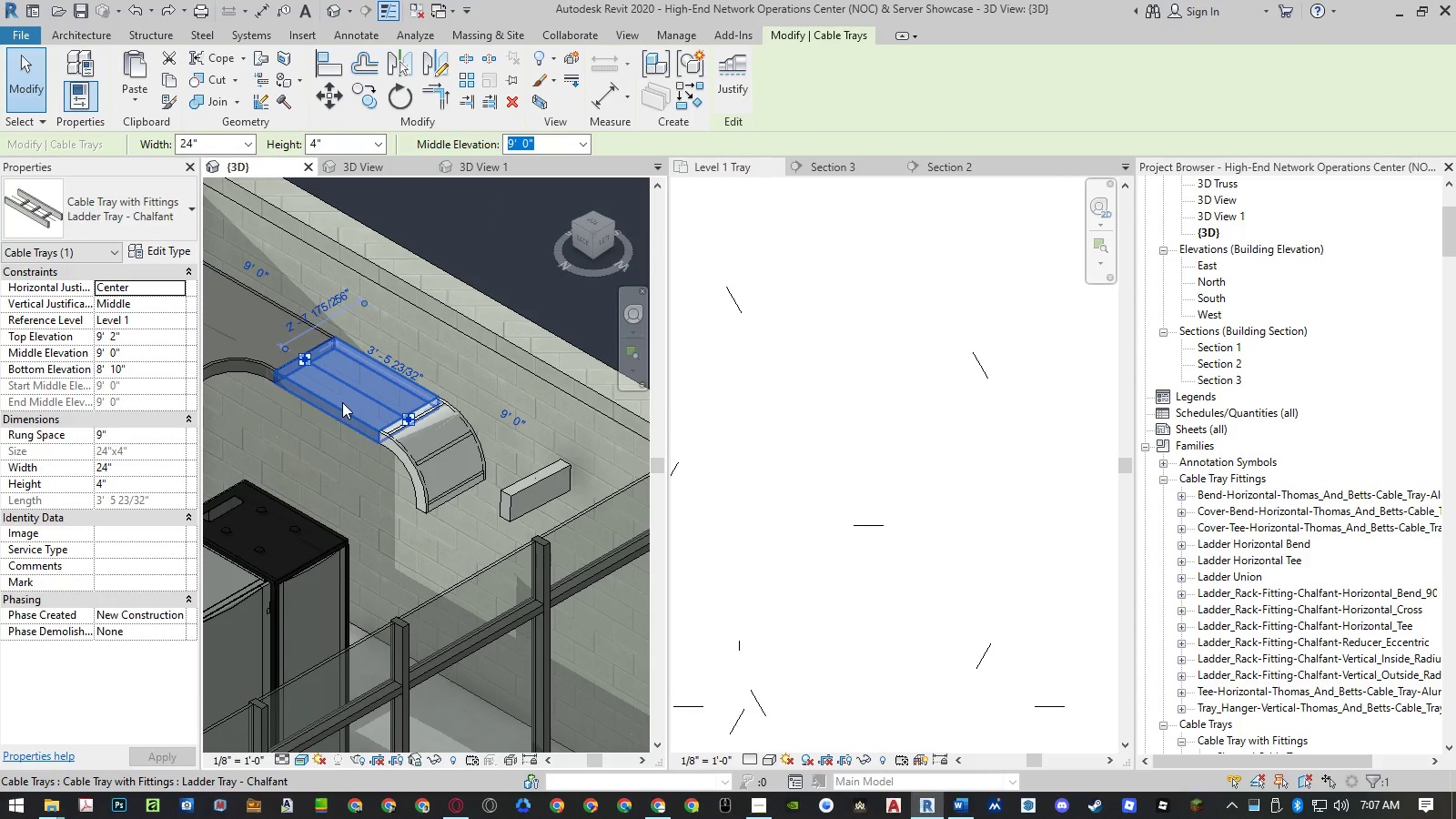 
type(co)
 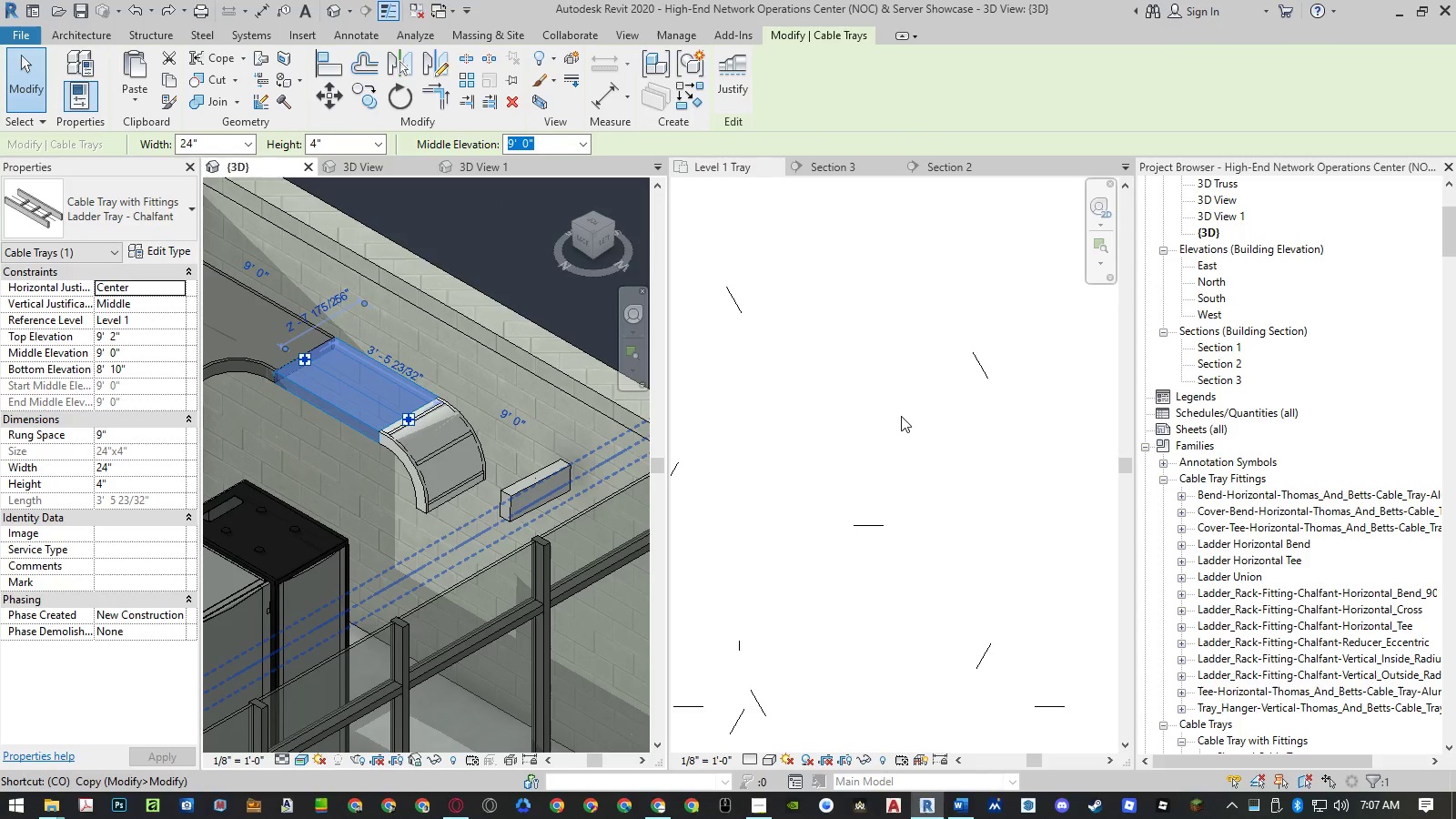 
scroll: coordinate [917, 460], scroll_direction: down, amount: 27.0
 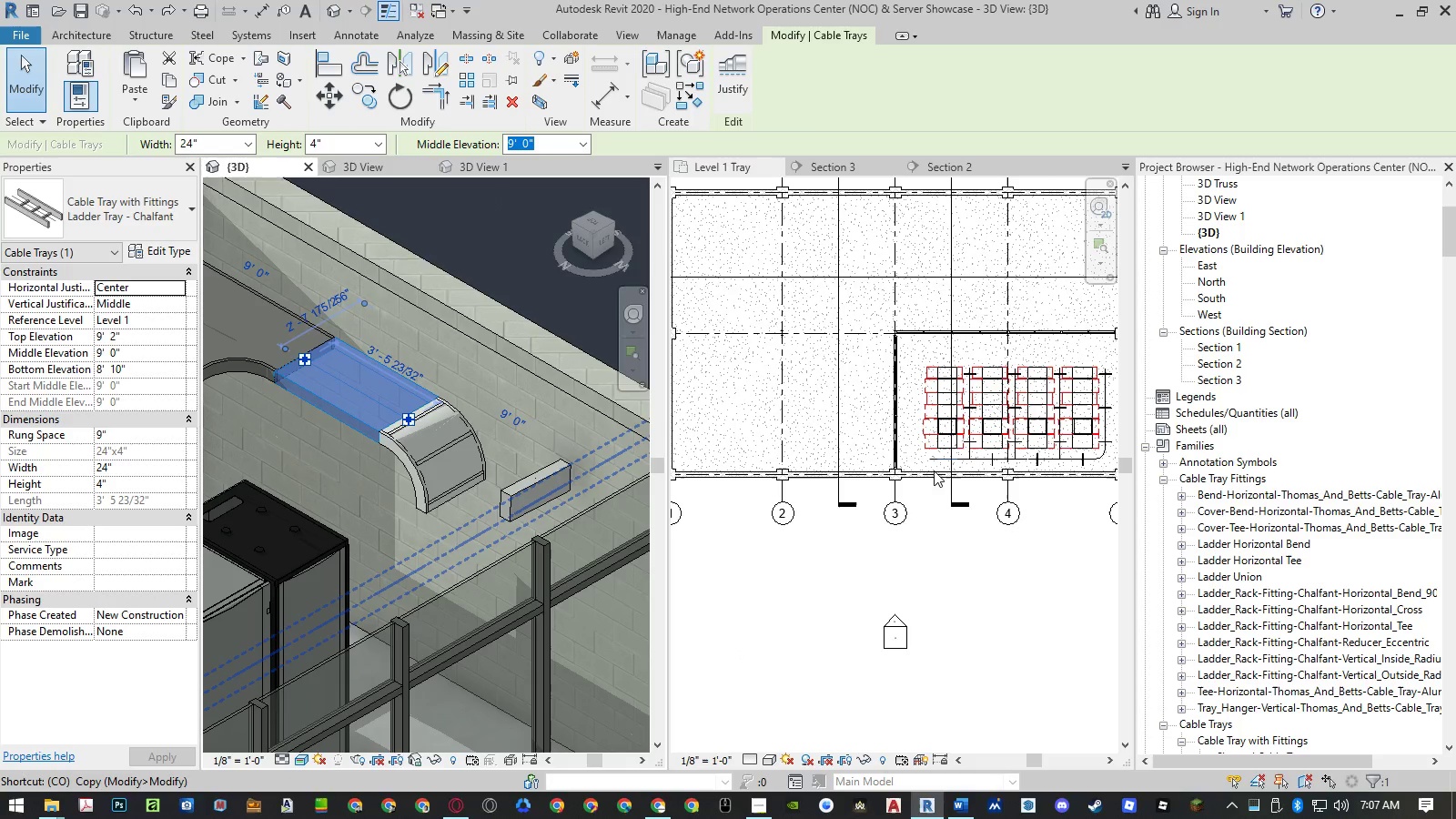 
left_click([1000, 512])
 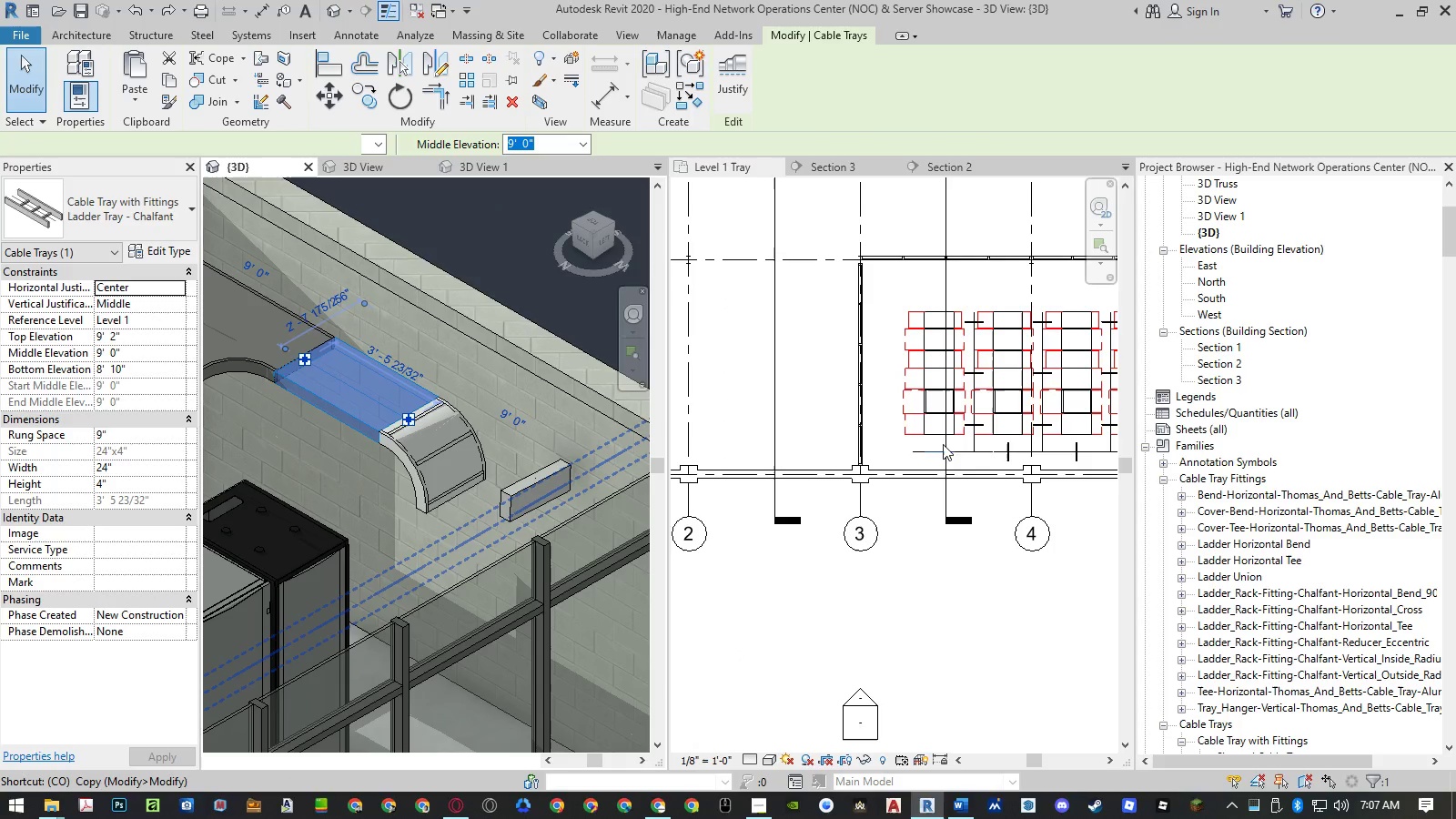 
scroll: coordinate [965, 476], scroll_direction: up, amount: 3.0
 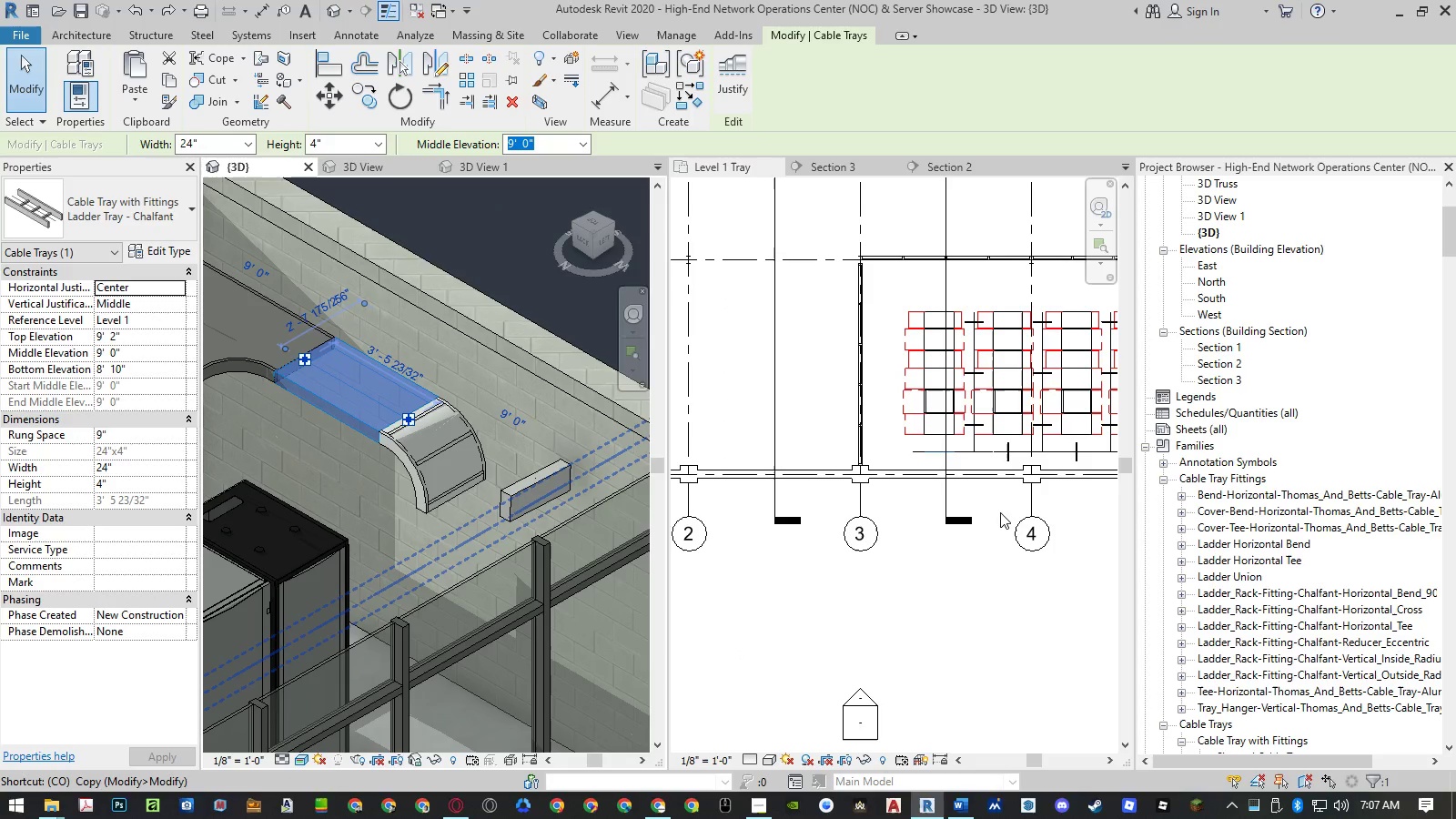 
key(C)
 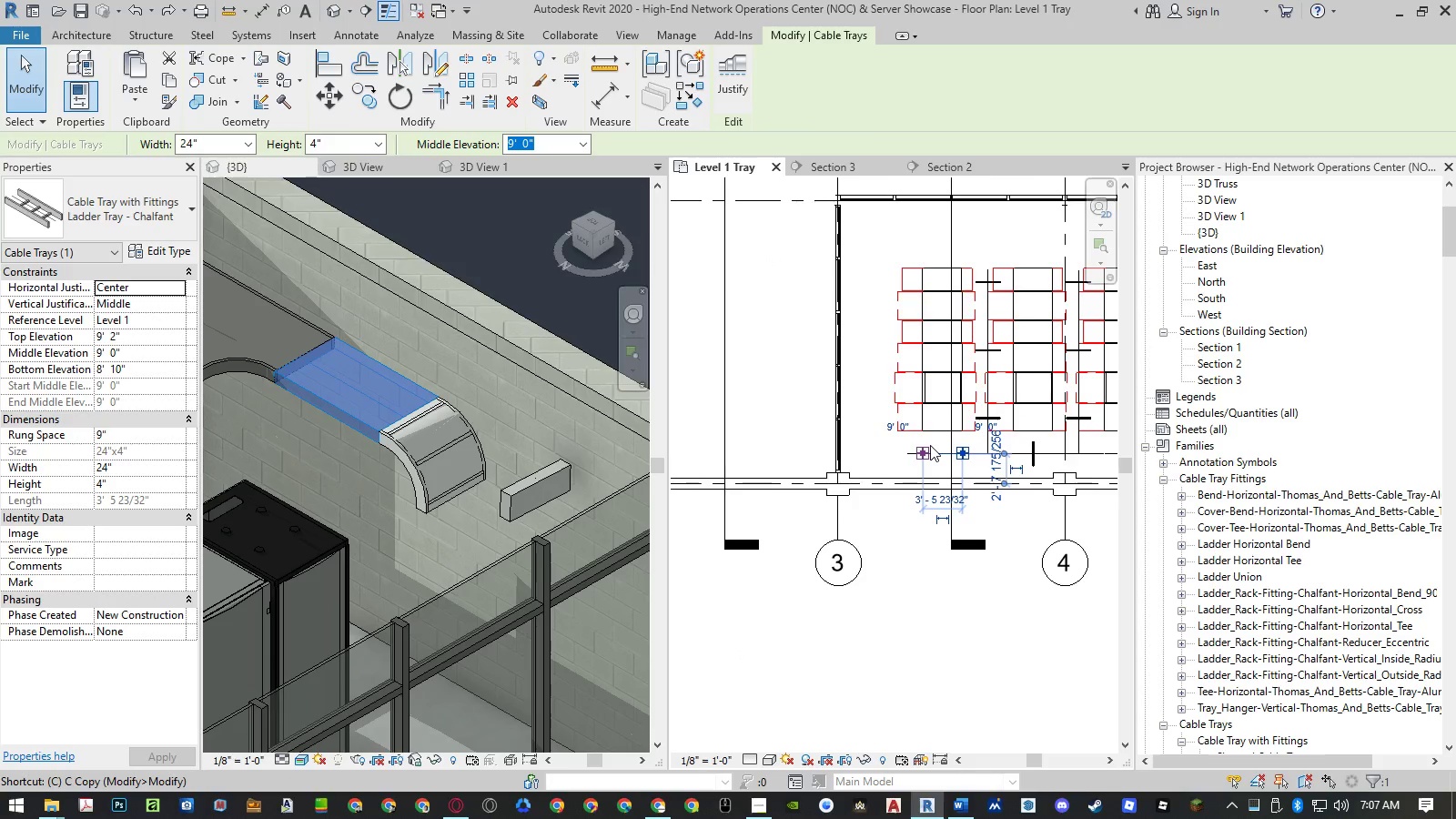 
scroll: coordinate [930, 445], scroll_direction: up, amount: 2.0
 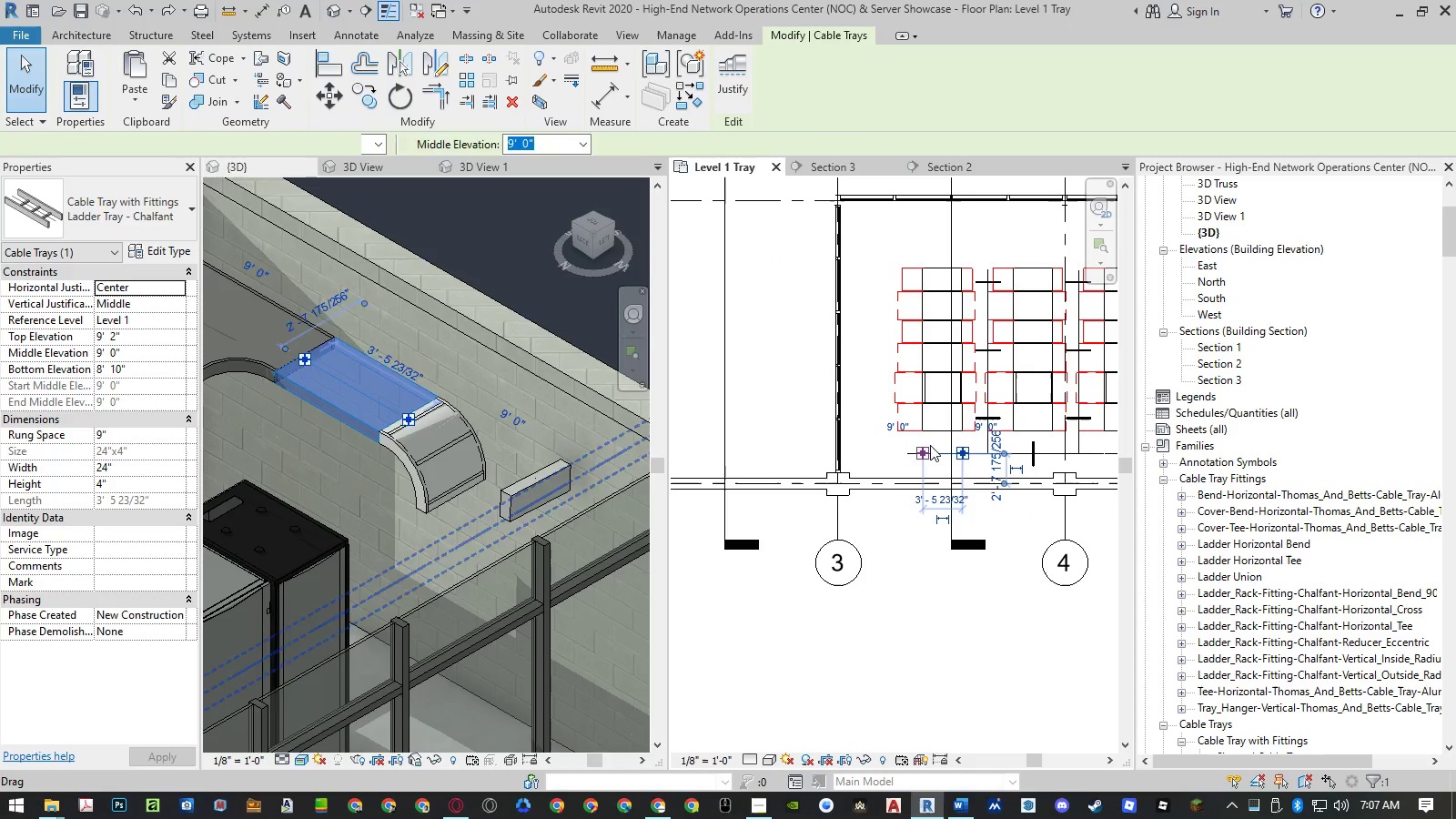 
key(O)
 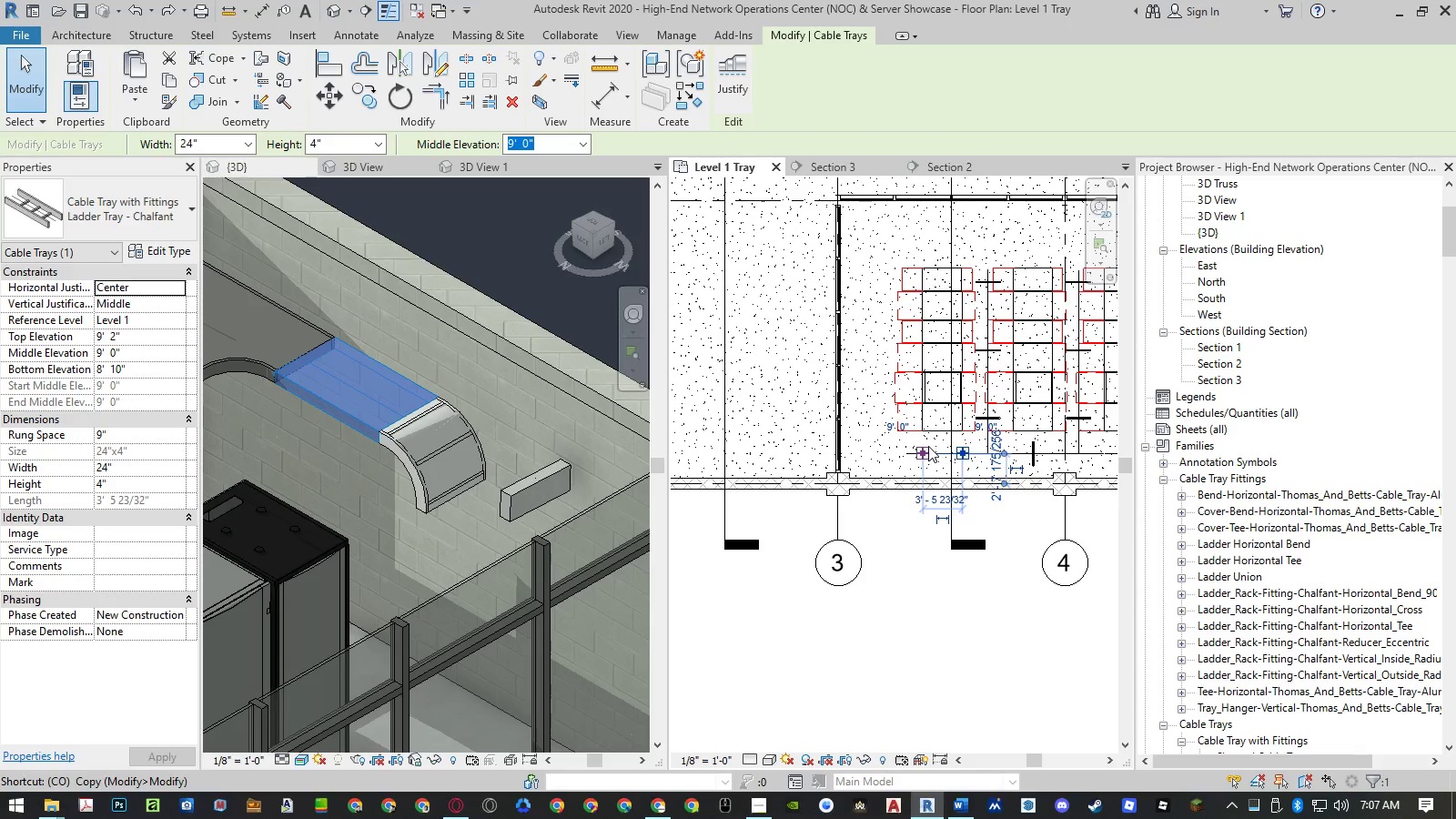 
key(Space)
 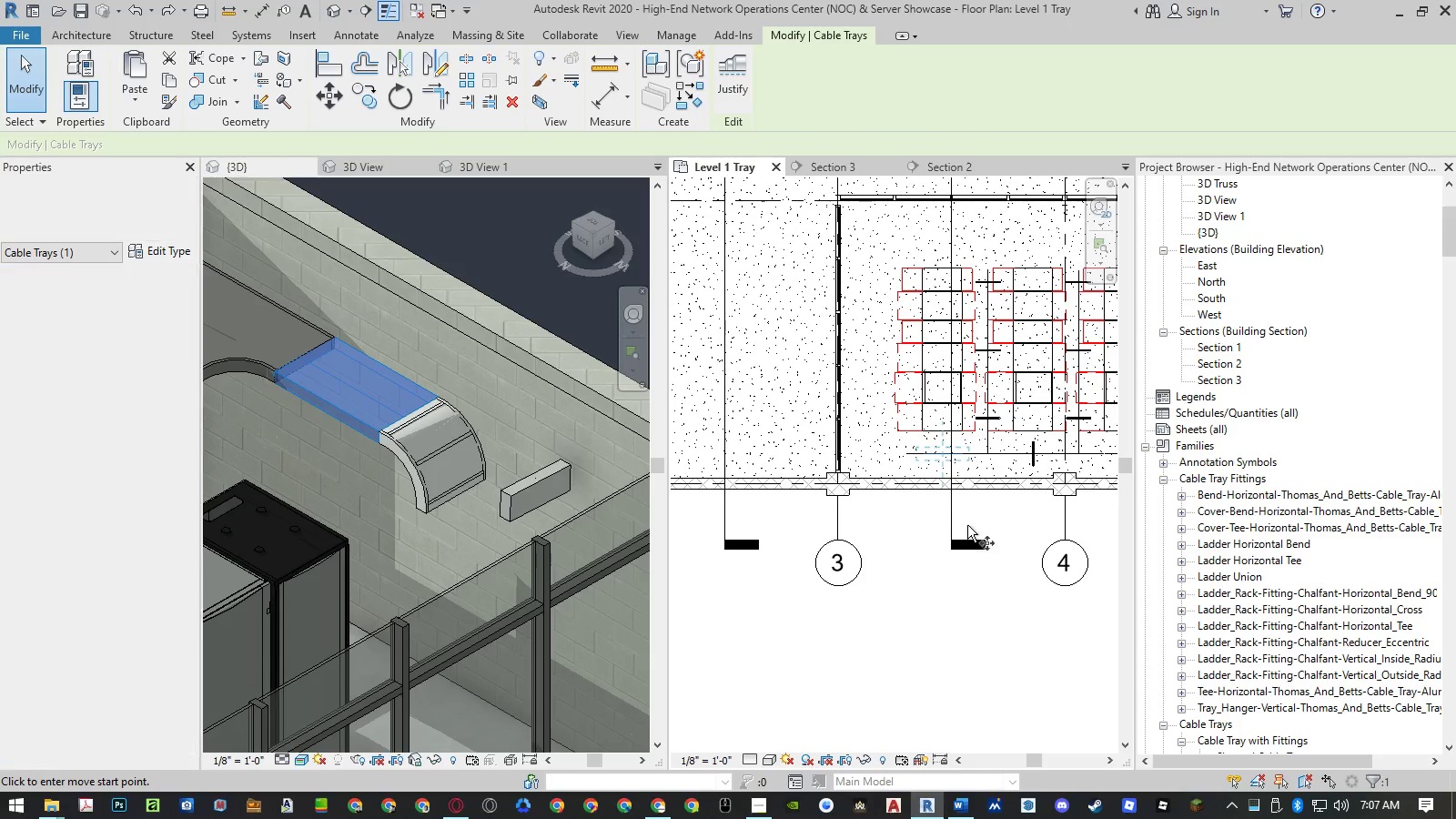 
left_click([973, 523])
 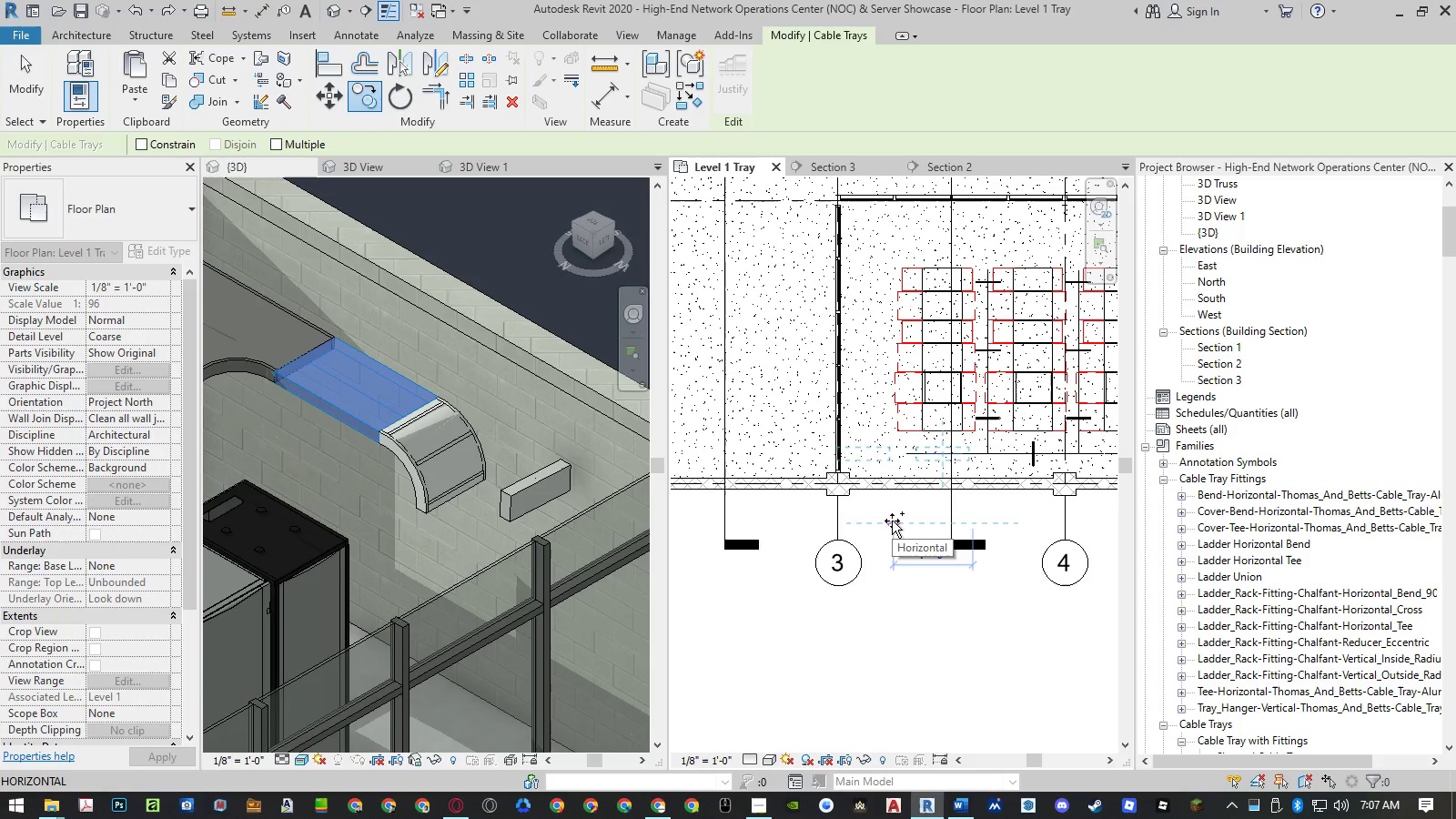 
key(Numpad8)
 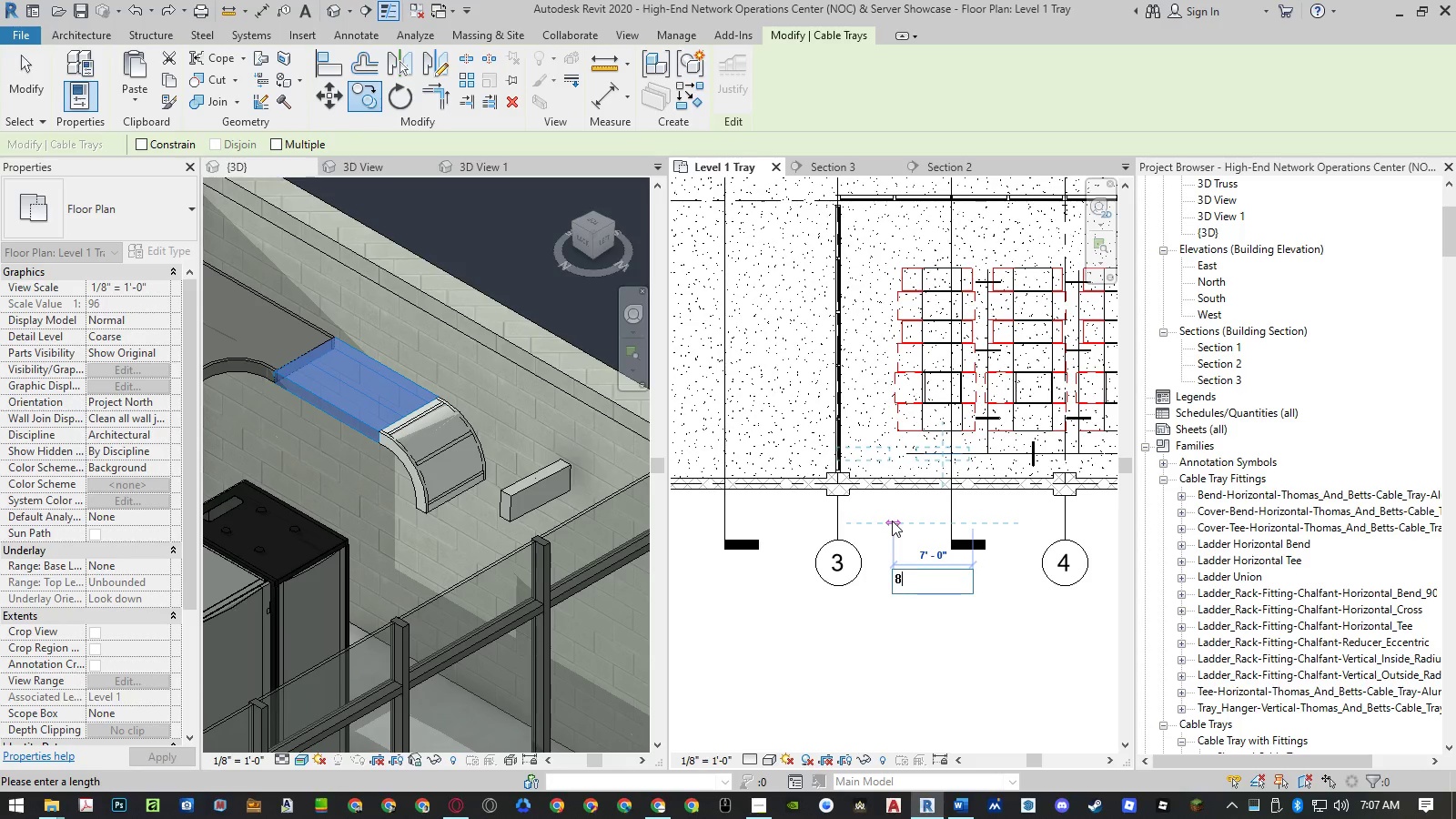 
key(NumpadEnter)
 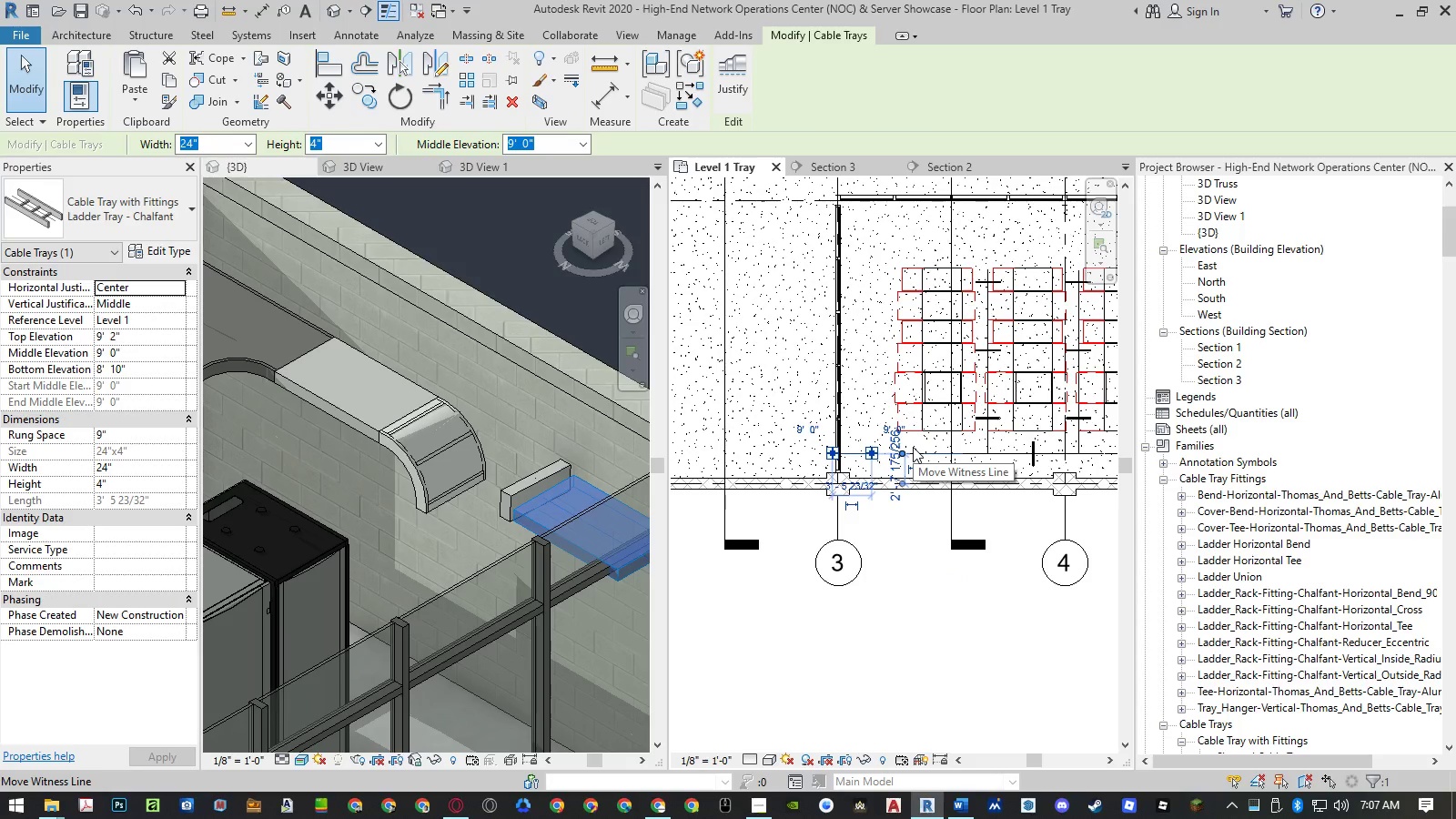 
type(mv)
 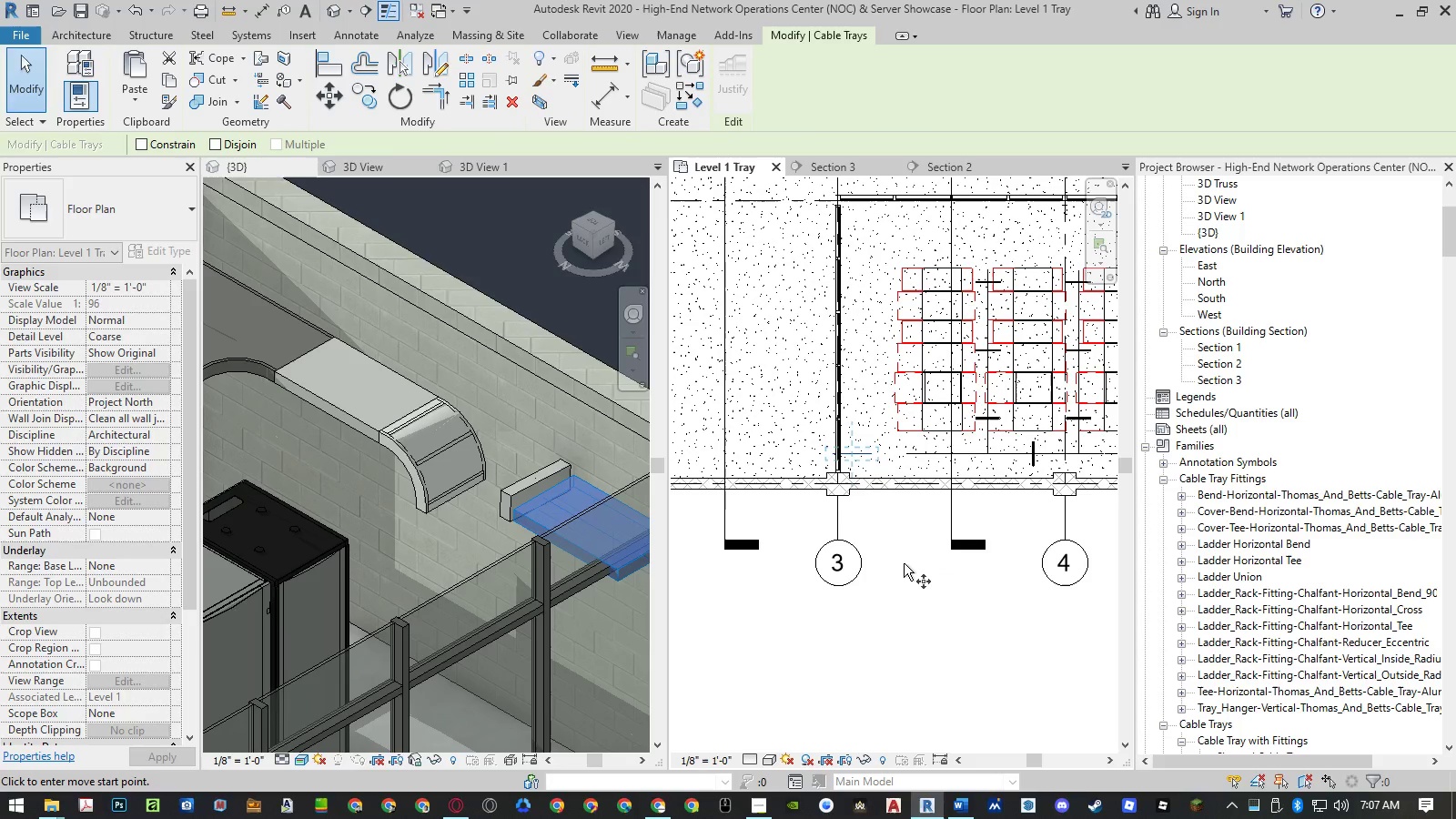 
left_click([903, 568])
 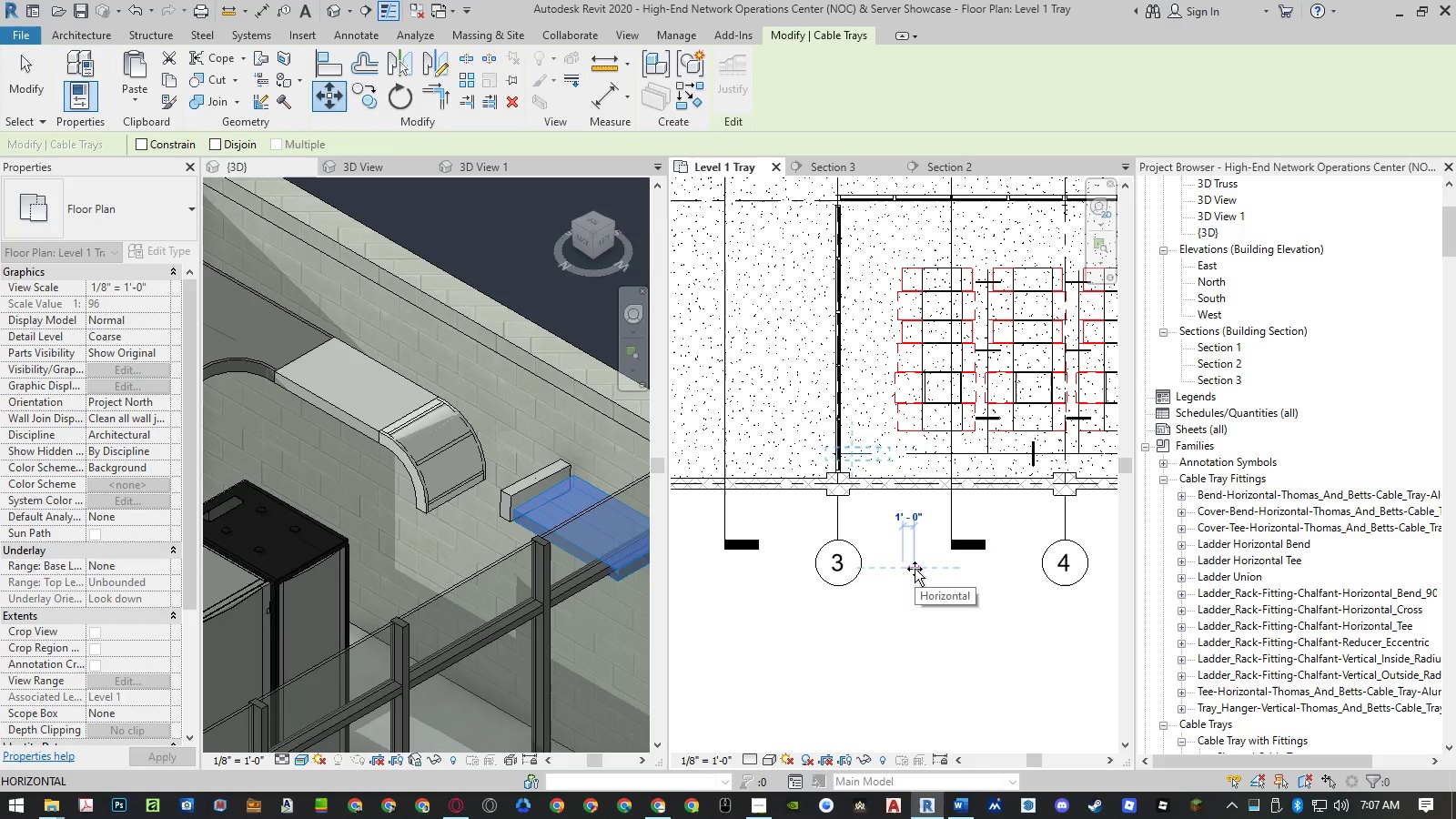 
key(Numpad4)
 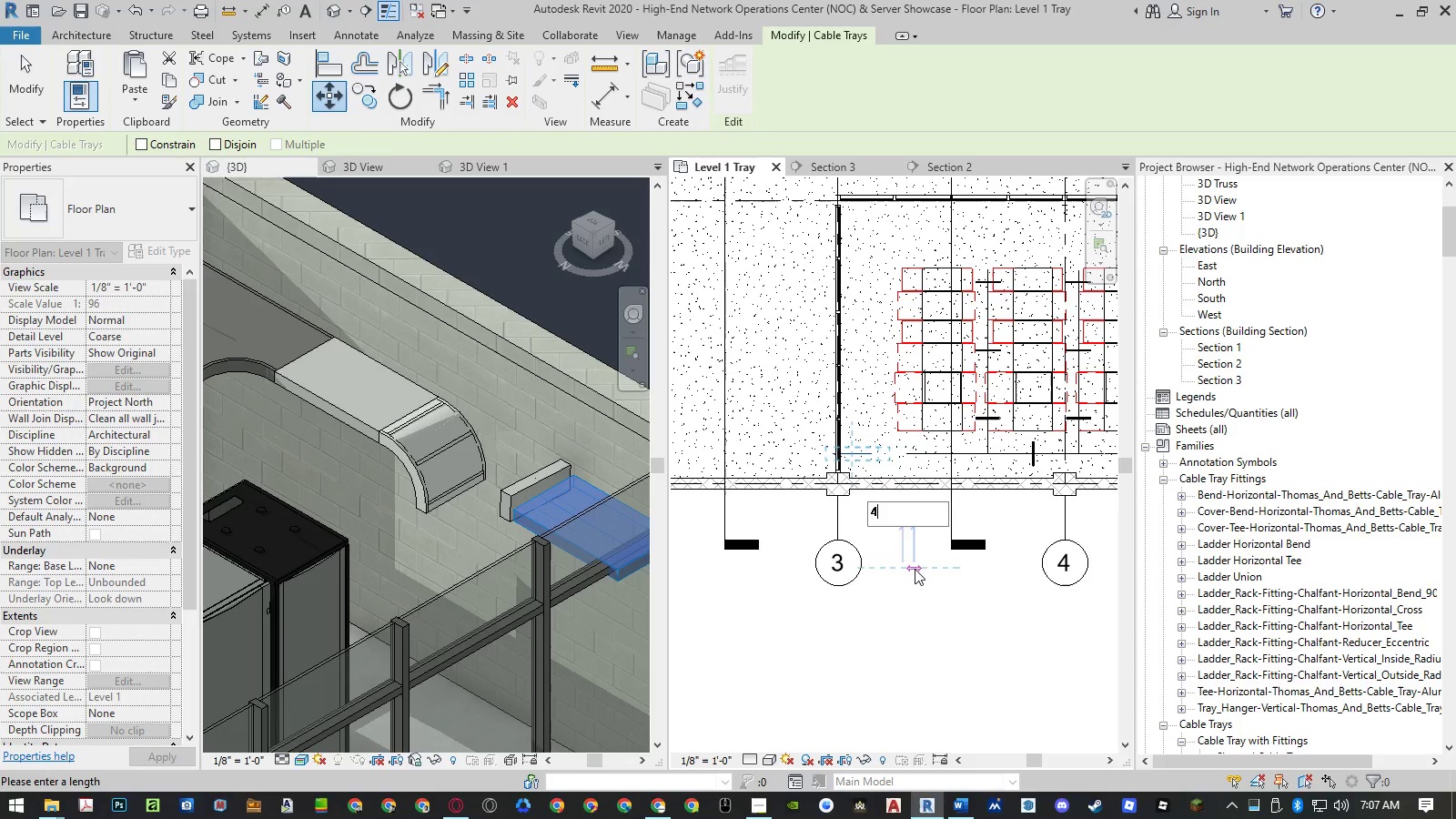 
key(NumpadEnter)
 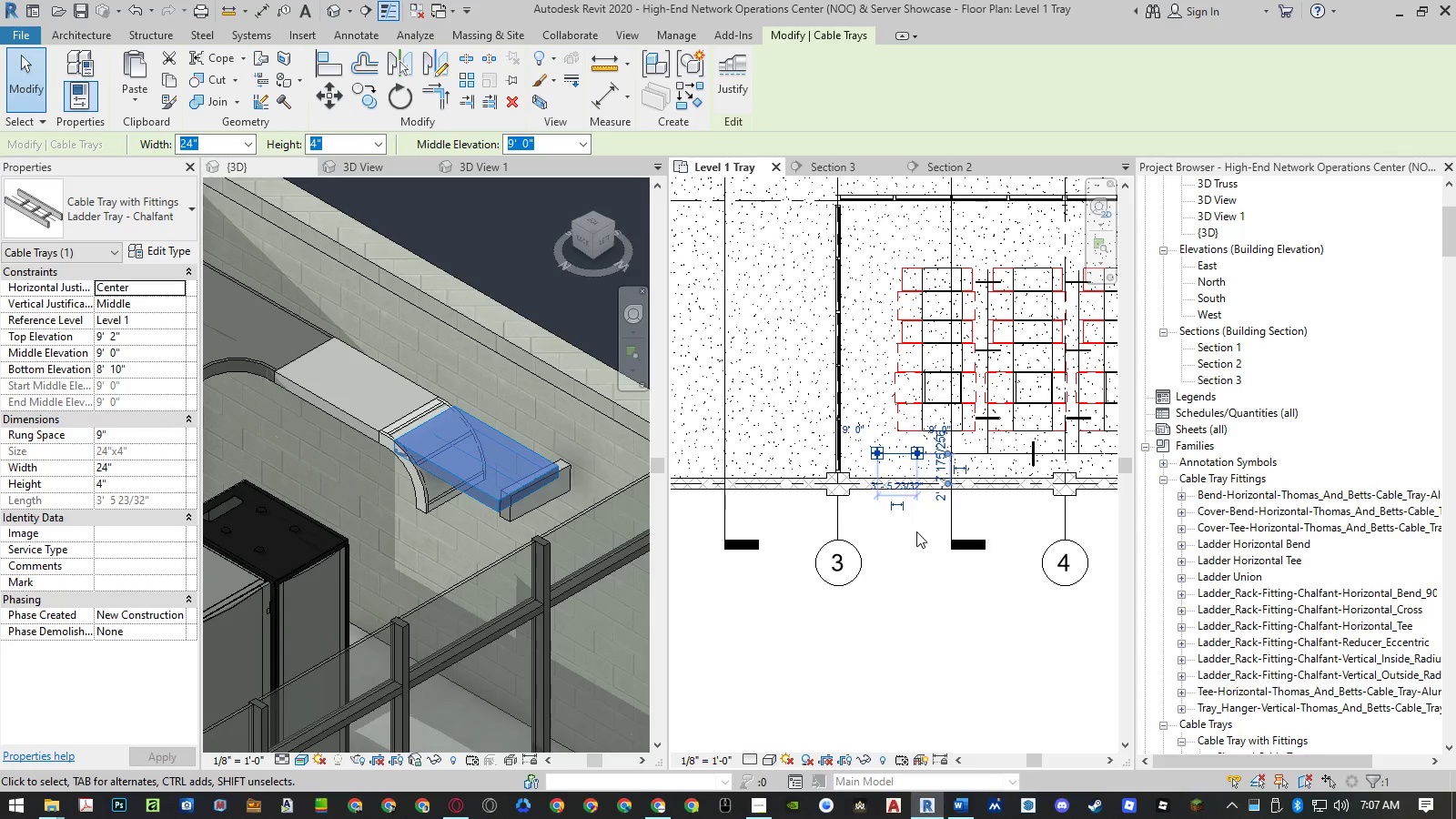 
type(mv)
 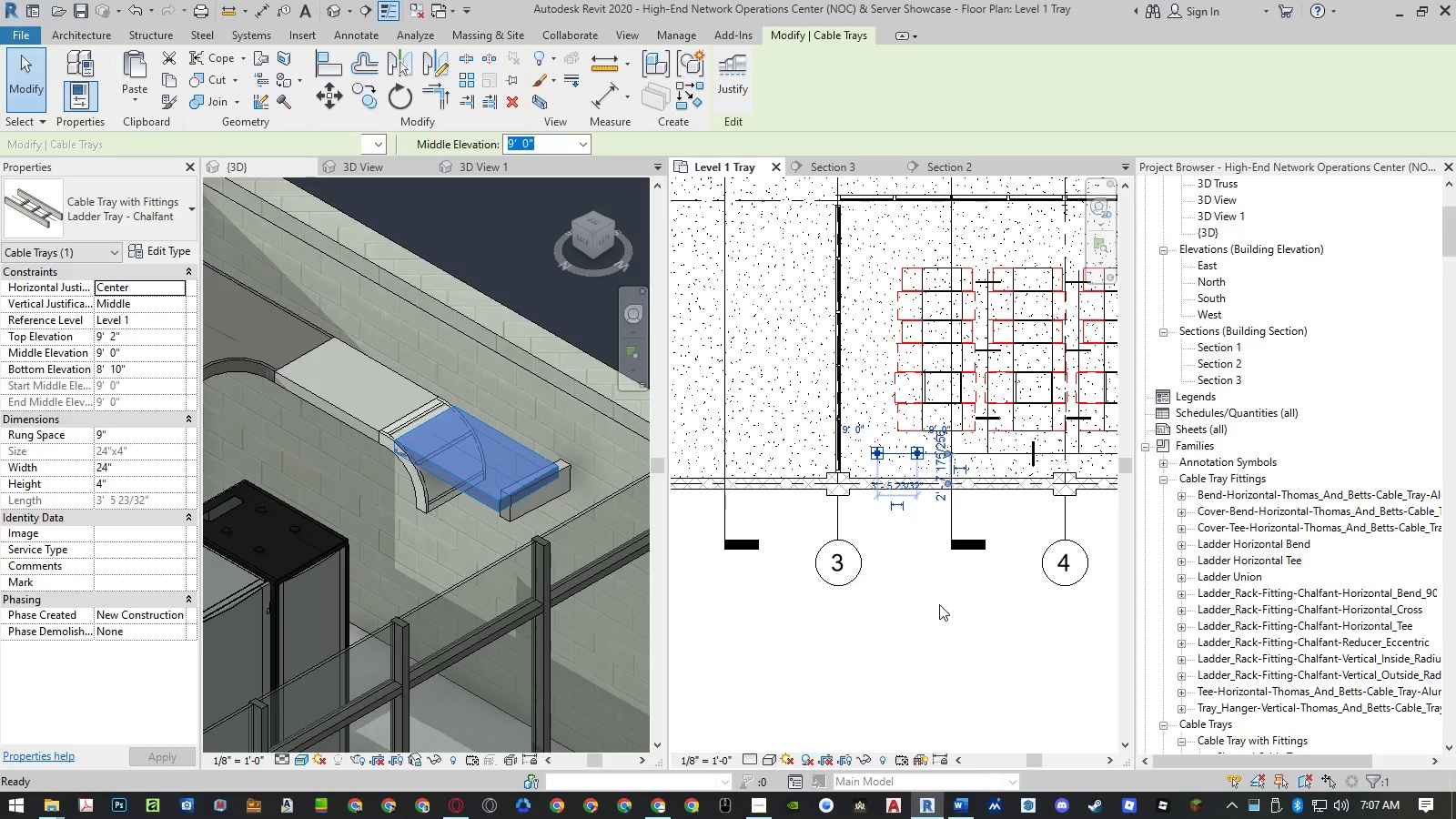 
left_click([939, 604])
 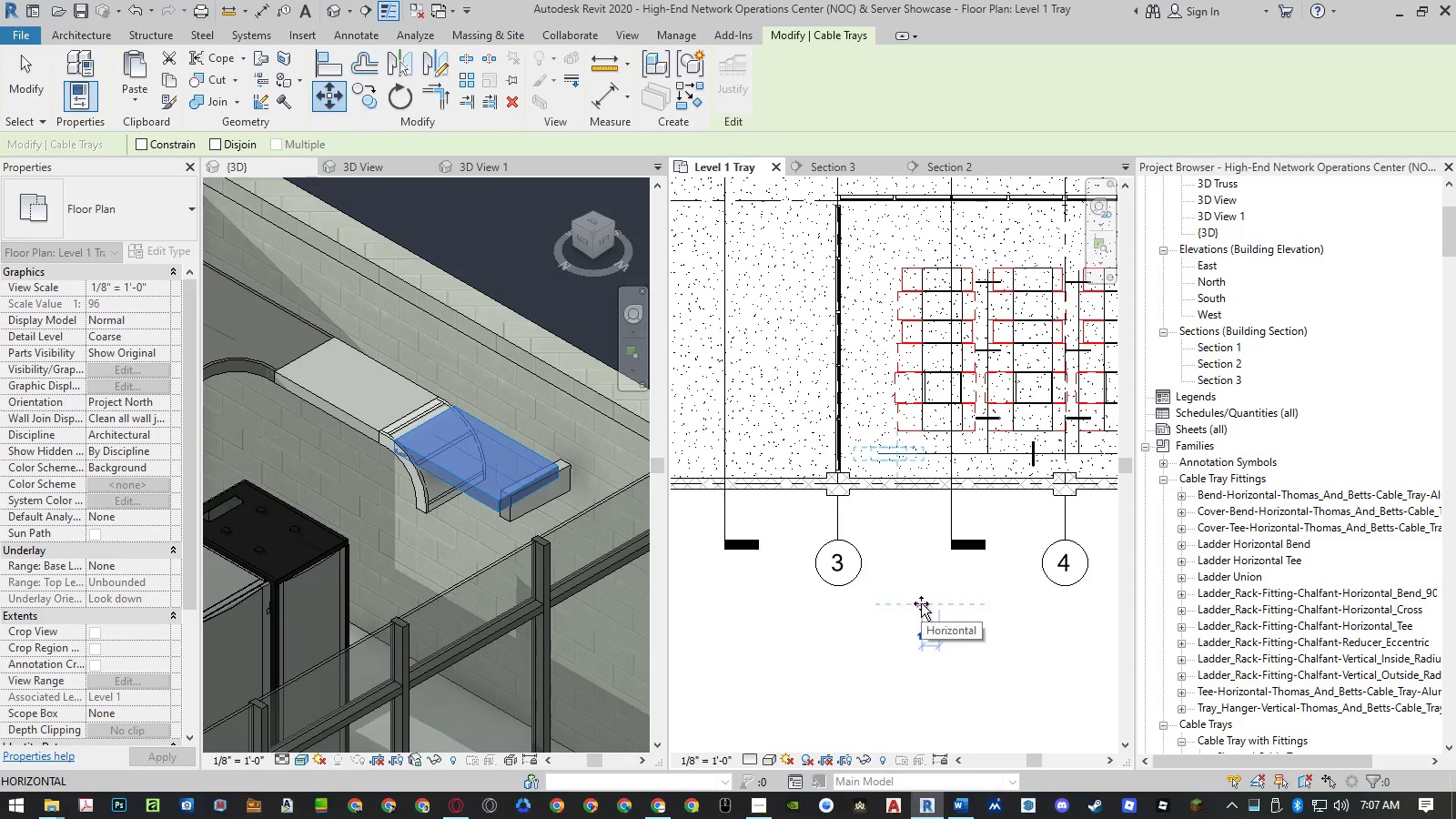 
key(Numpad2)
 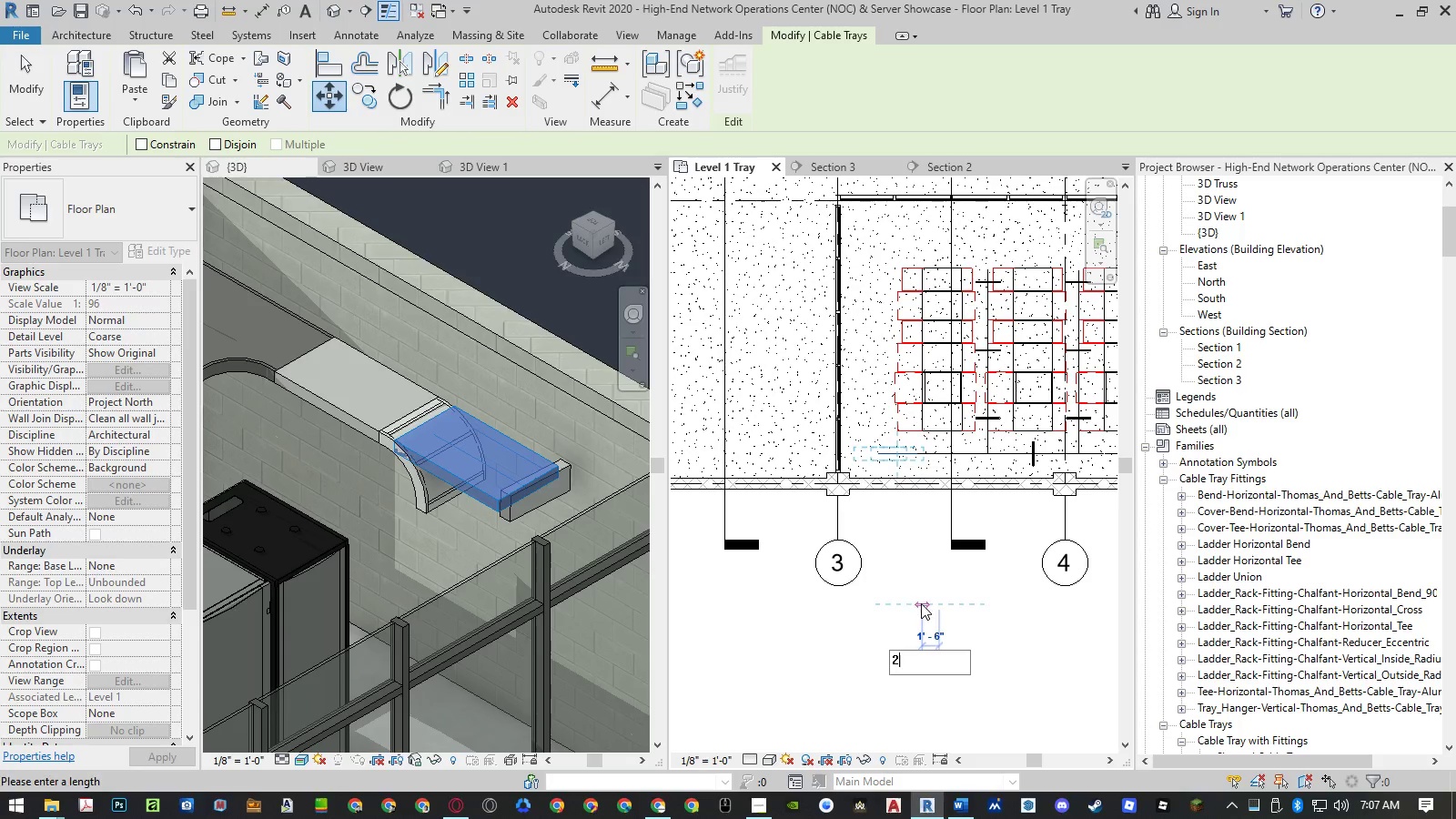 
key(NumpadEnter)
 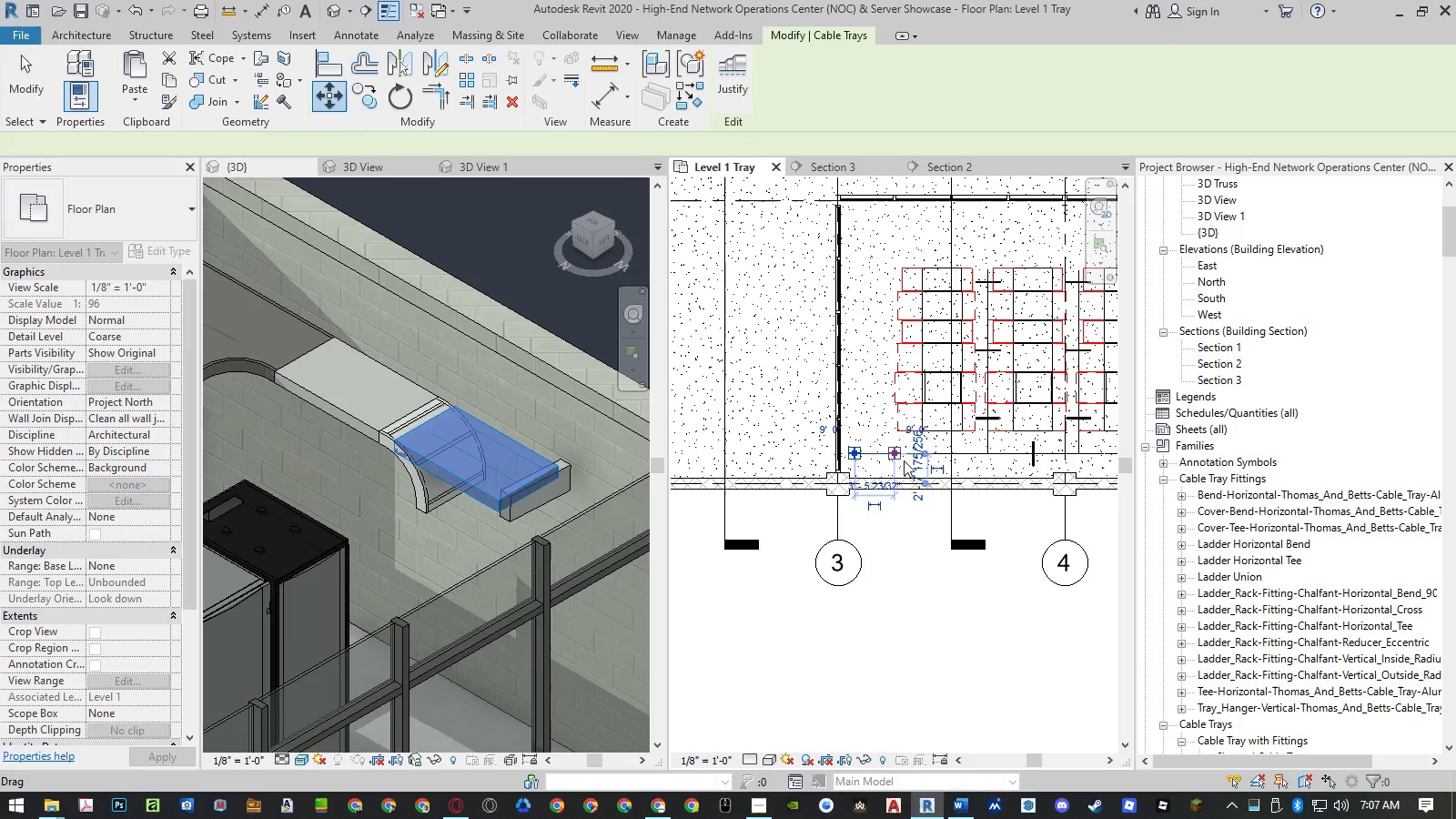 
scroll: coordinate [883, 442], scroll_direction: up, amount: 6.0
 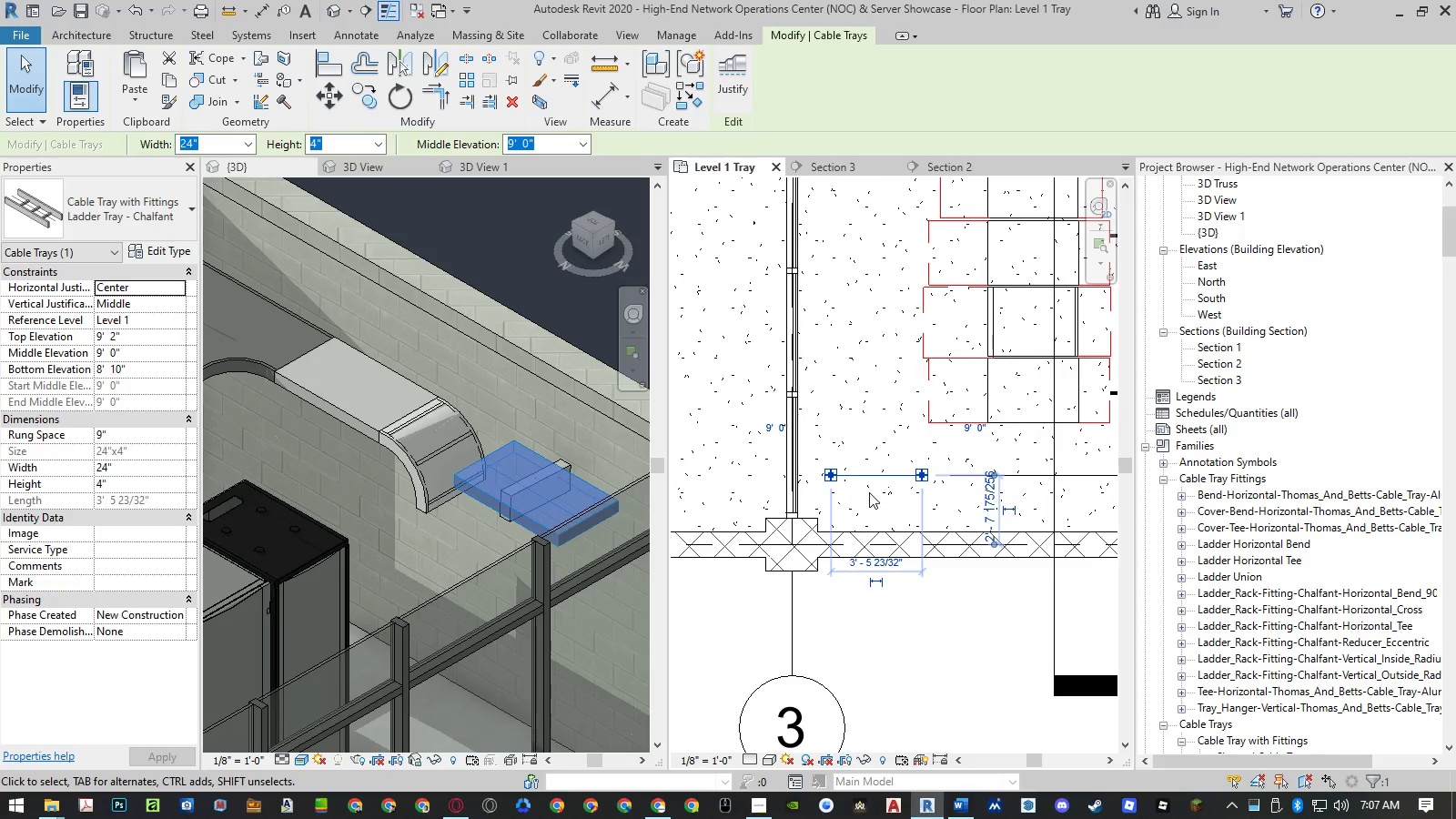 
left_click([900, 498])
 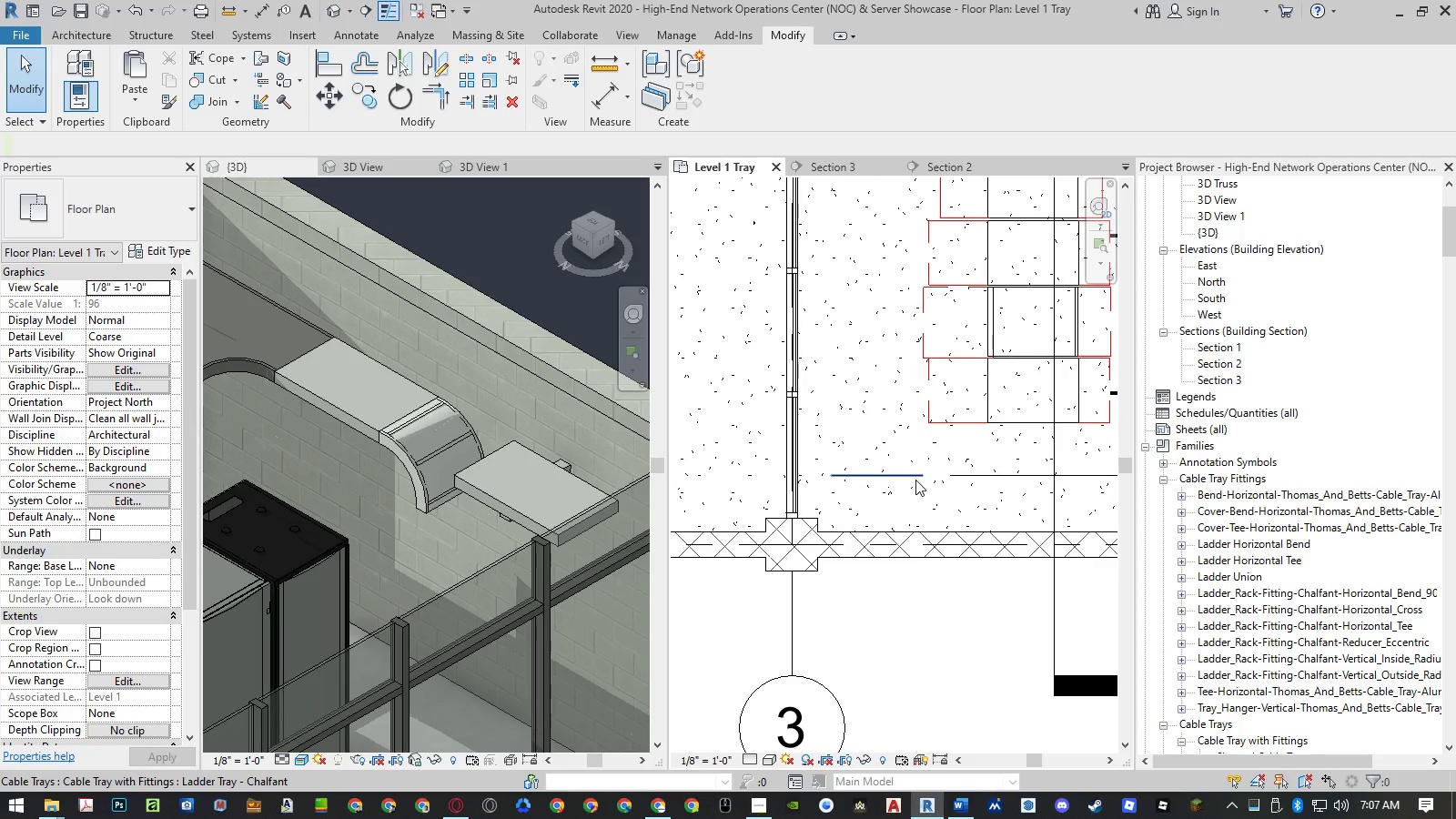 
left_click([907, 477])
 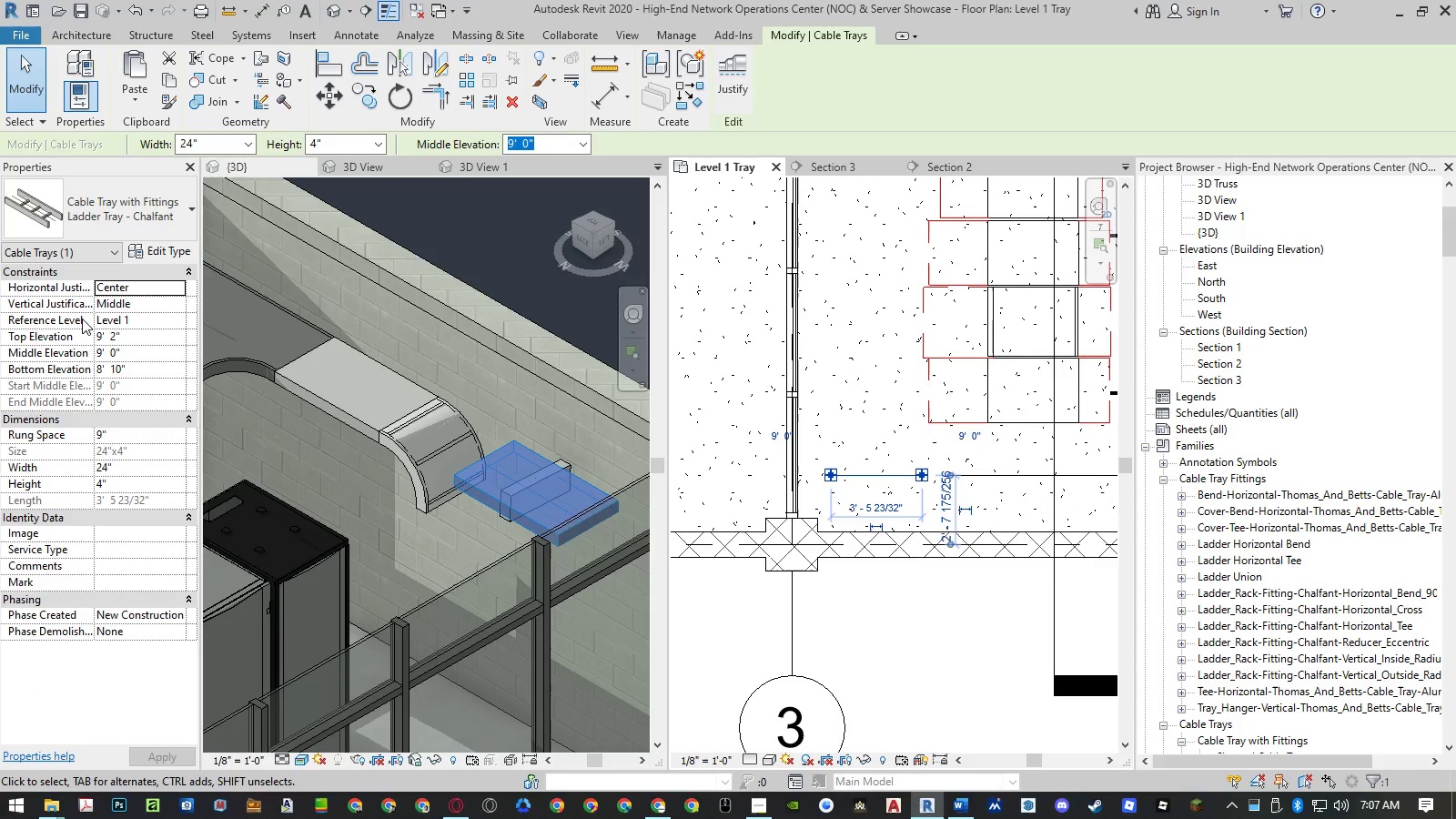 
mouse_move([161, 378])
 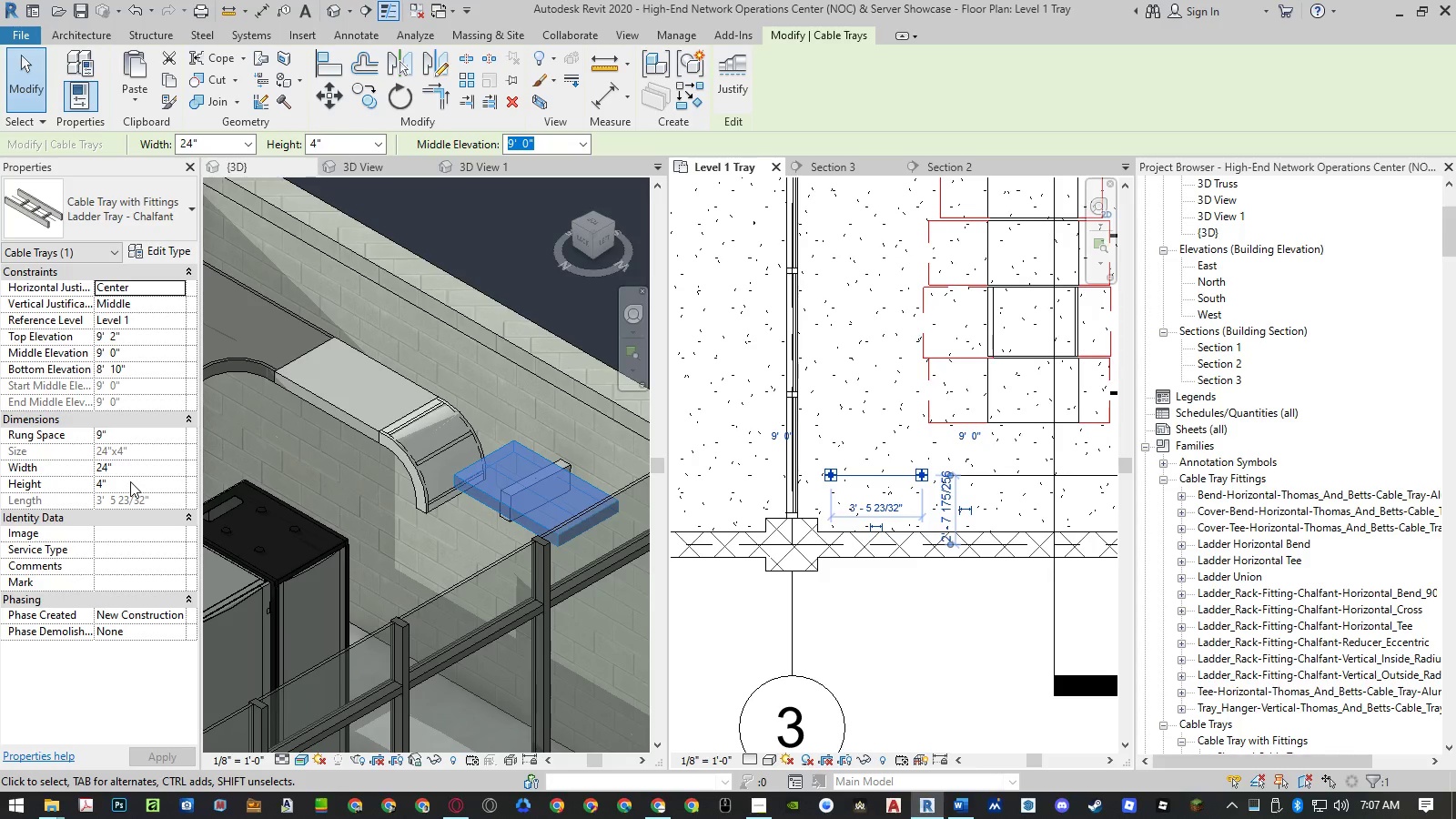 
left_click([130, 481])
 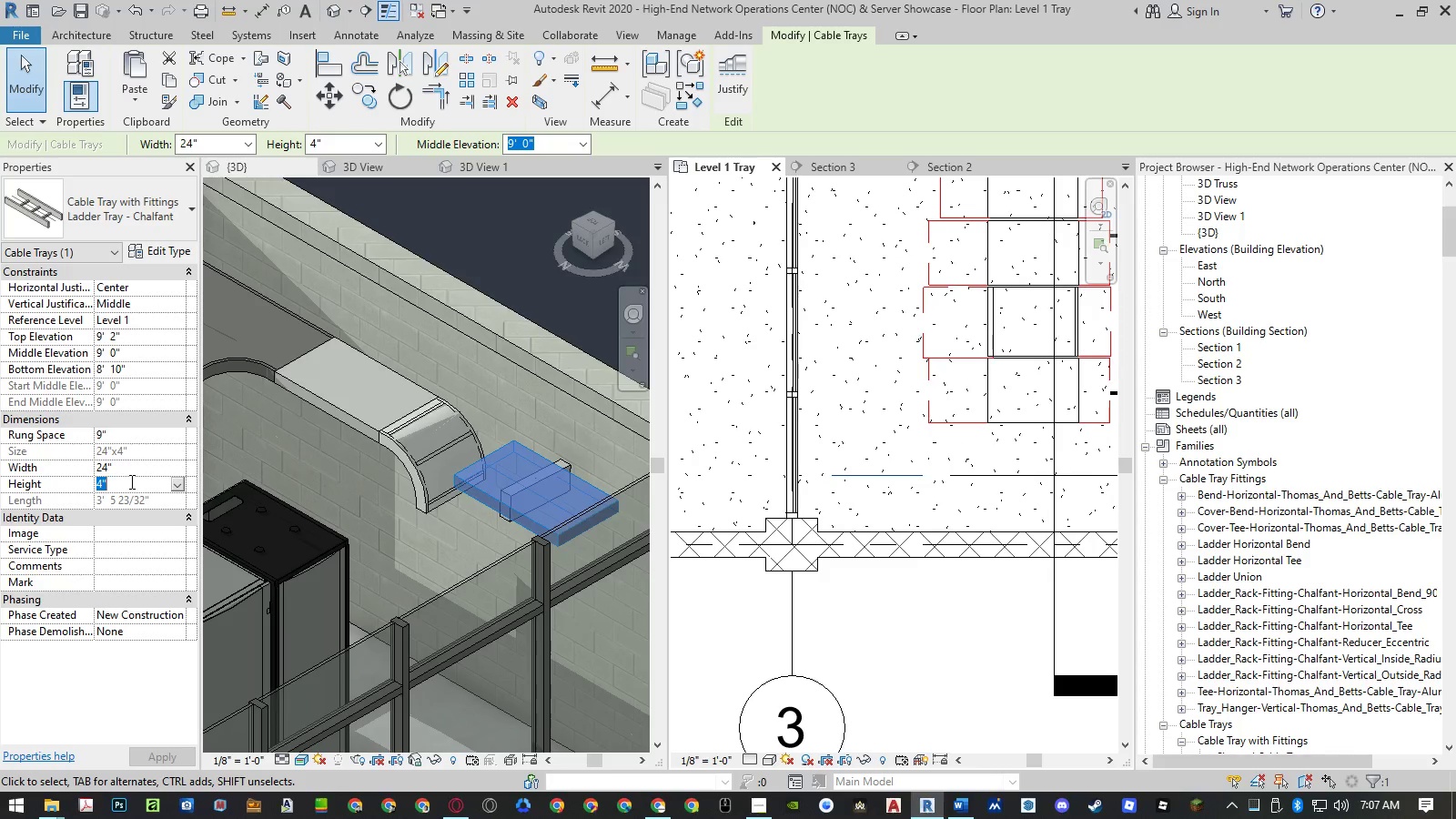 
key(Numpad9)
 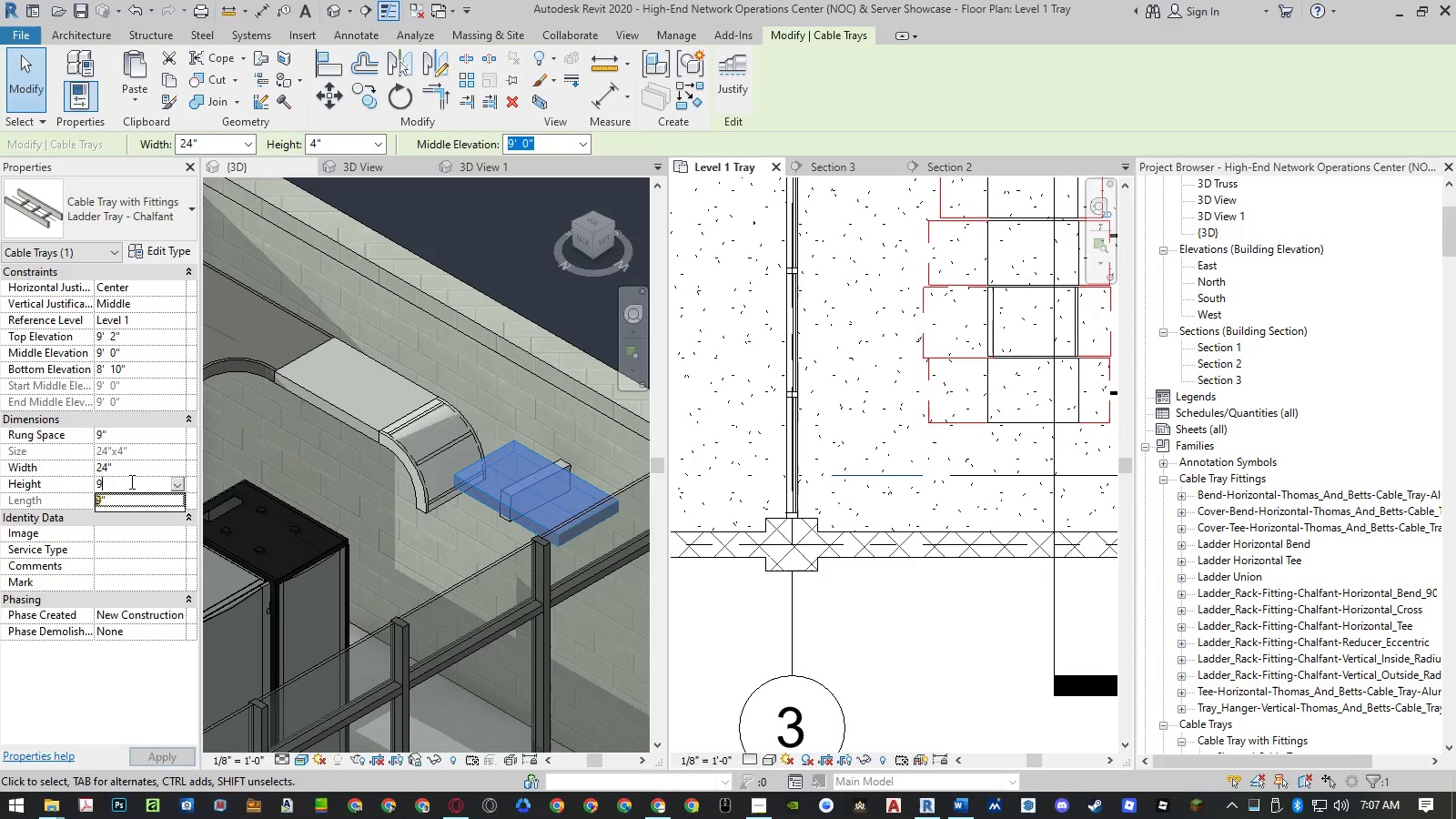 
key(NumpadEnter)
 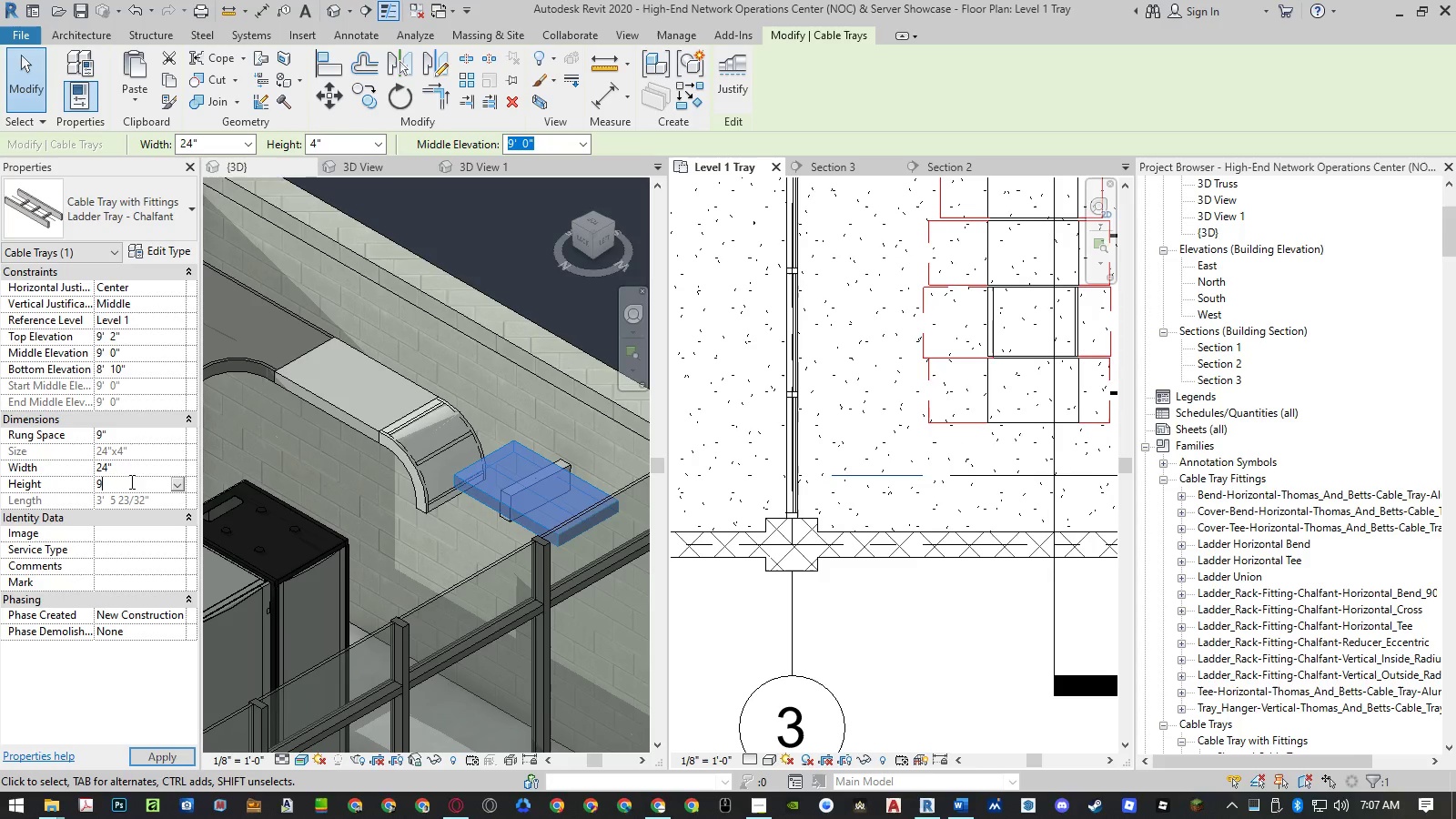 
key(NumpadEnter)
 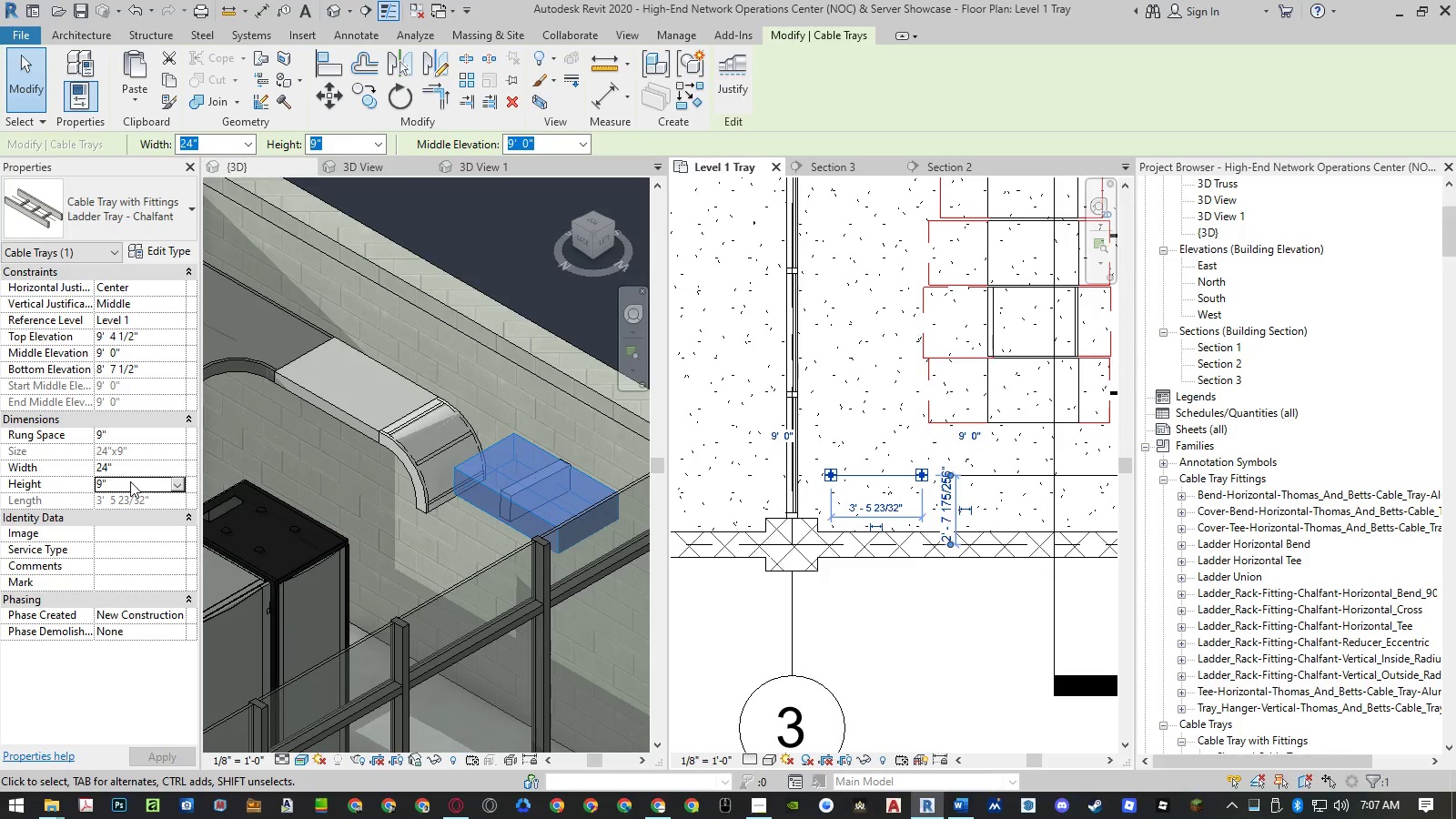 
wait(6.2)
 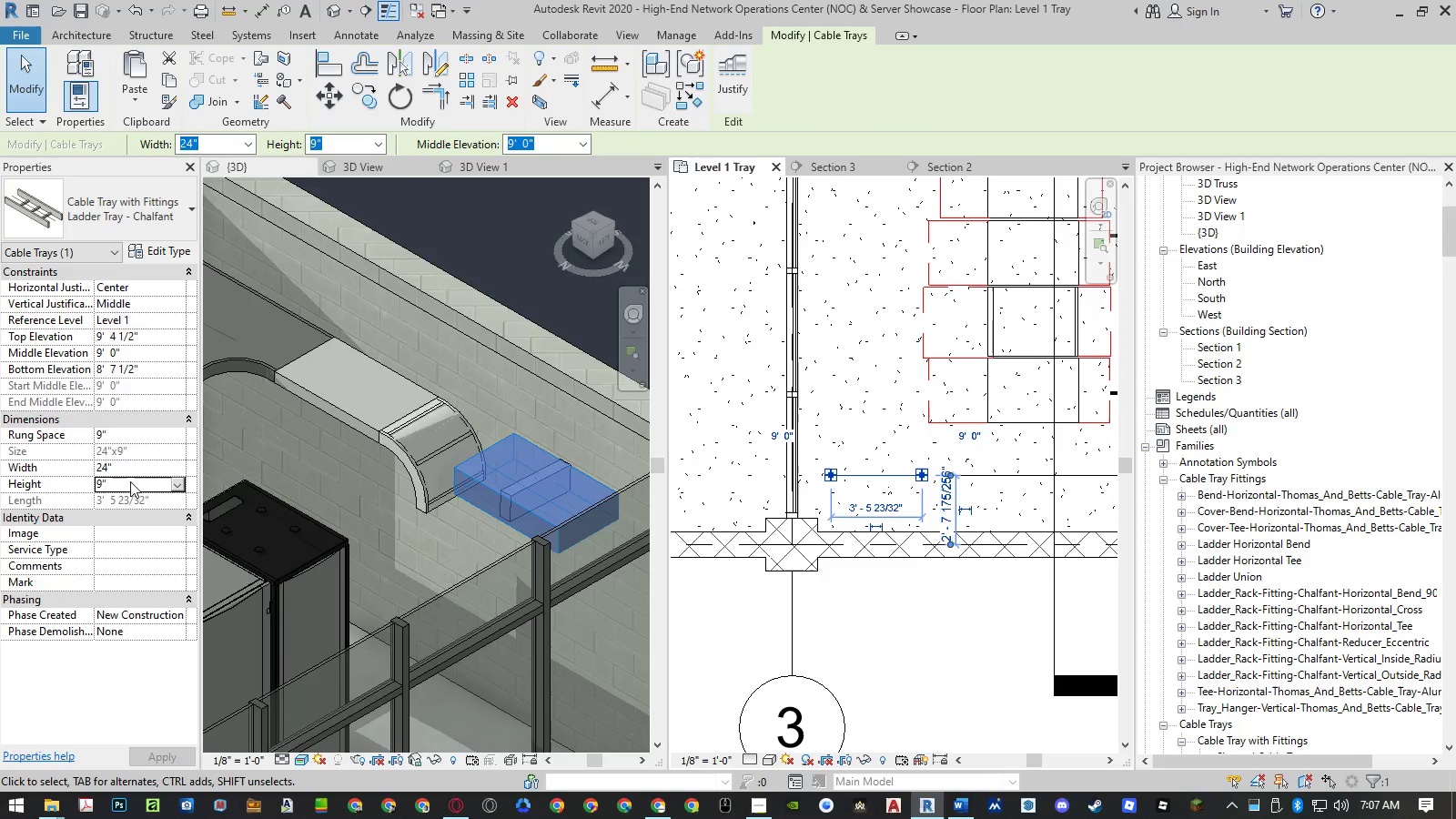 
key(Control+ControlLeft)
 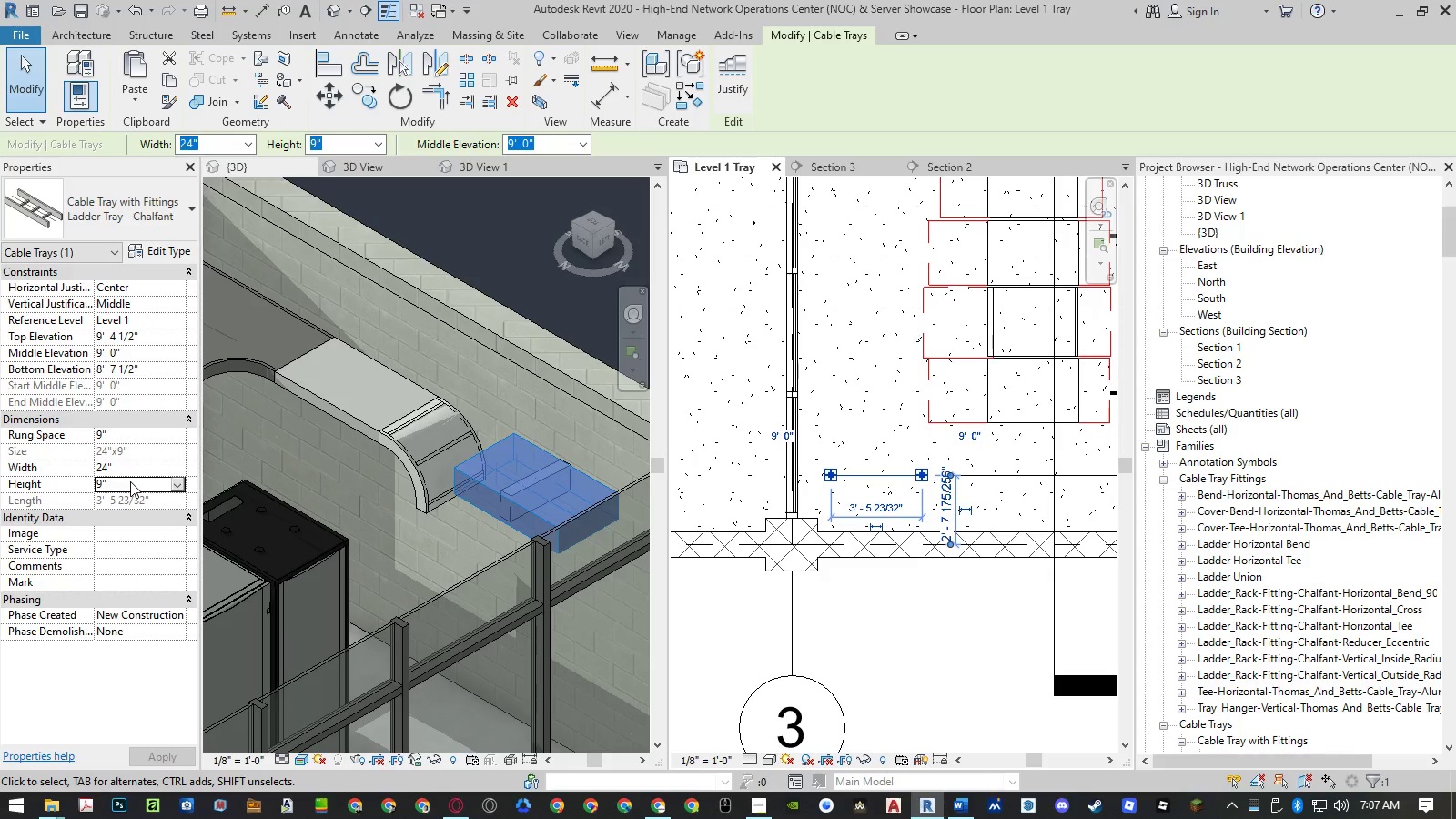 
key(Control+ControlLeft)
 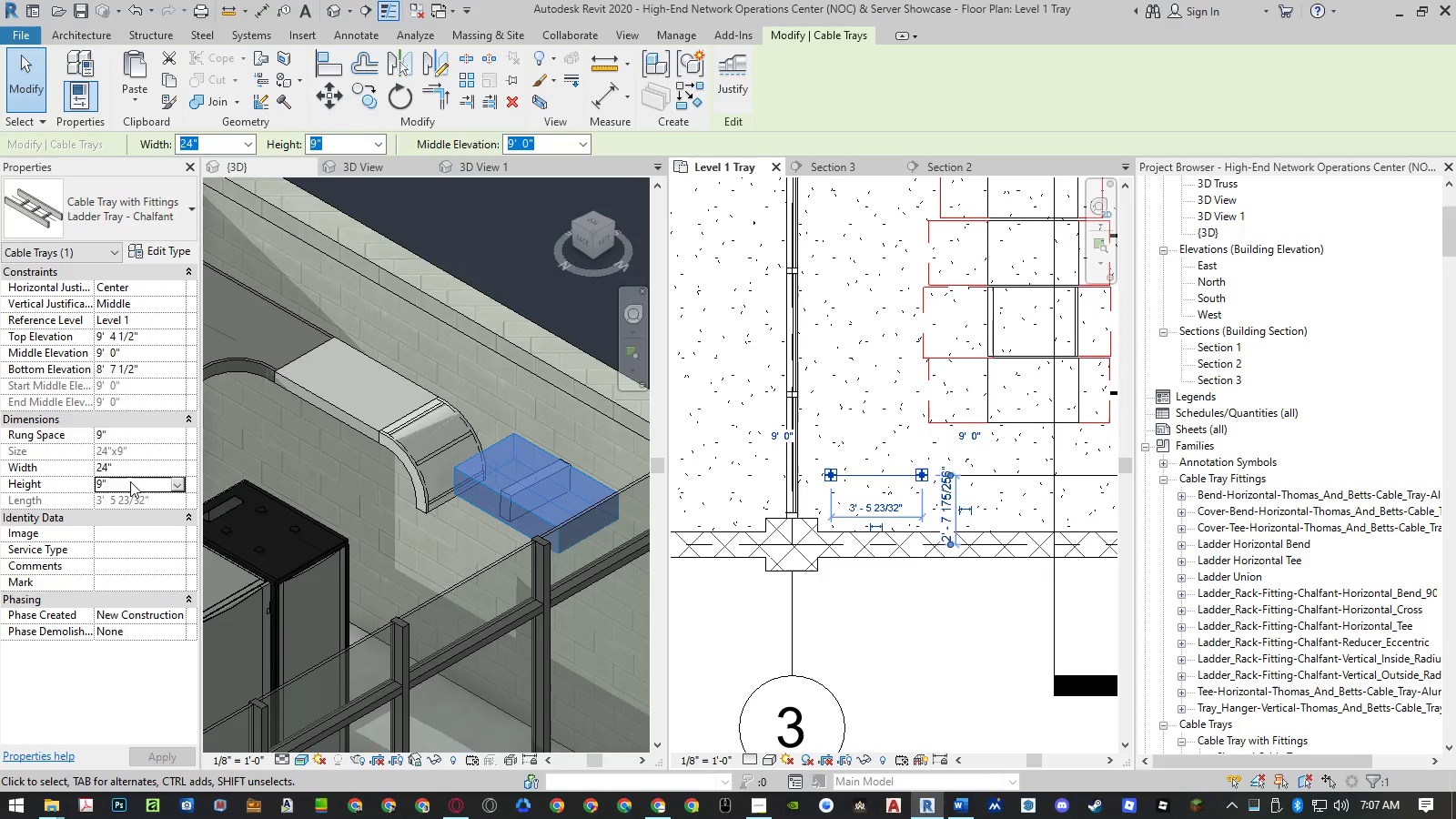 
key(Control+Z)
 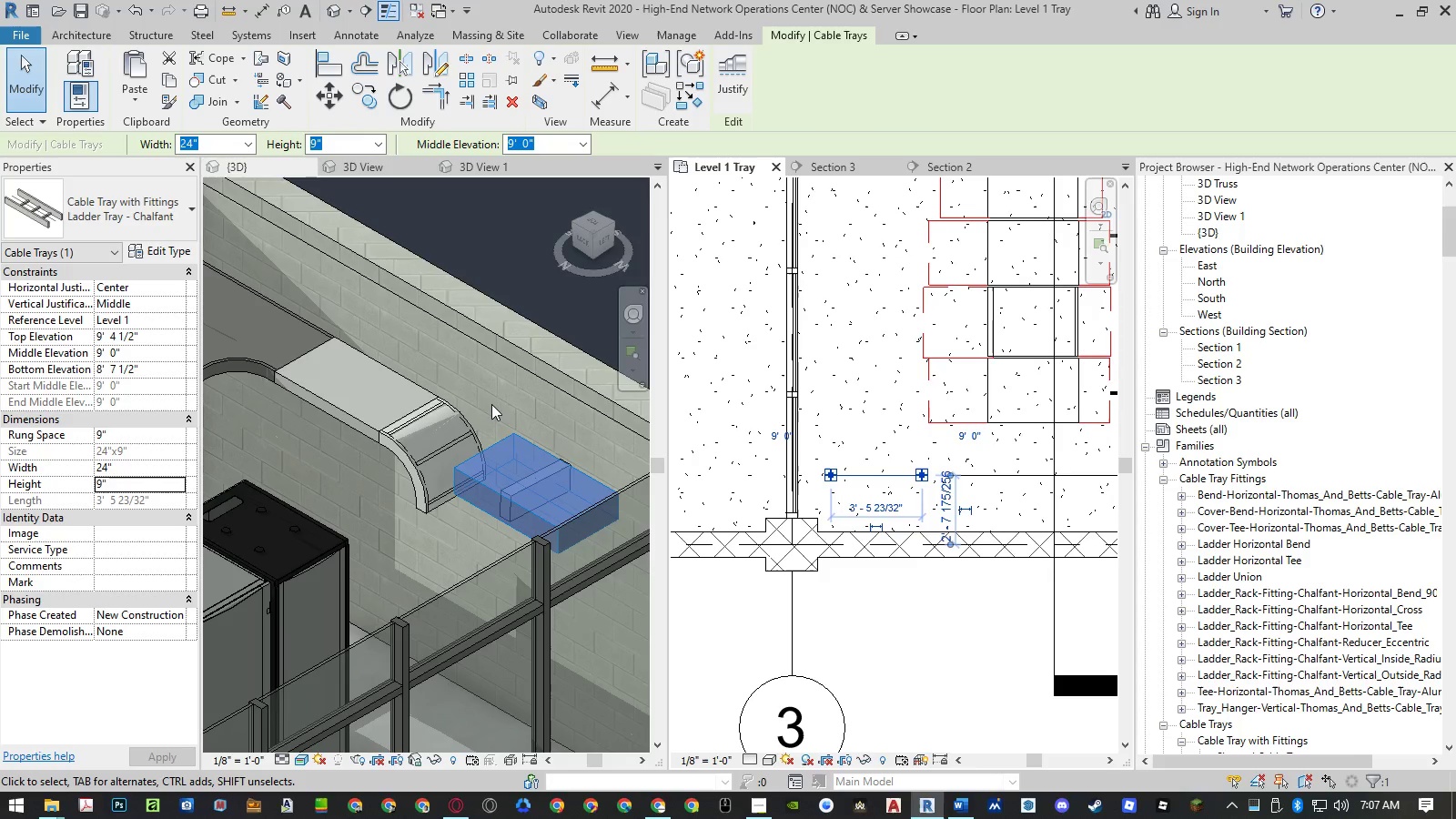 
left_click([495, 437])
 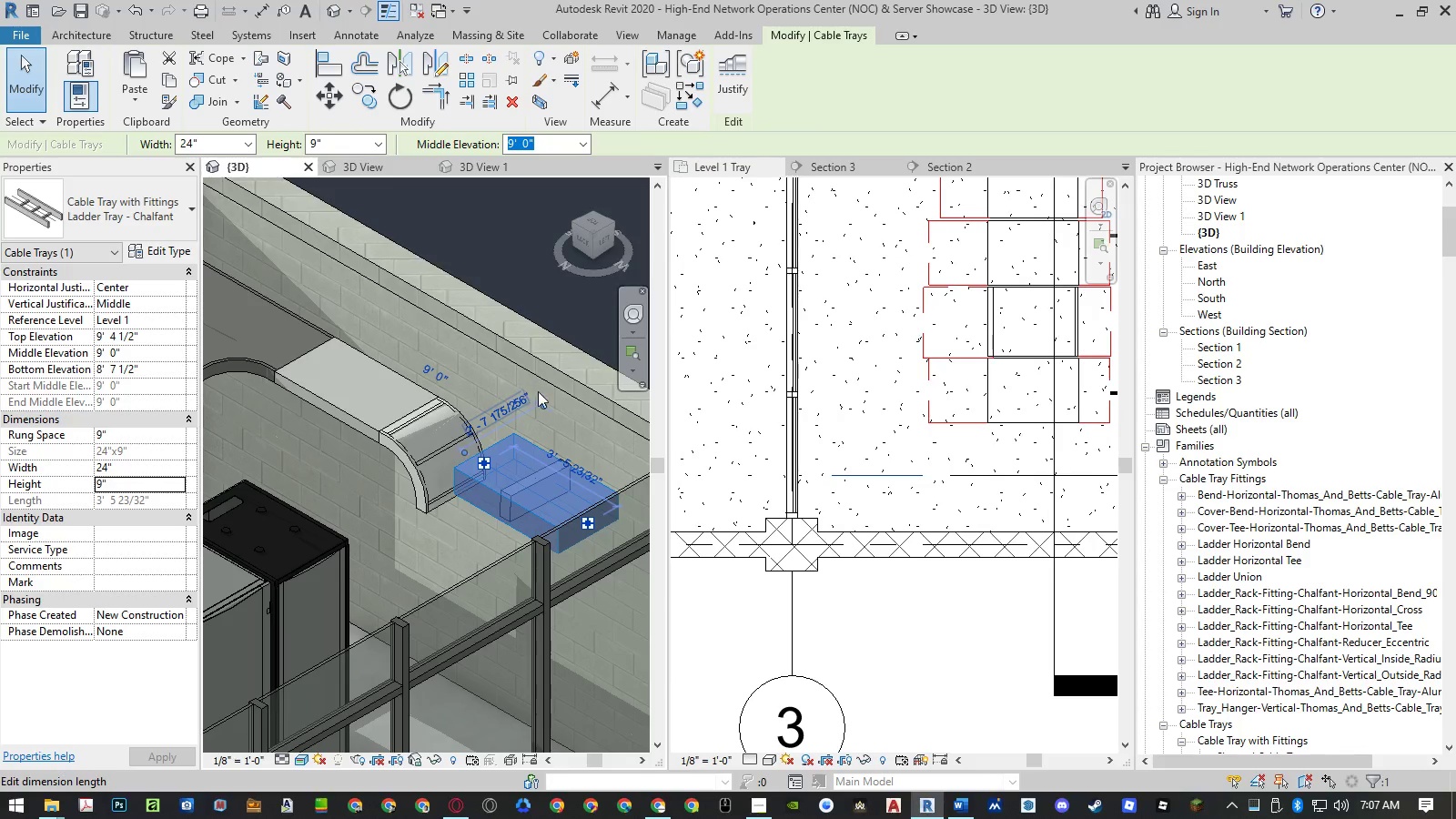 
left_click([554, 384])
 